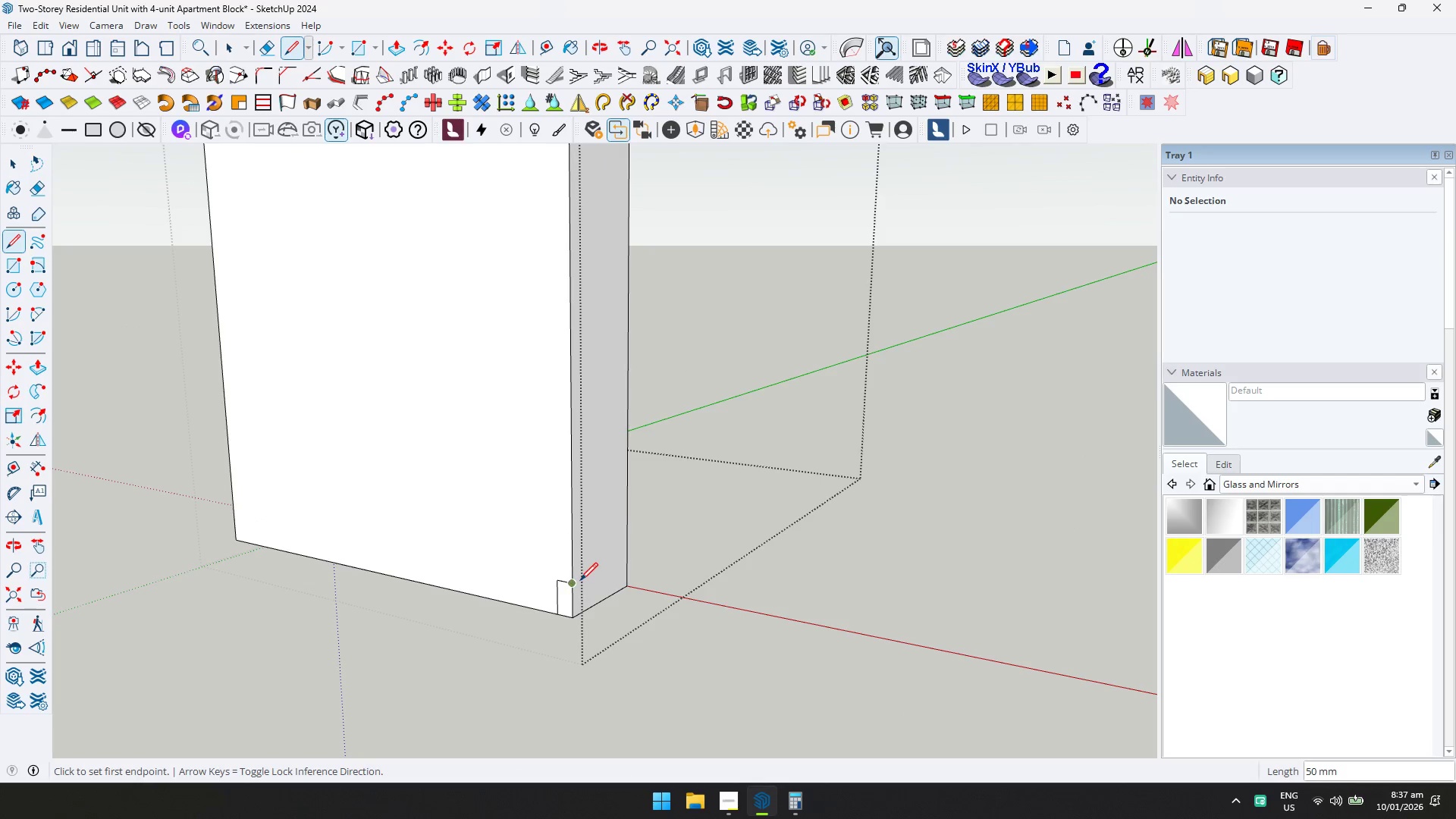 
key(P)
 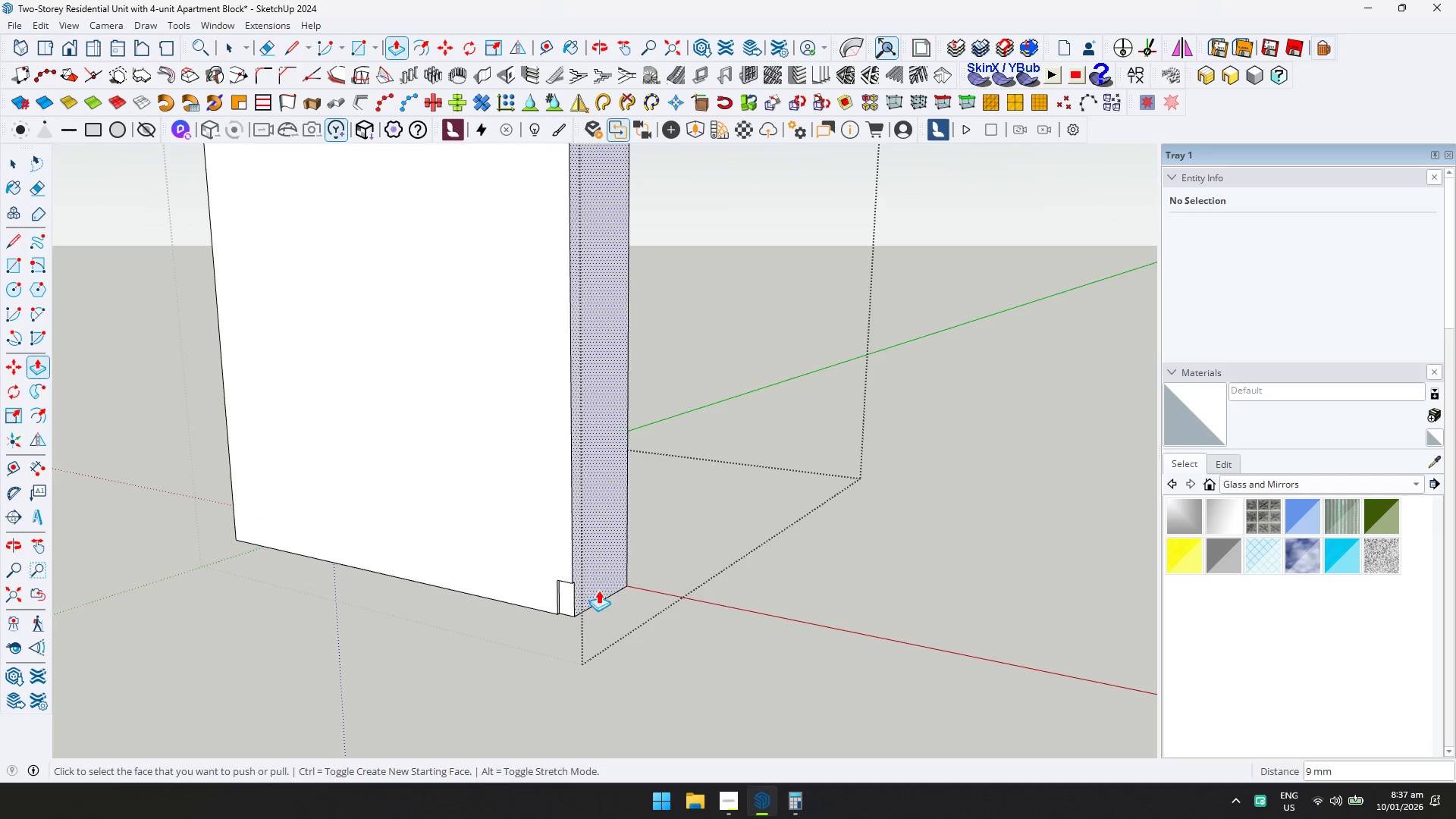 
left_click([570, 598])
 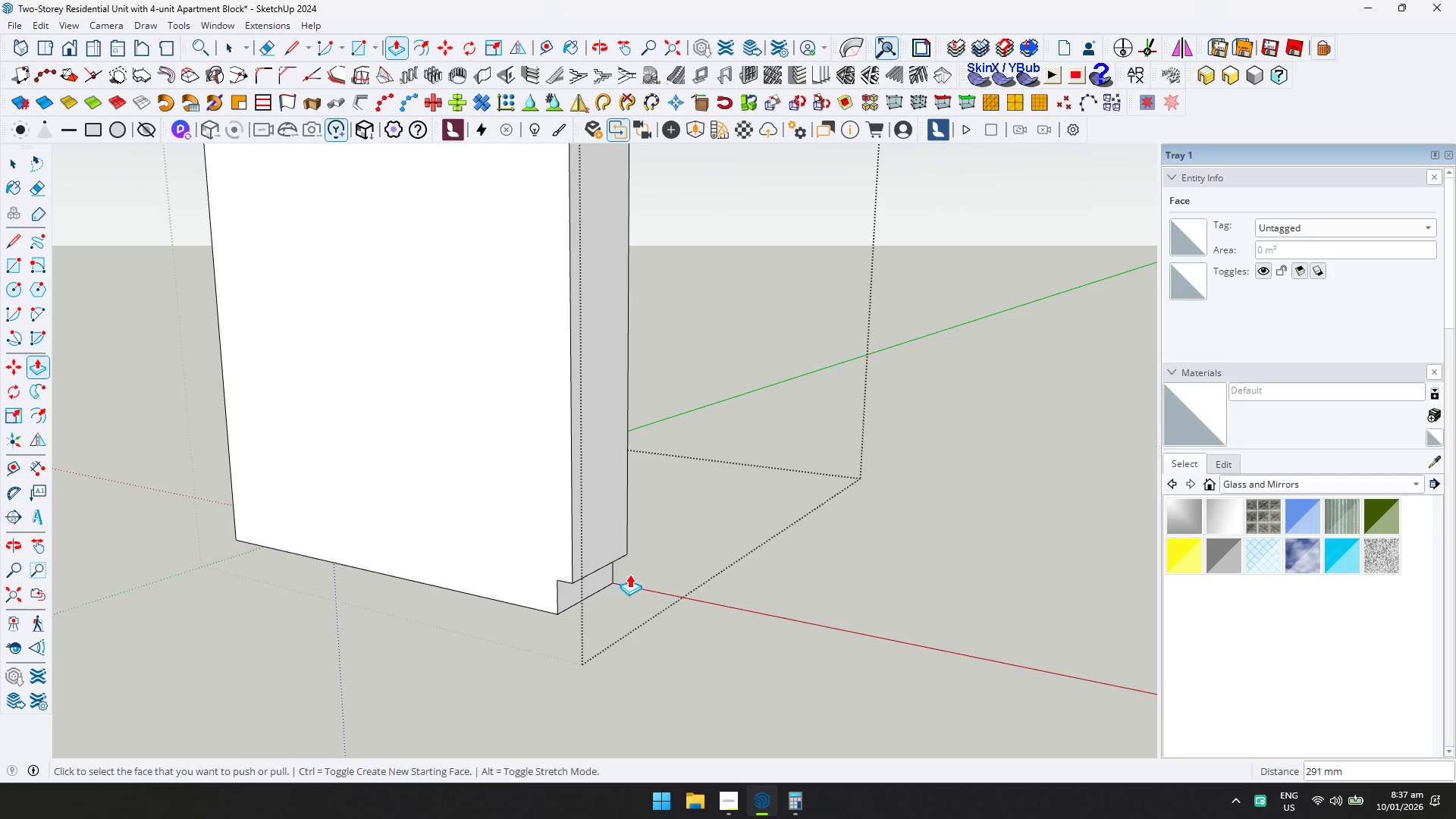 
type(ed)
 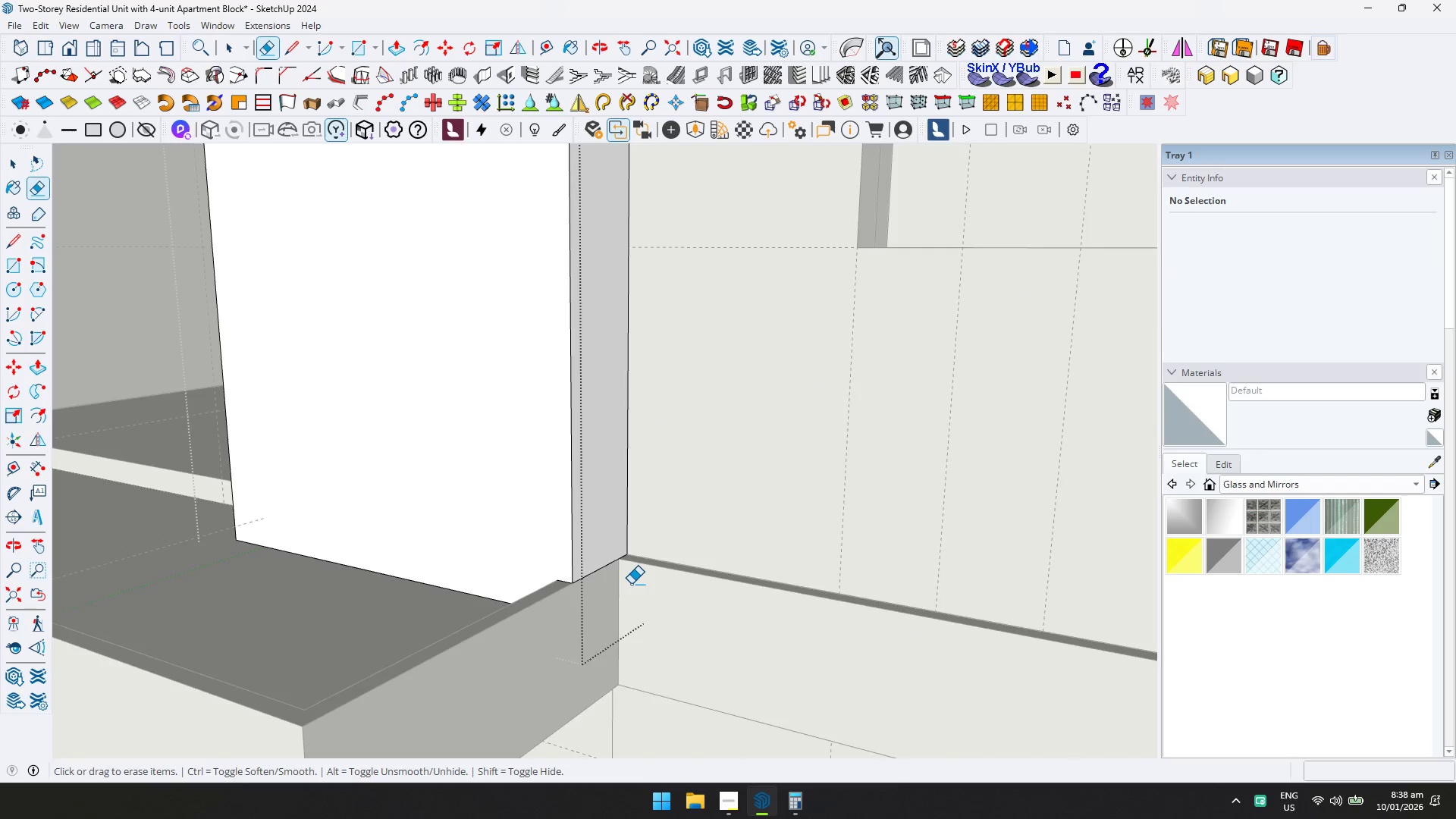 
scroll: coordinate [619, 607], scroll_direction: down, amount: 5.0
 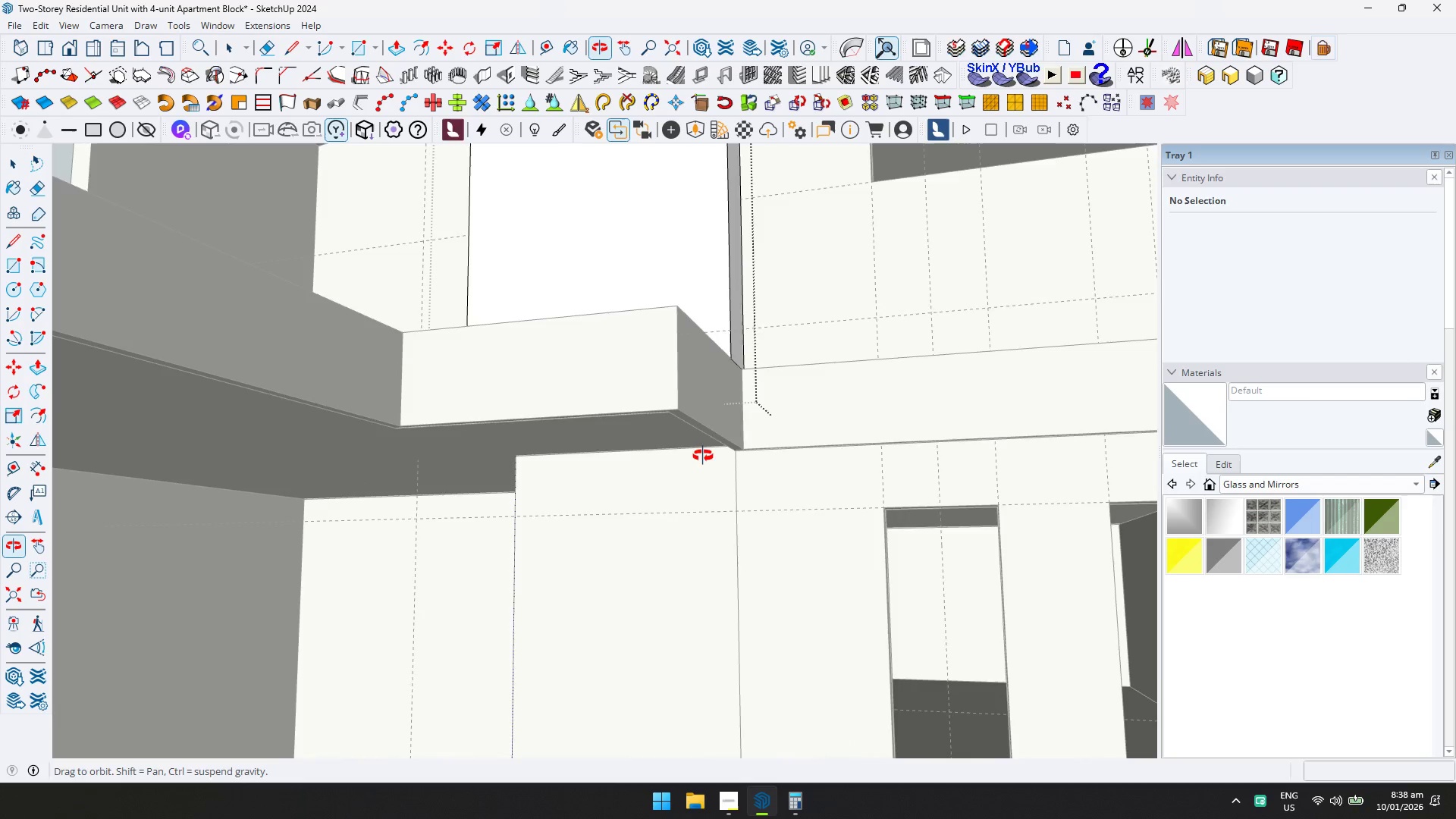 
key(P)
 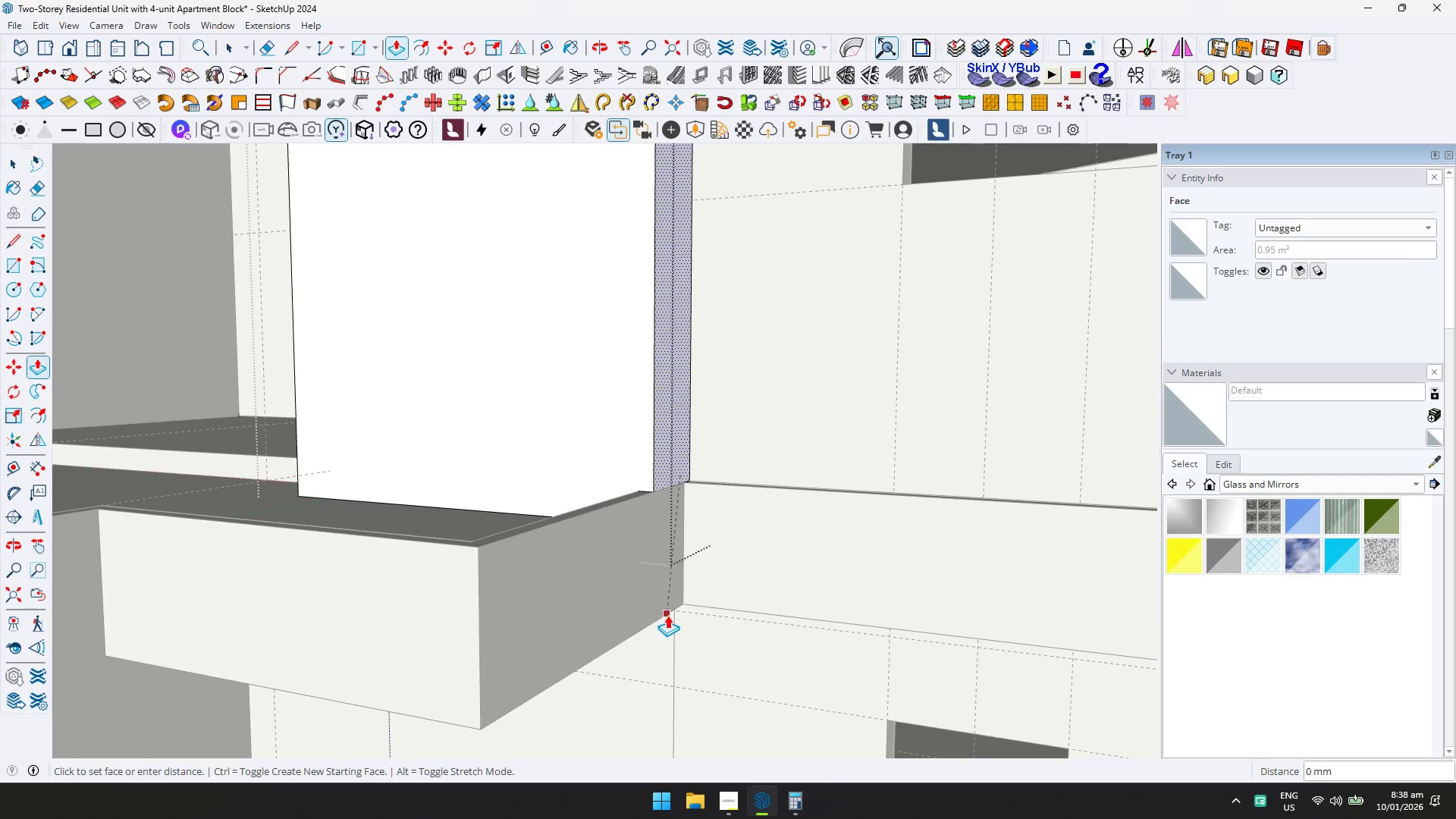 
scroll: coordinate [692, 515], scroll_direction: up, amount: 4.0
 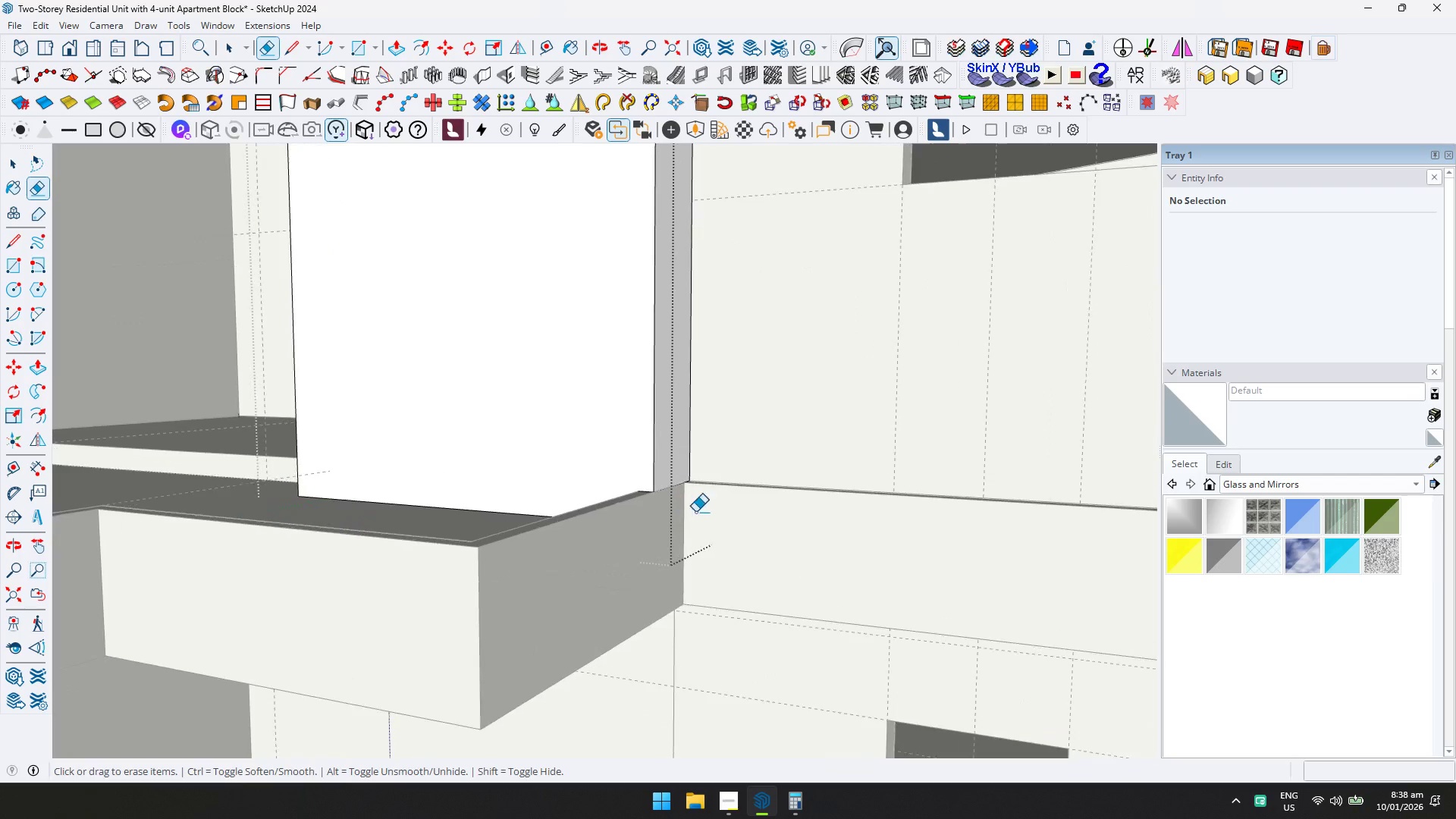 
left_click([688, 605])
 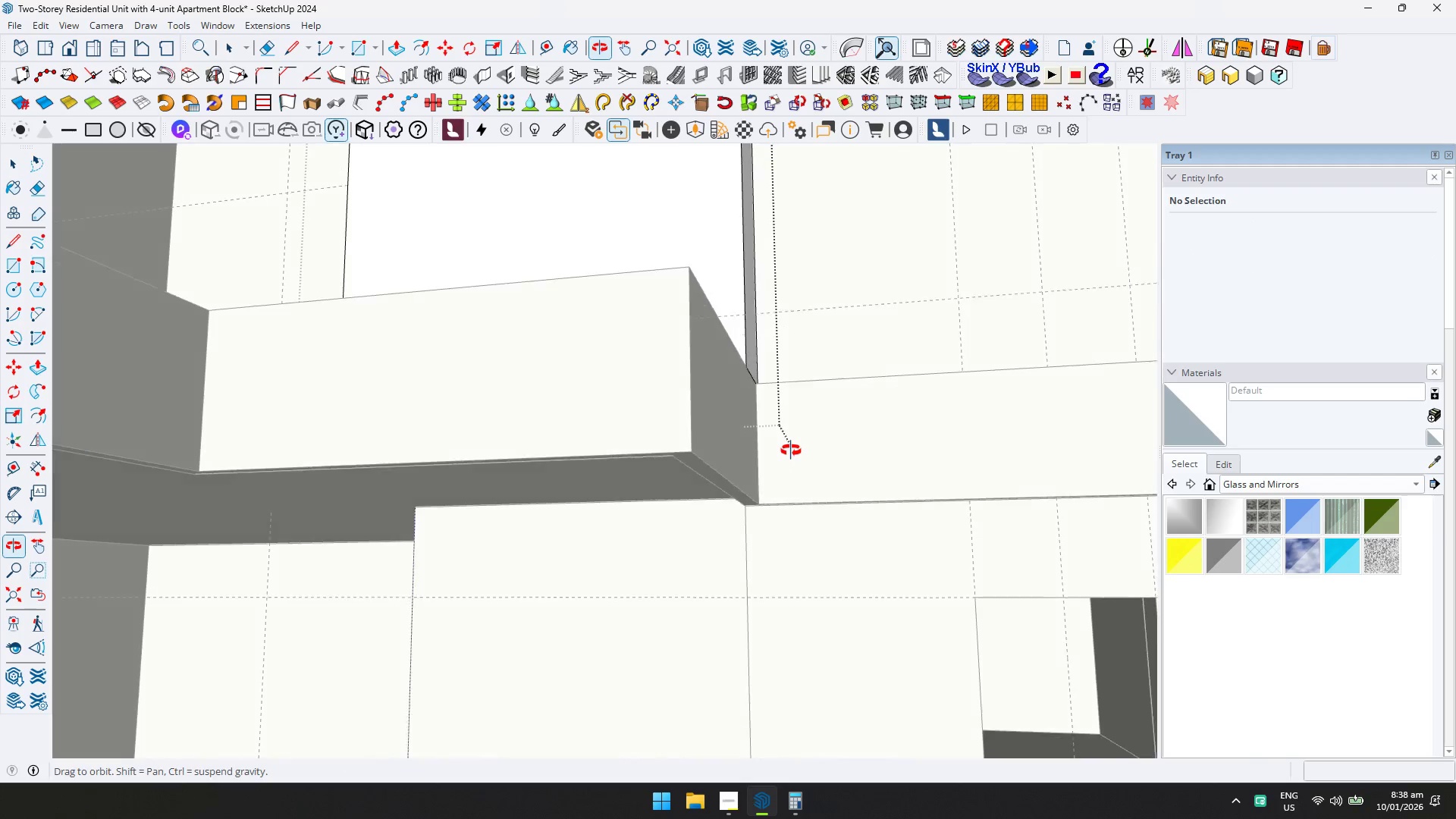 
scroll: coordinate [711, 538], scroll_direction: down, amount: 12.0
 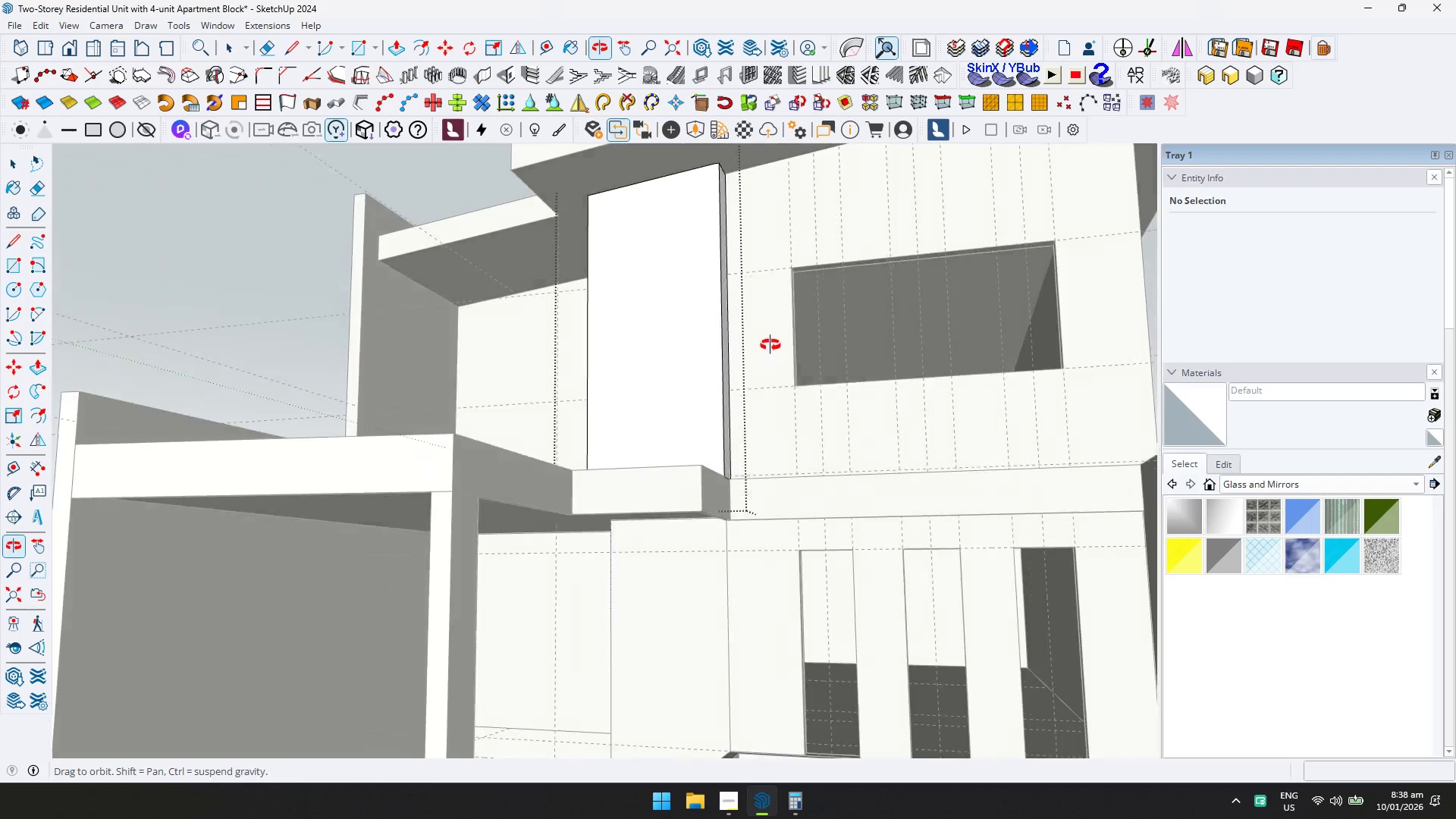 
key(Shift+ShiftLeft)
 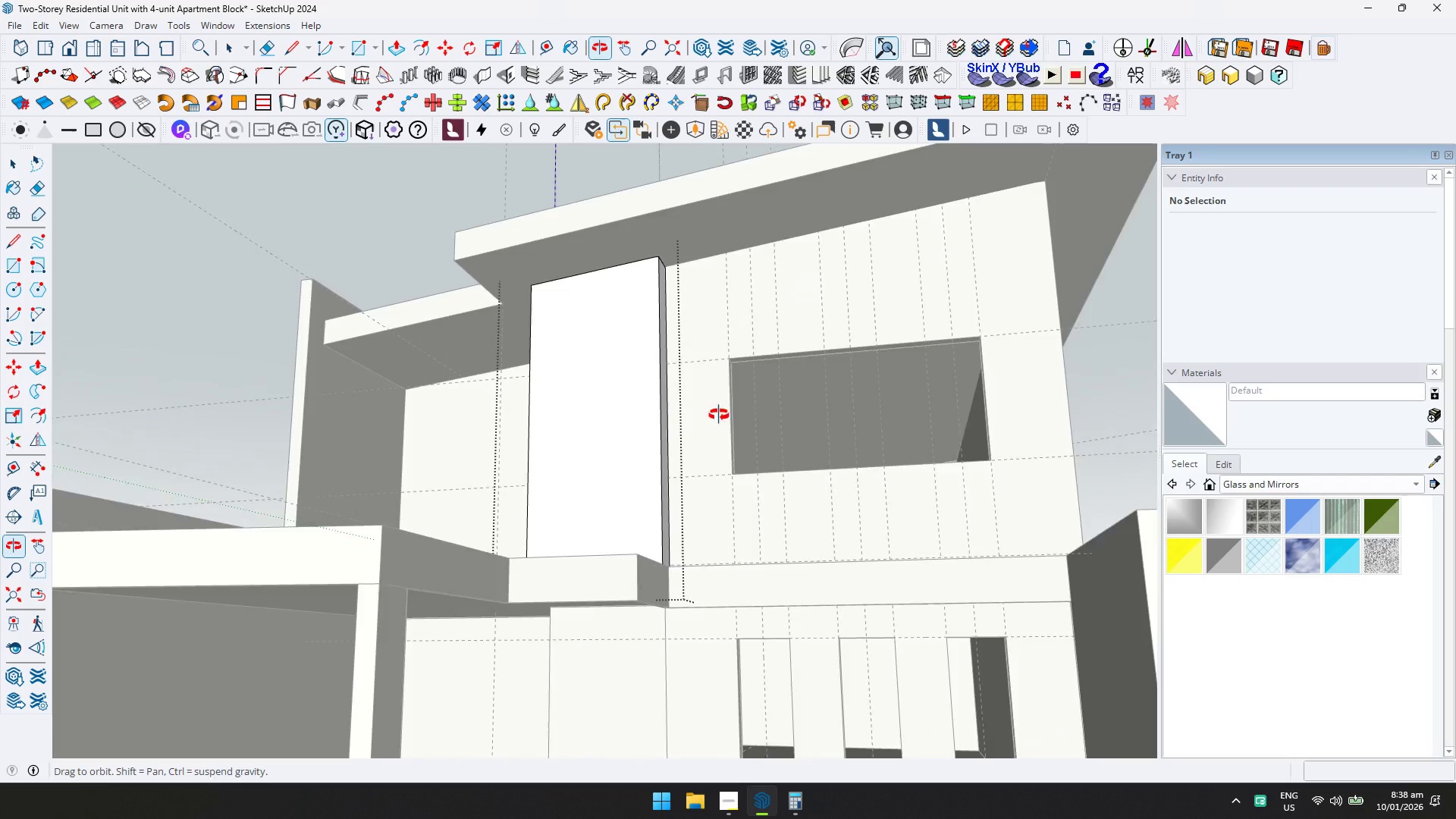 
key(Space)
 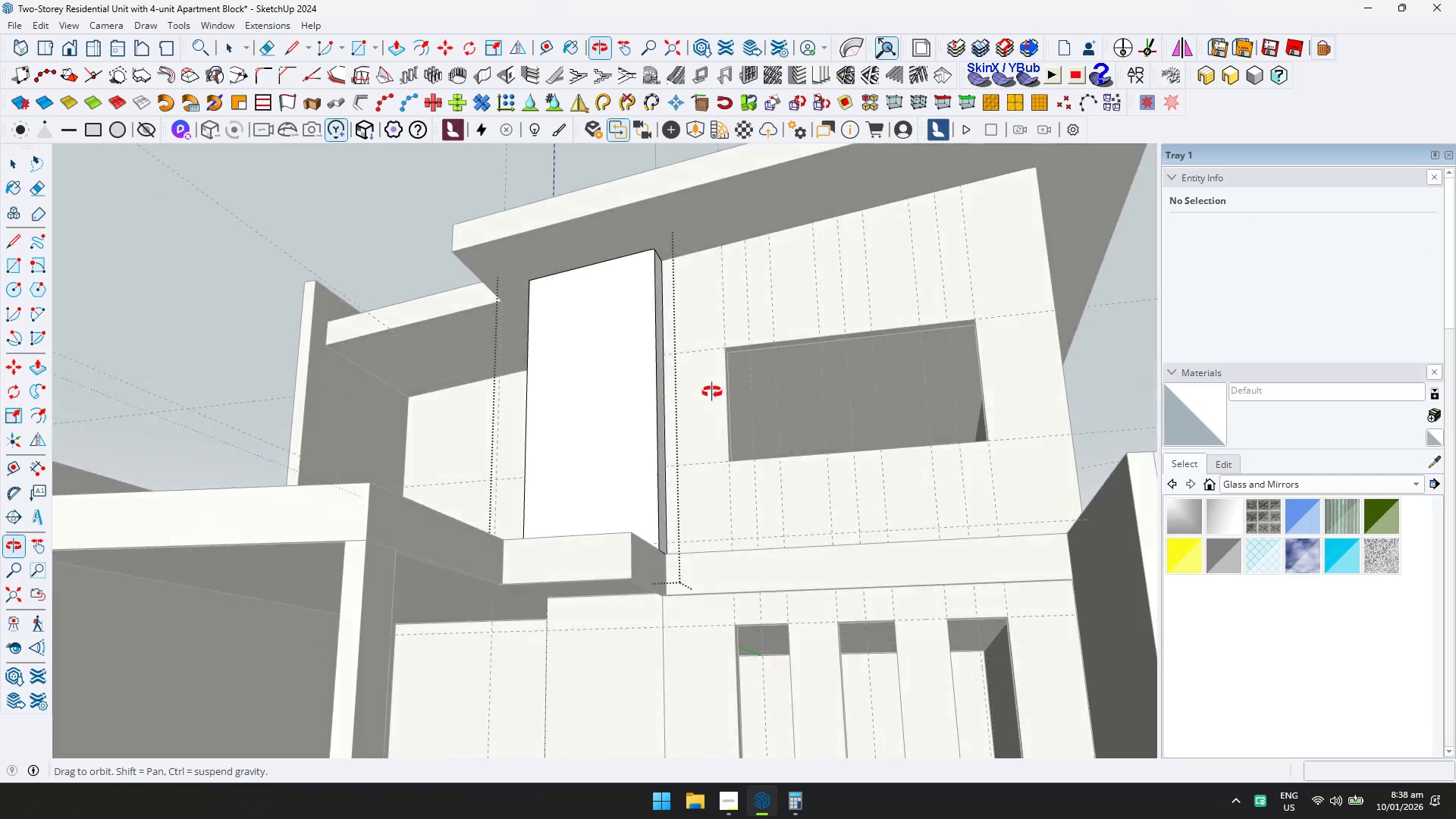 
key(Escape)
 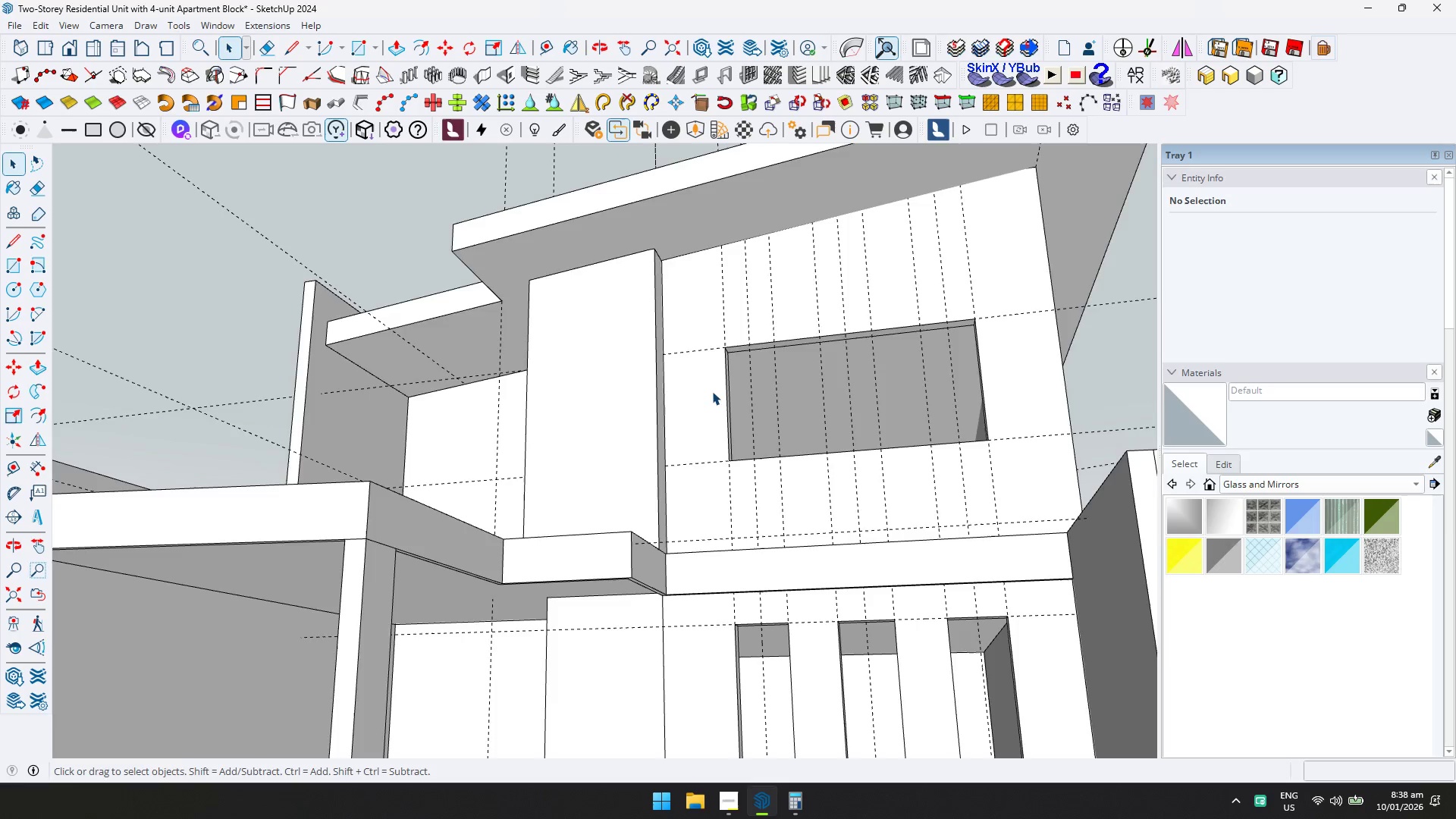 
scroll: coordinate [687, 378], scroll_direction: down, amount: 5.0
 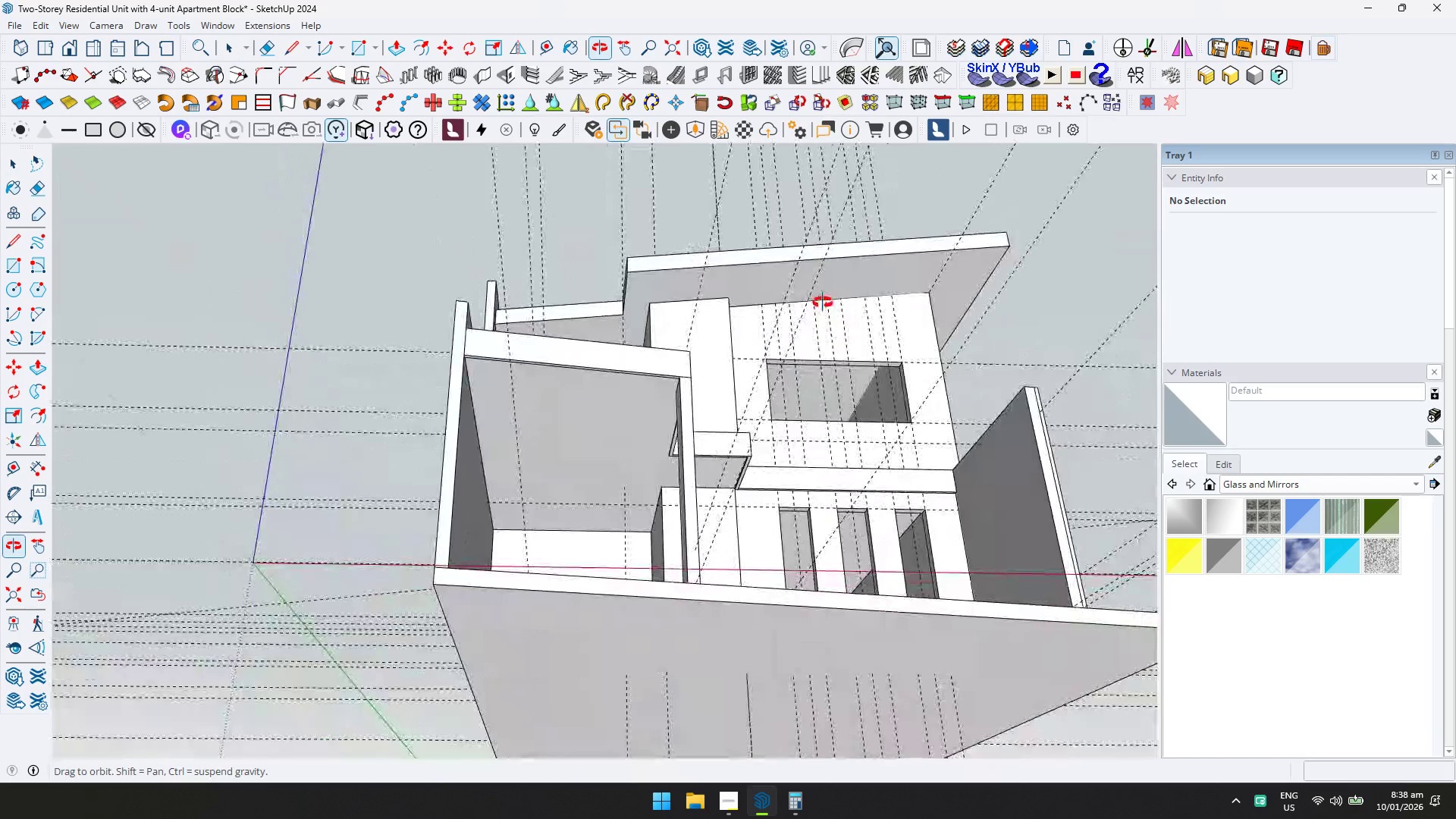 
scroll: coordinate [616, 462], scroll_direction: up, amount: 2.0
 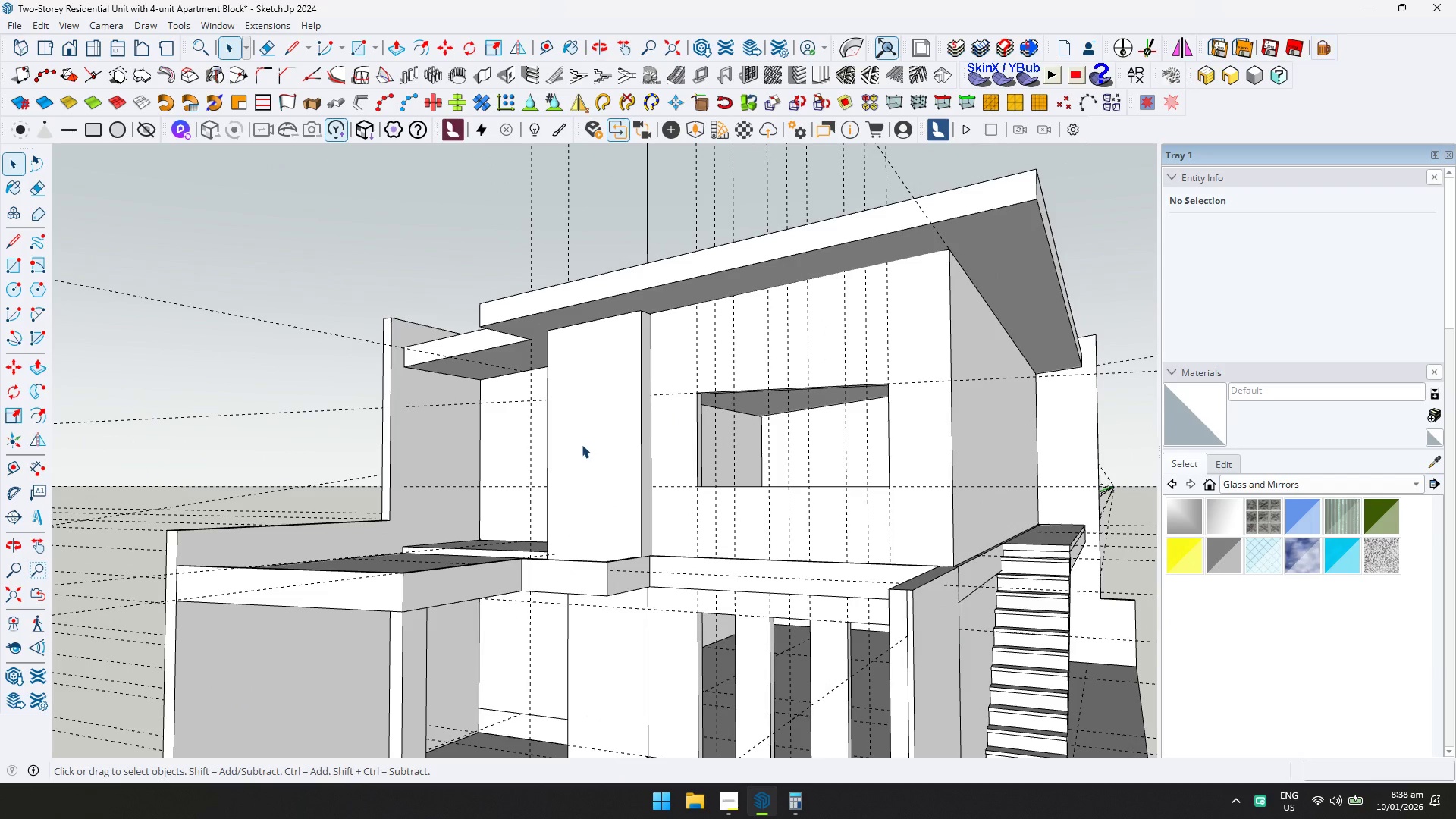 
double_click([671, 447])
 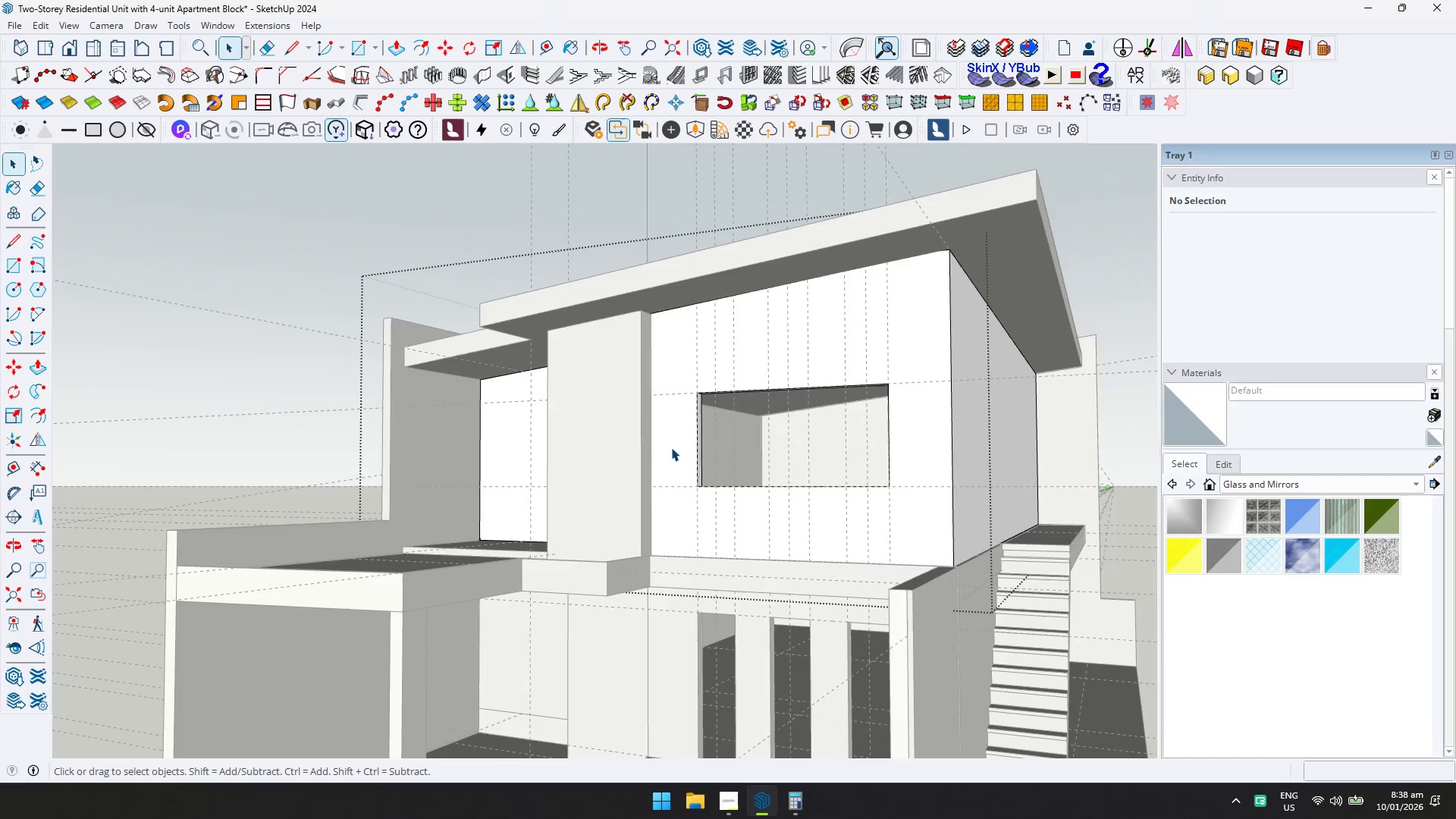 
key(D)
 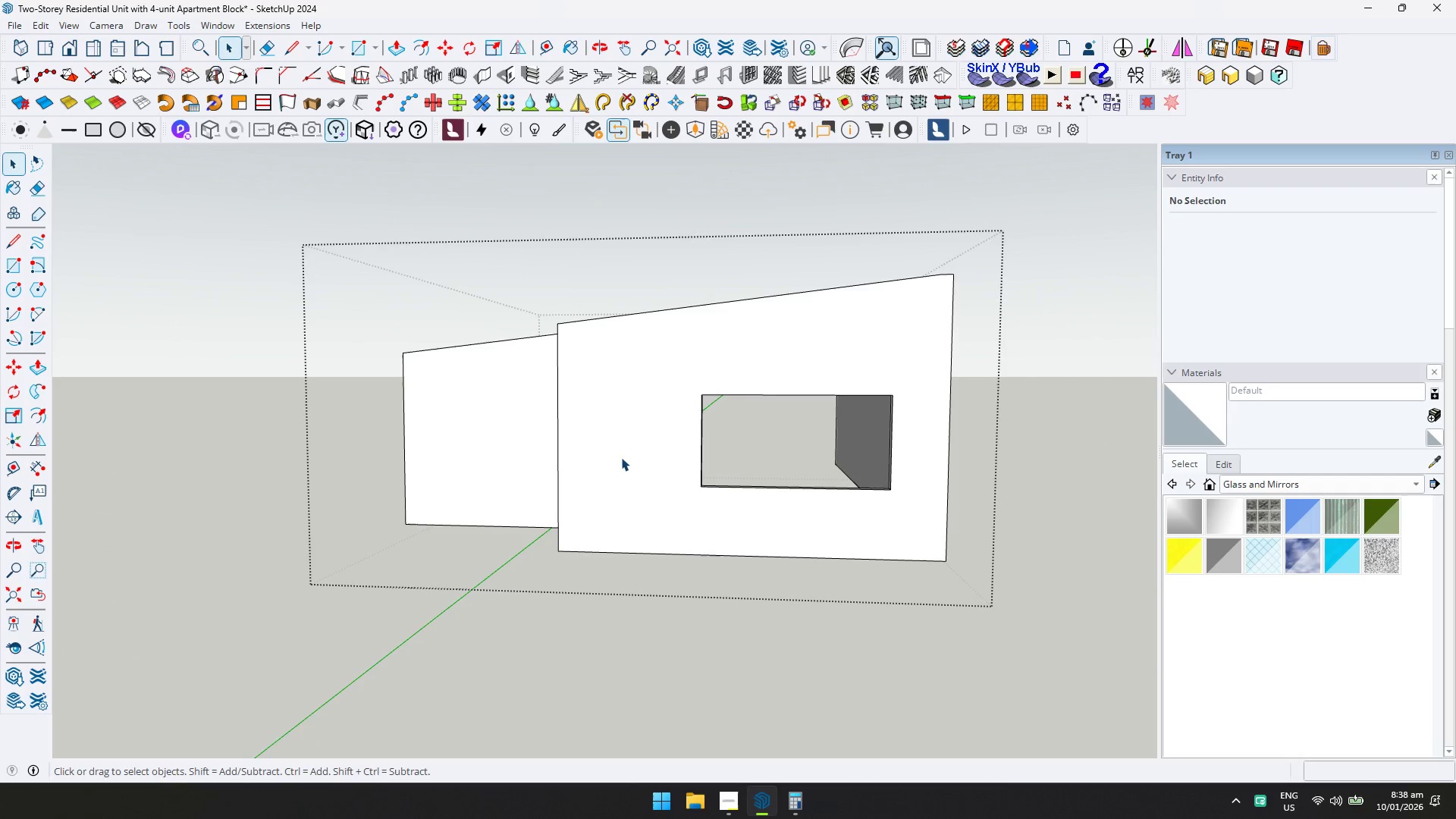 
key(Escape)
 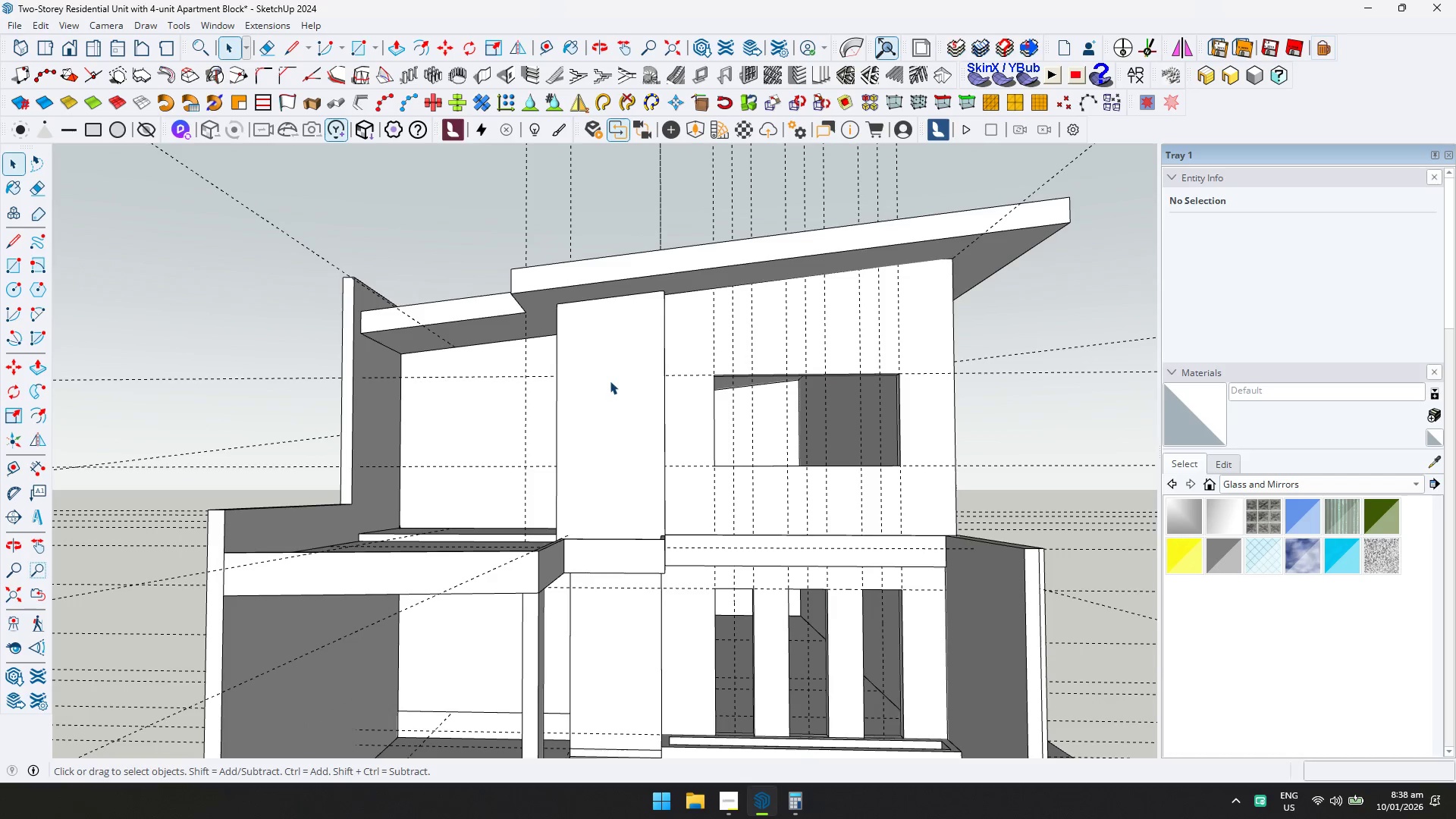 
double_click([607, 381])
 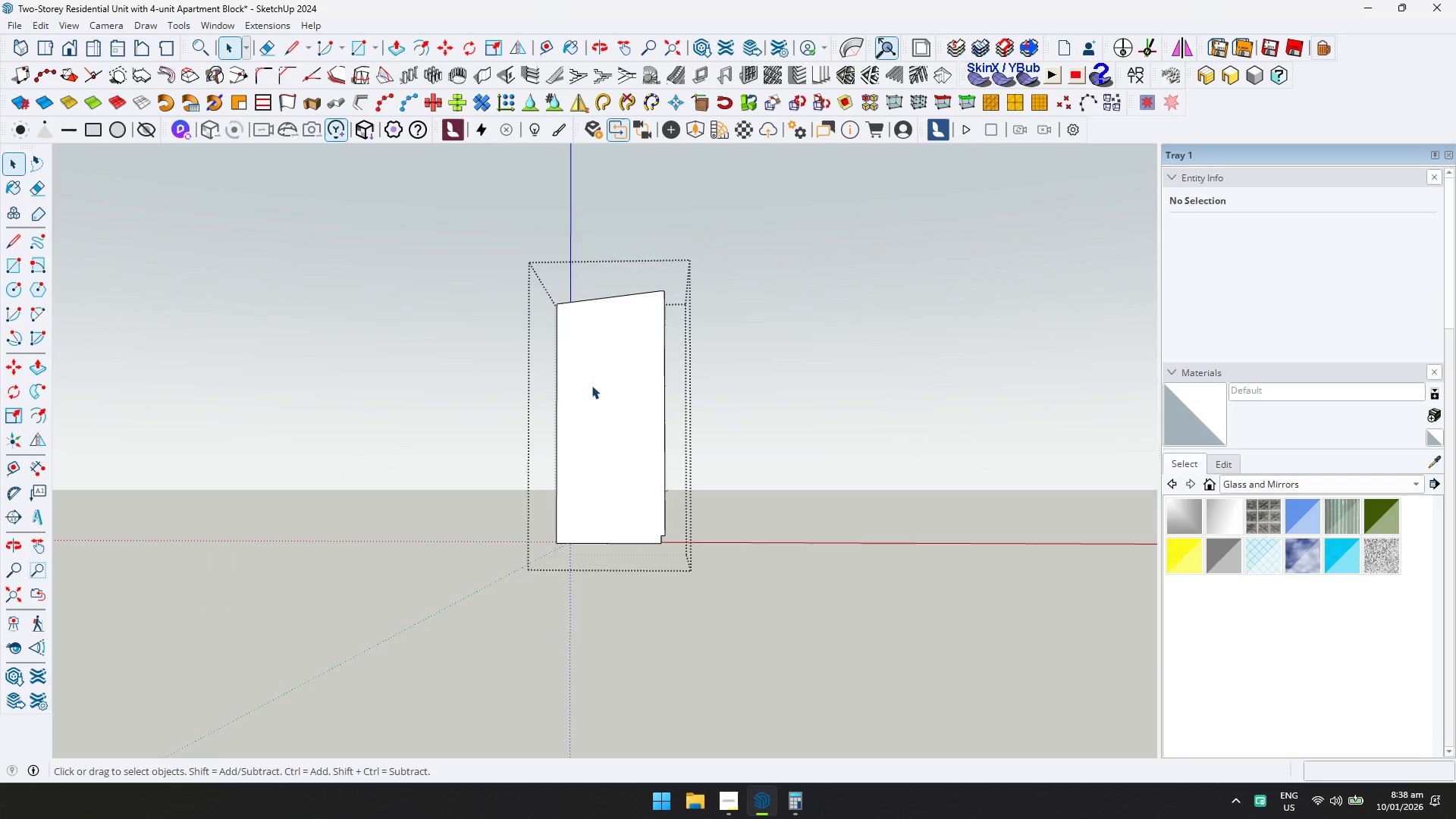 
left_click([590, 386])
 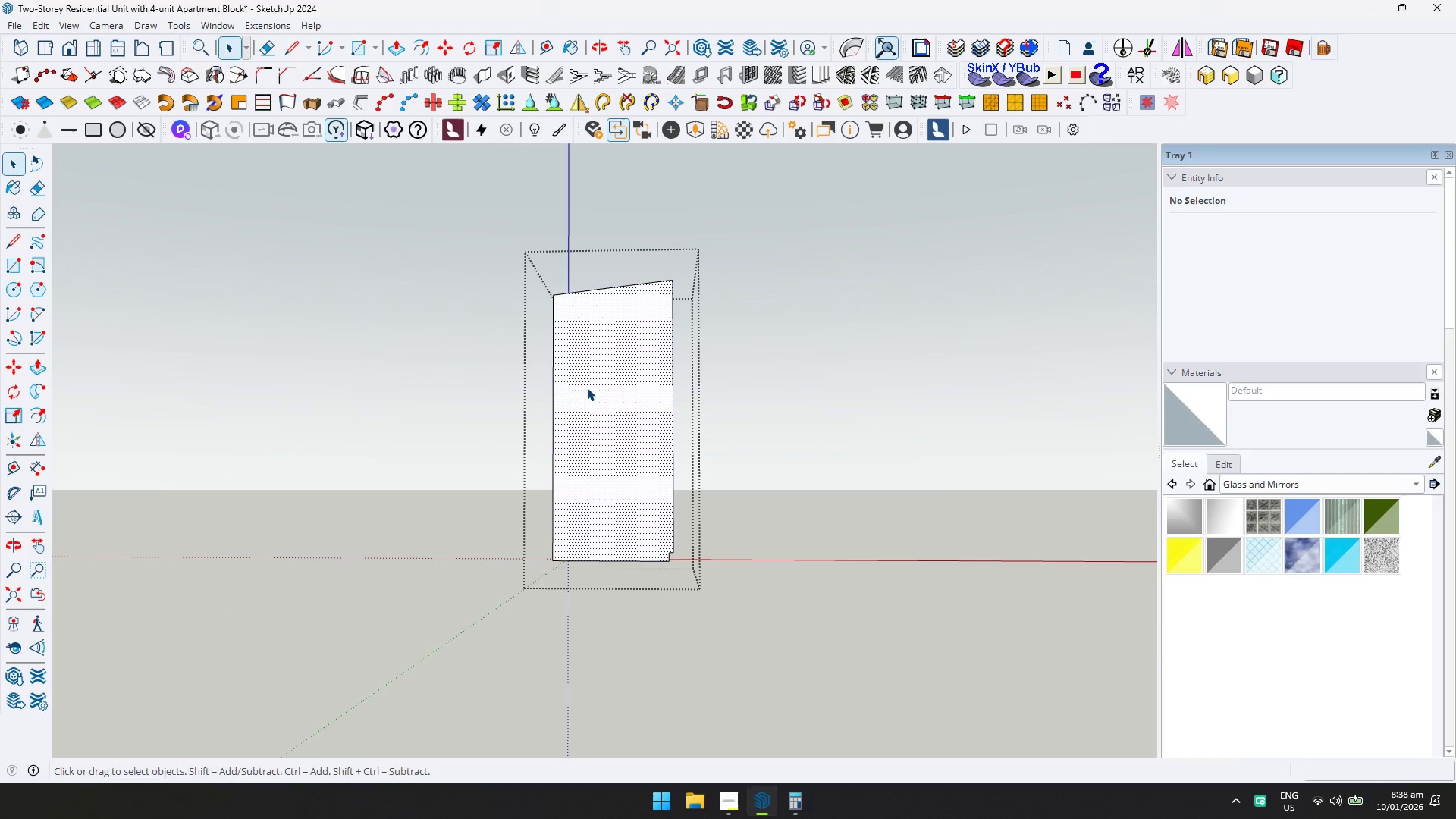 
key(R)
 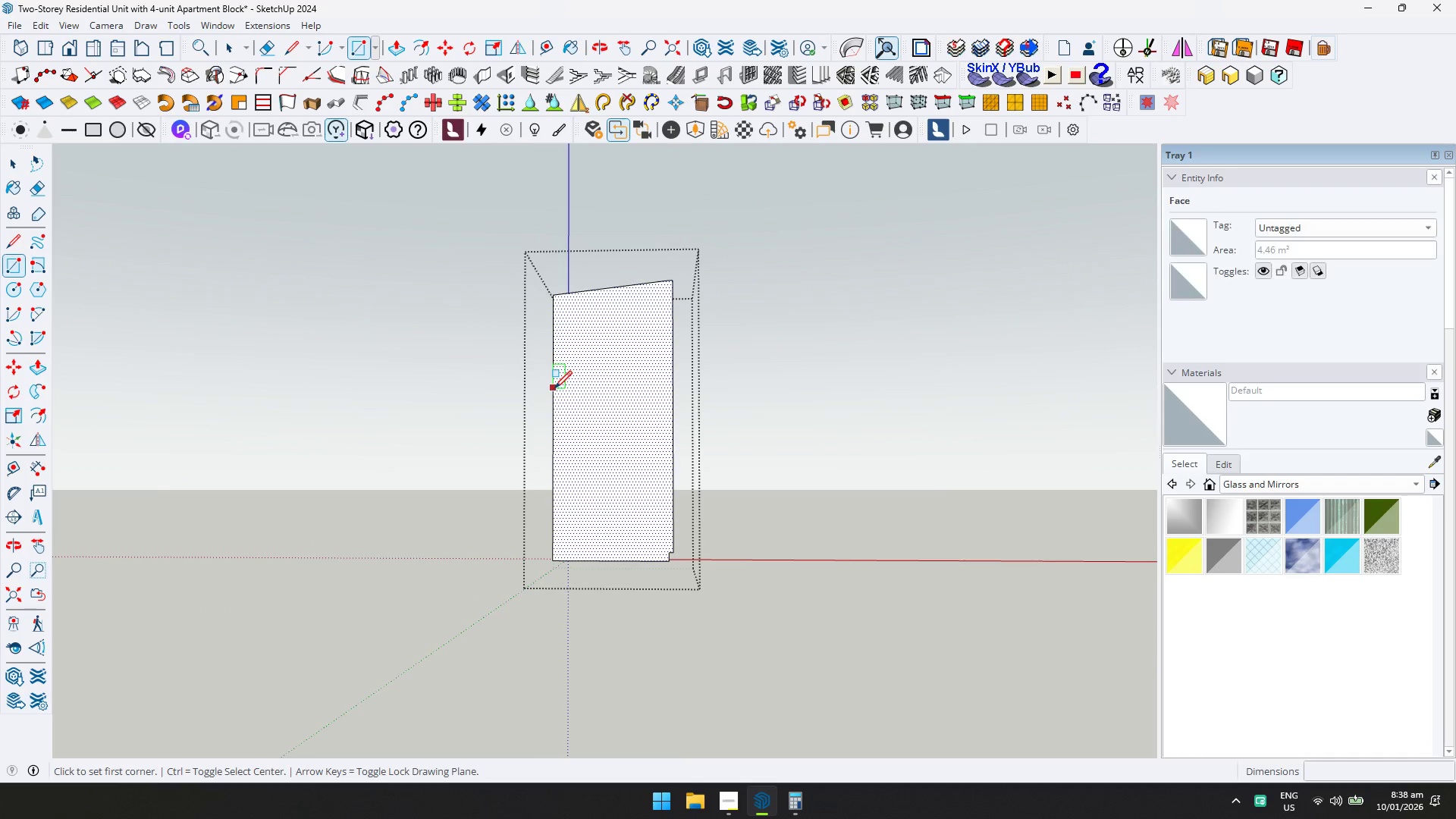 
scroll: coordinate [590, 385], scroll_direction: up, amount: 1.0
 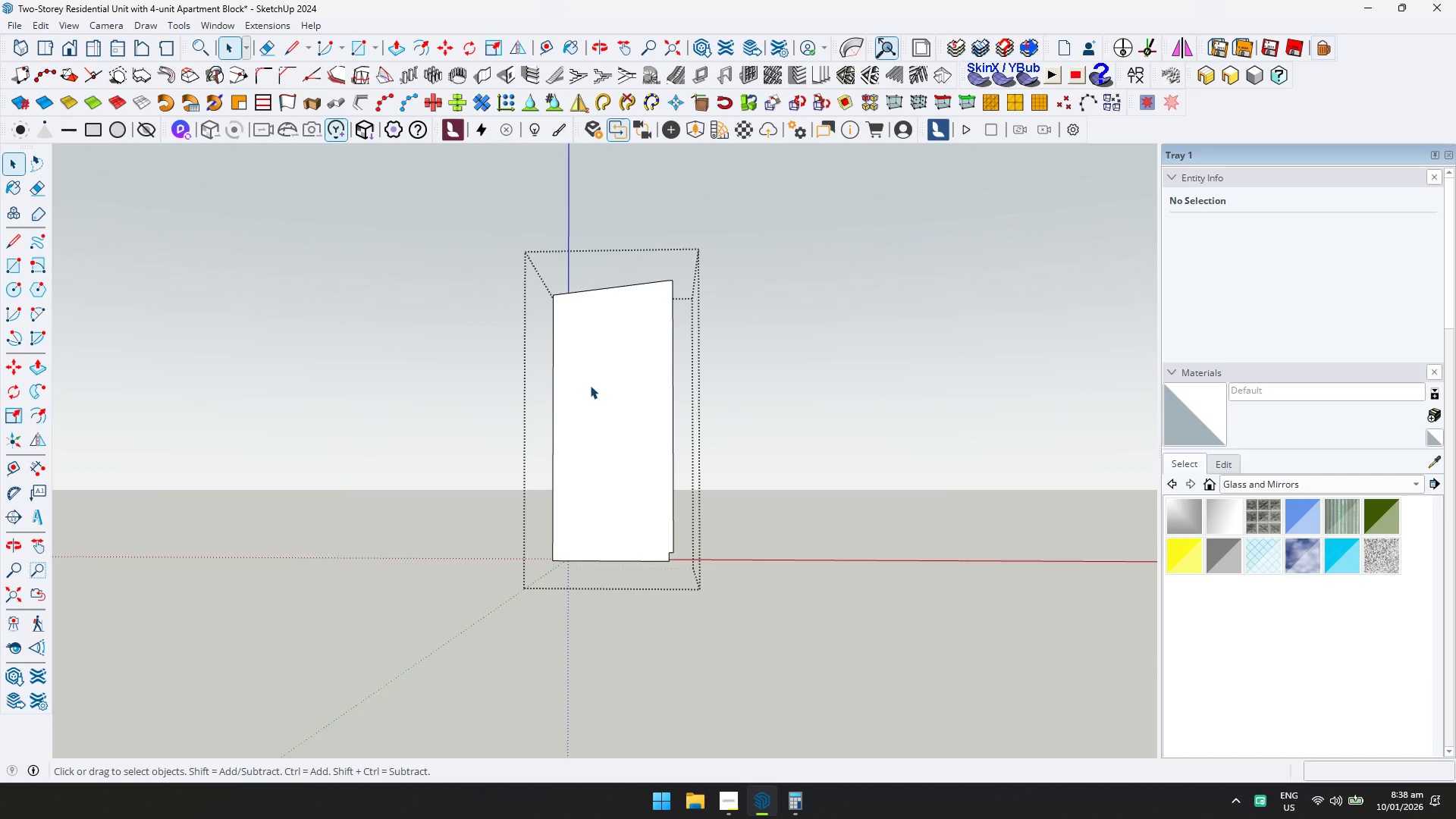 
key(T)
 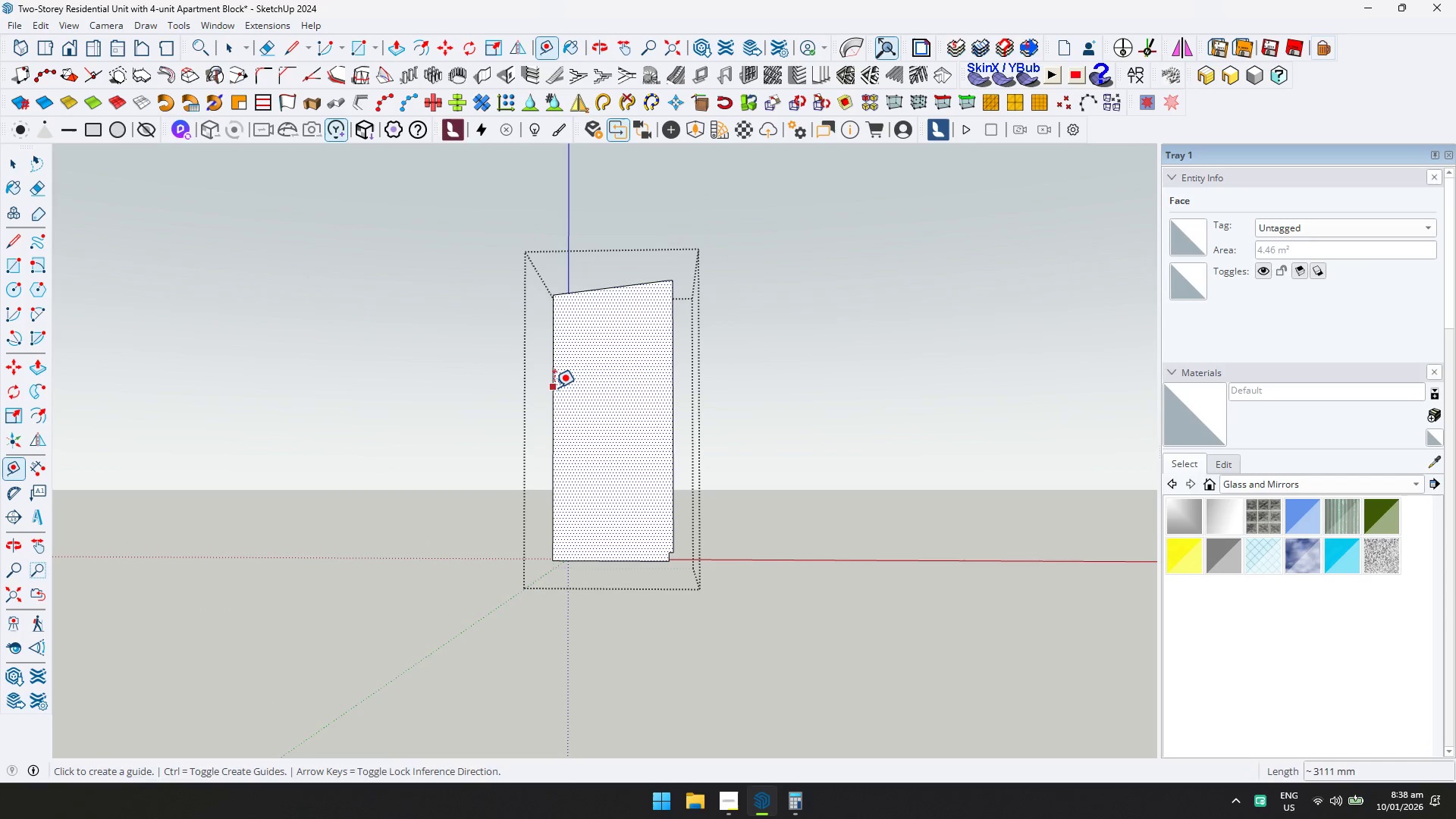 
left_click([554, 388])
 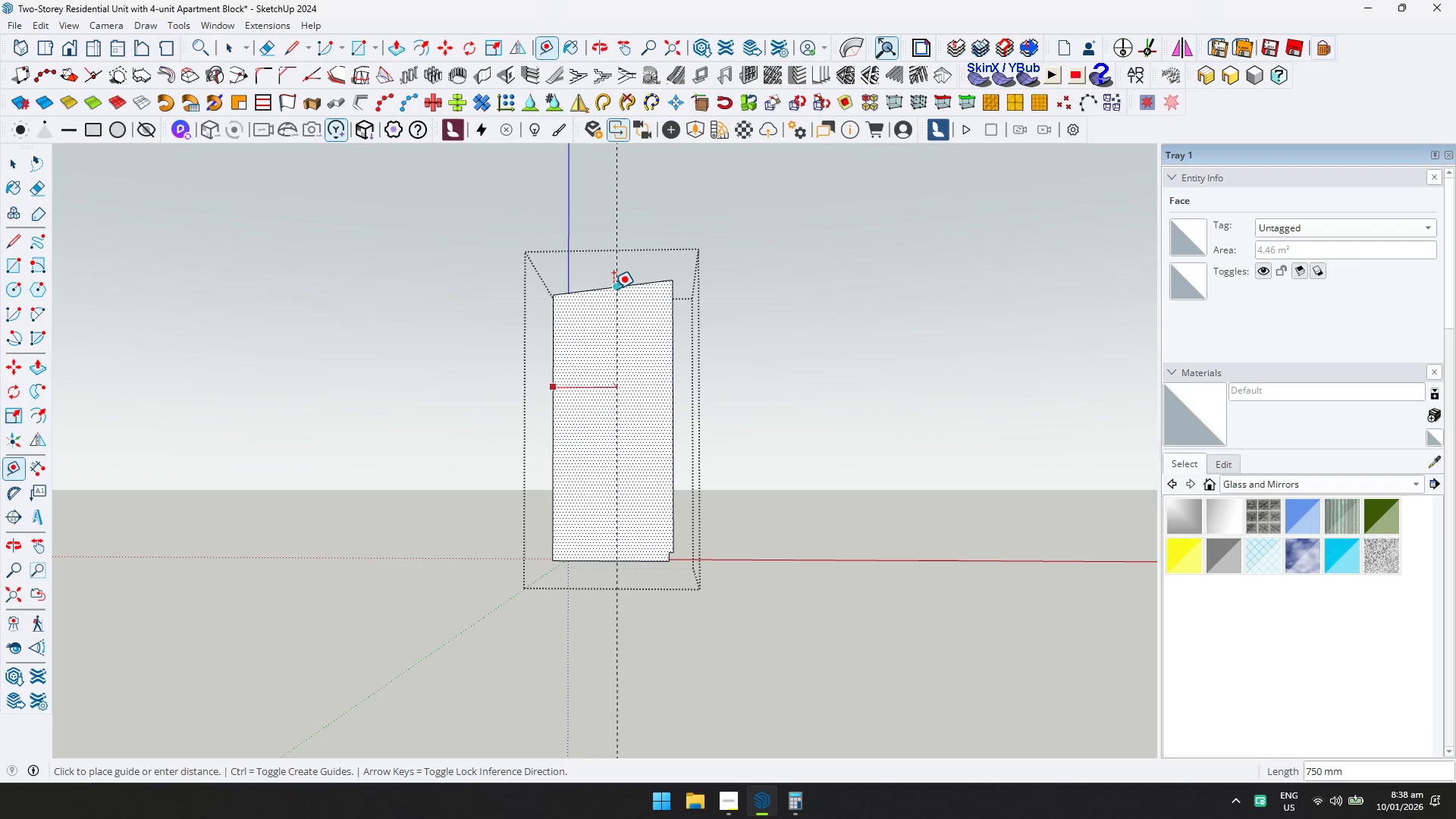 
left_click([614, 289])
 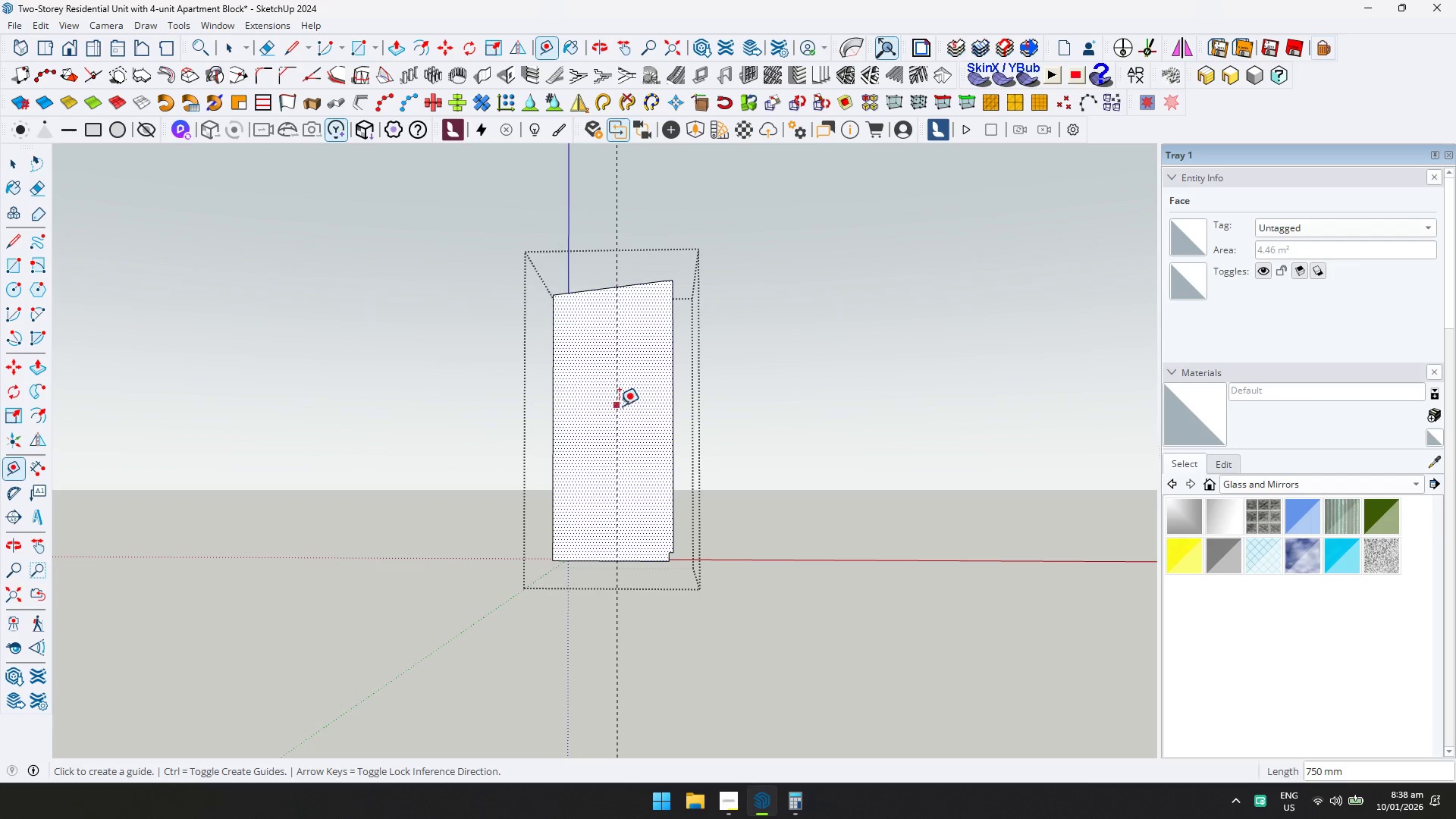 
key(D)
 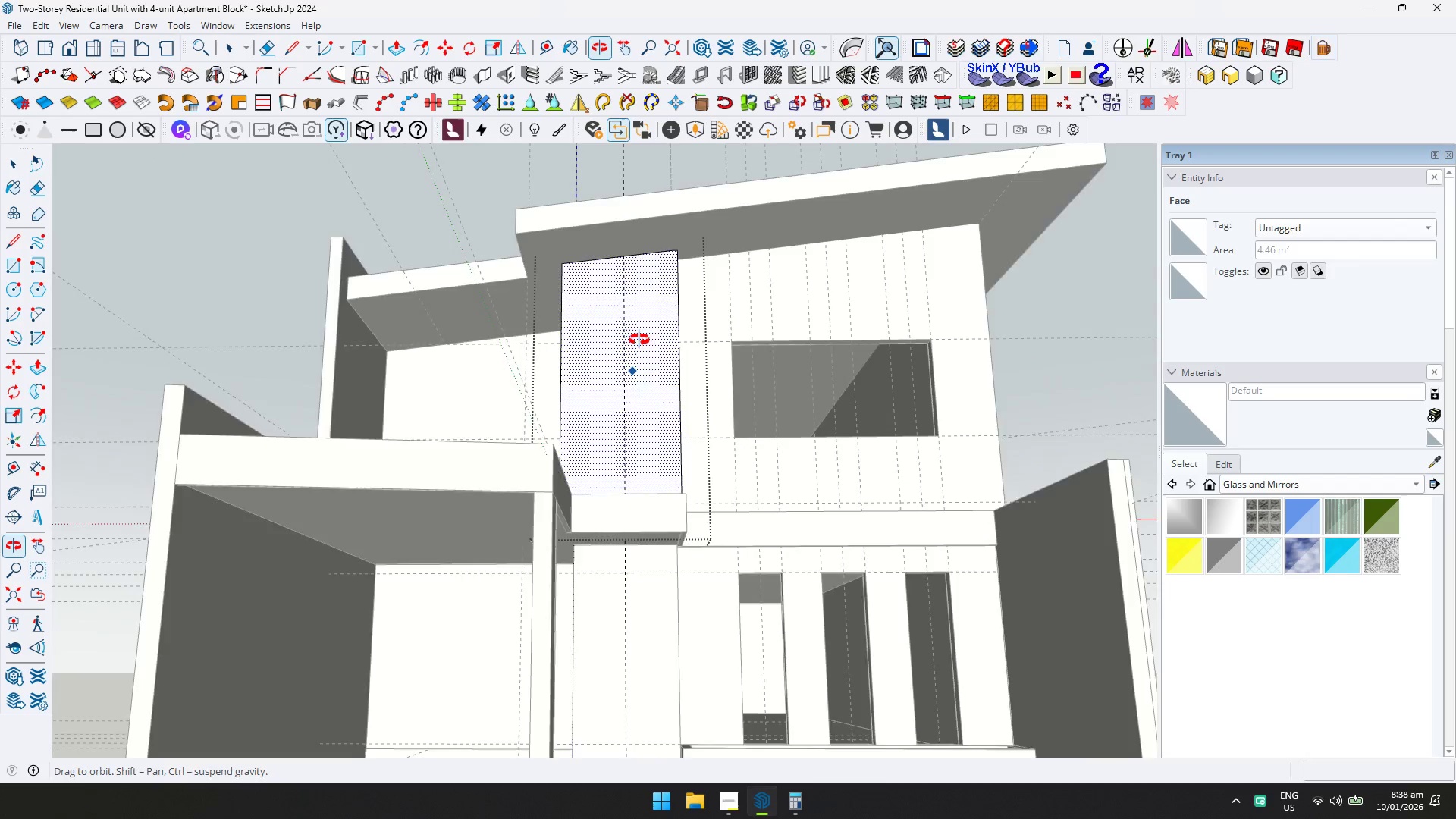 
key(Control+ControlLeft)
 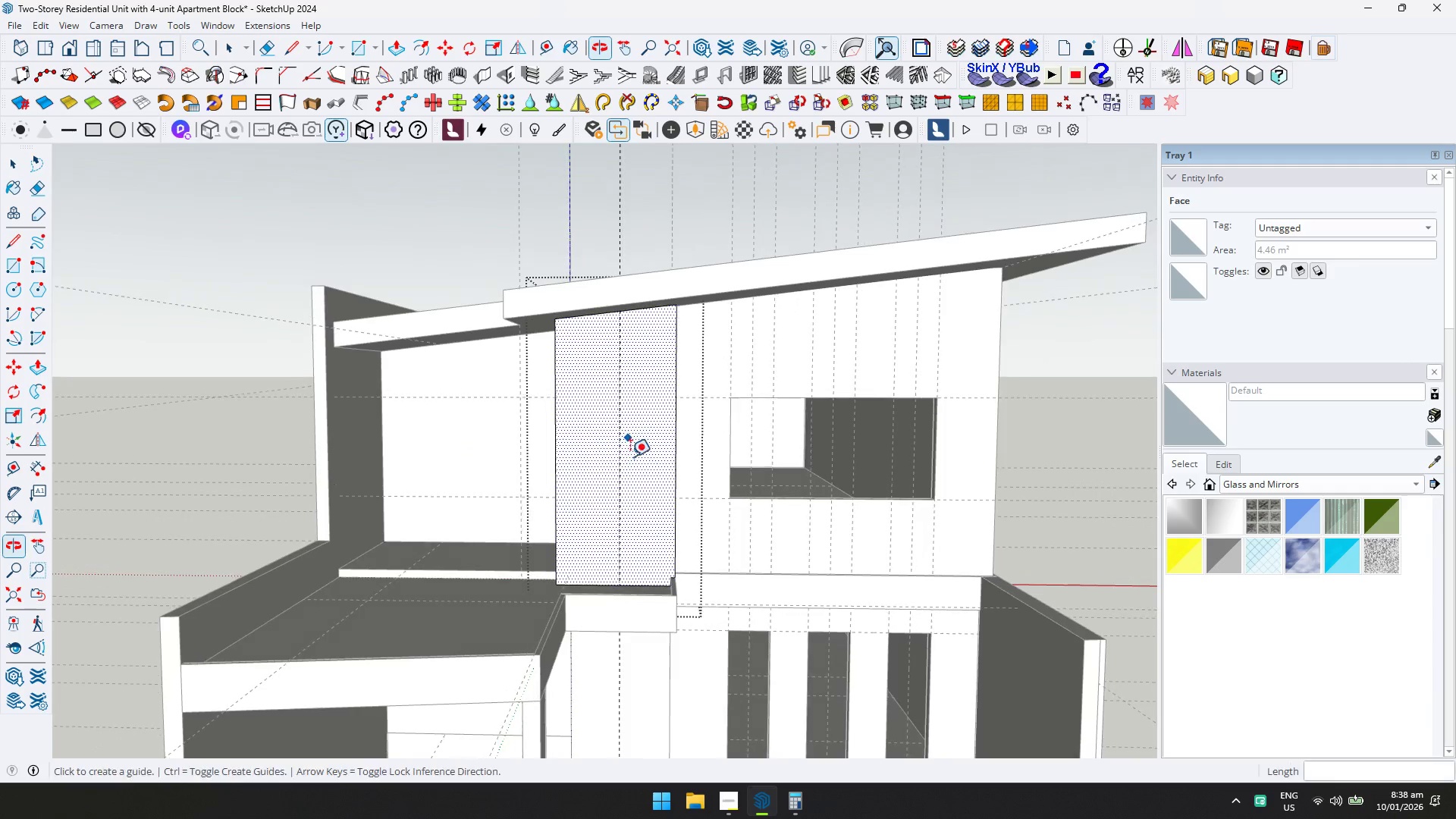 
key(Control+Z)
 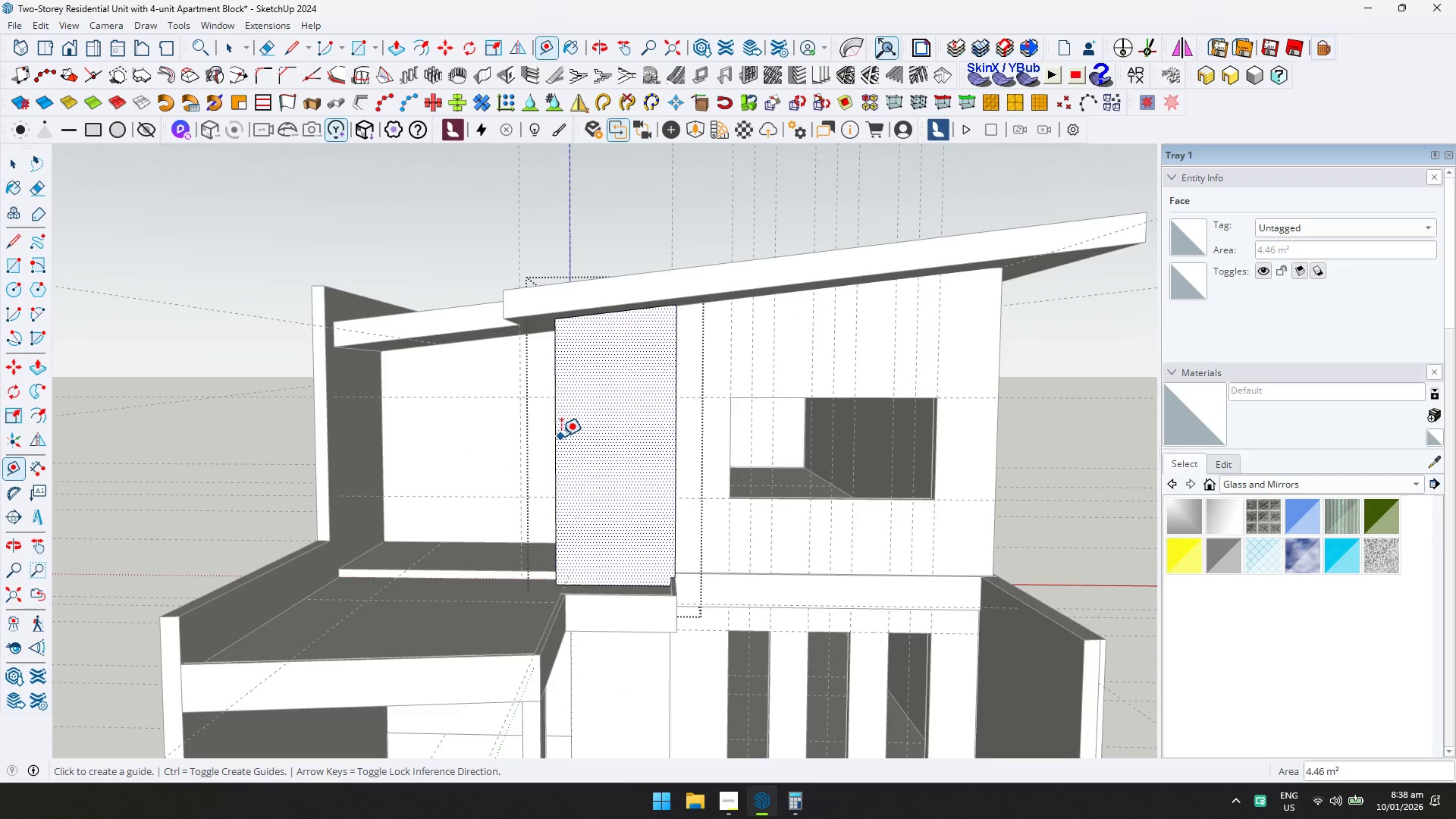 
left_click([555, 436])
 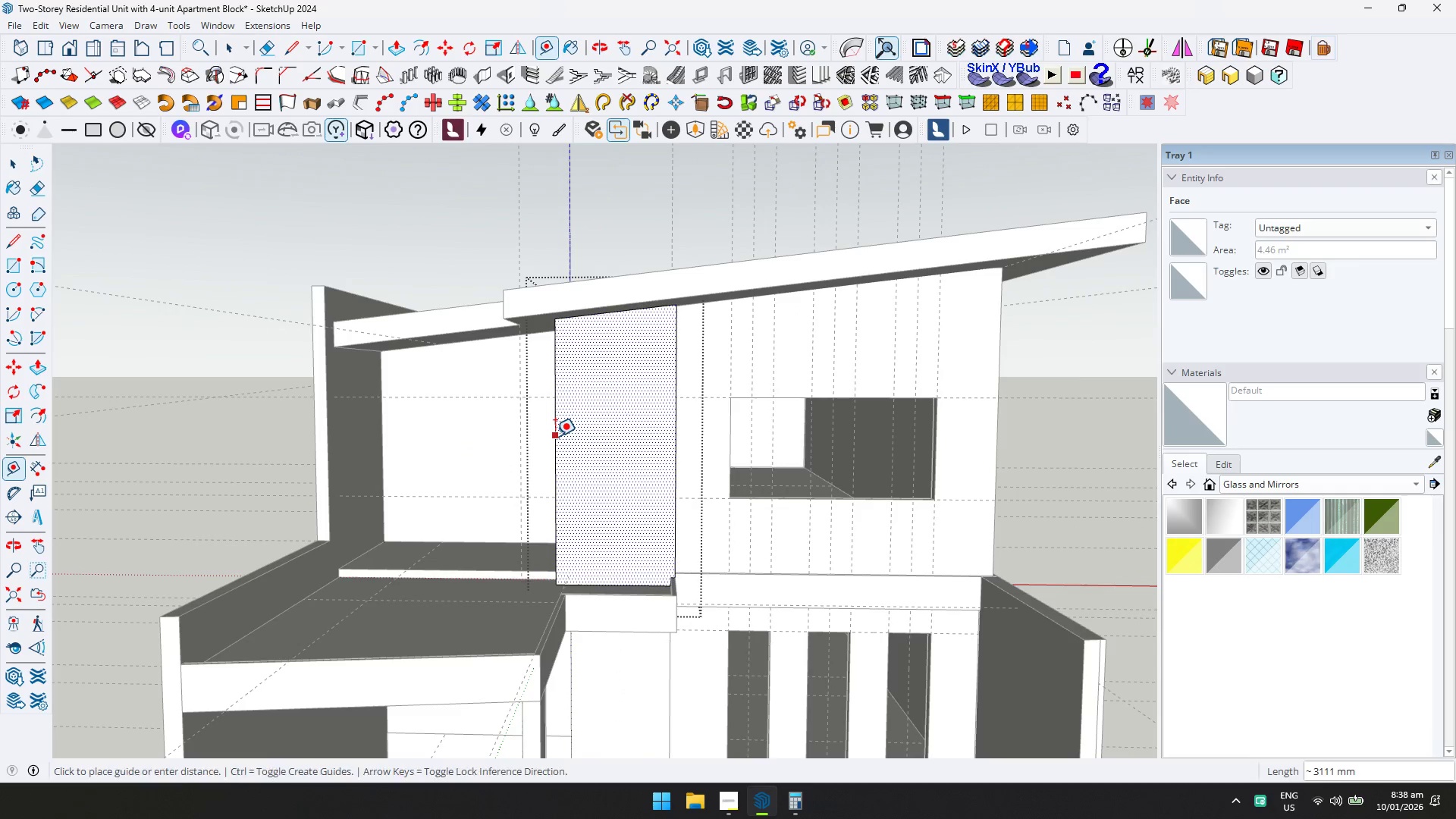 
key(D)
 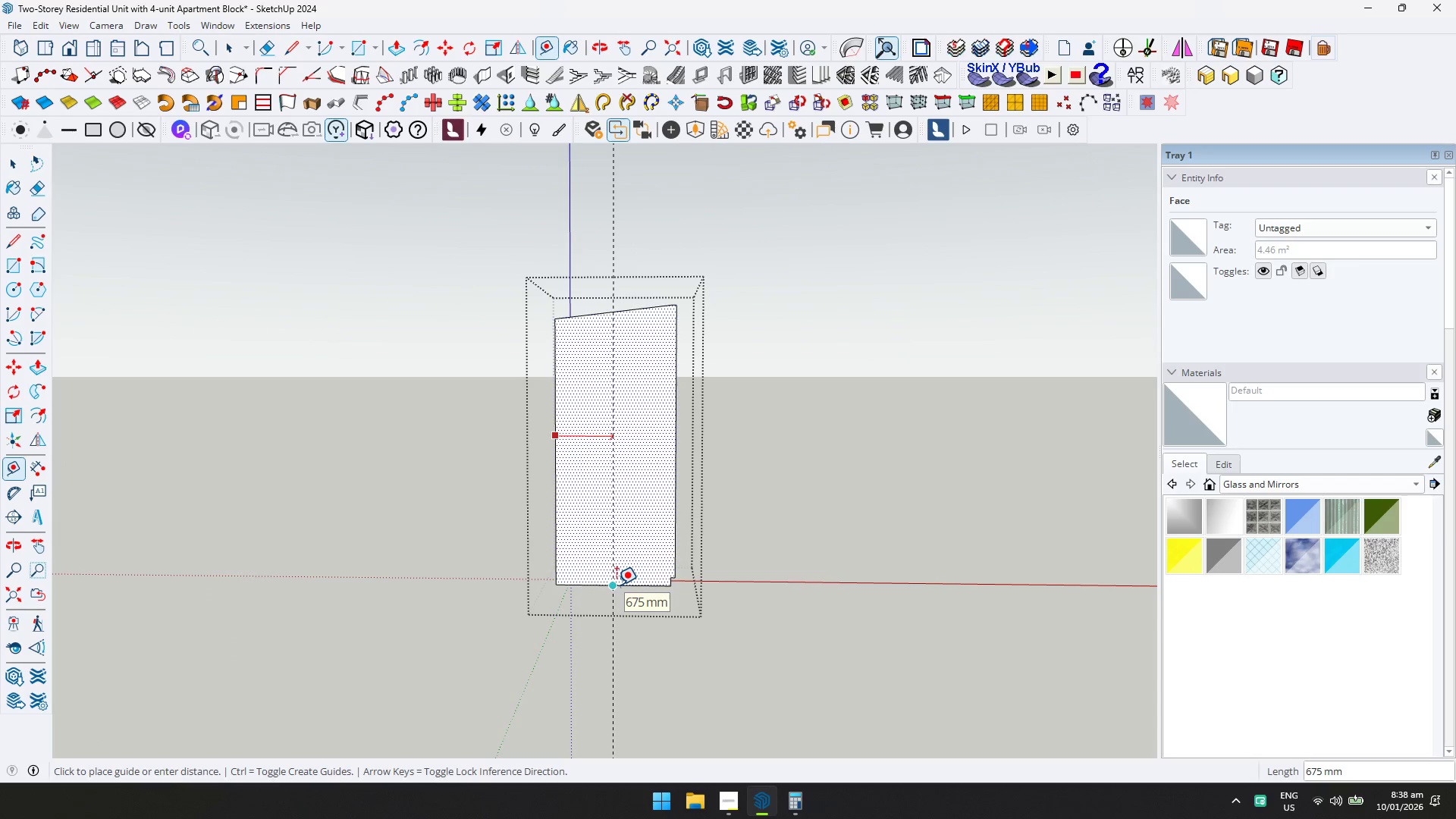 
key(Escape)
 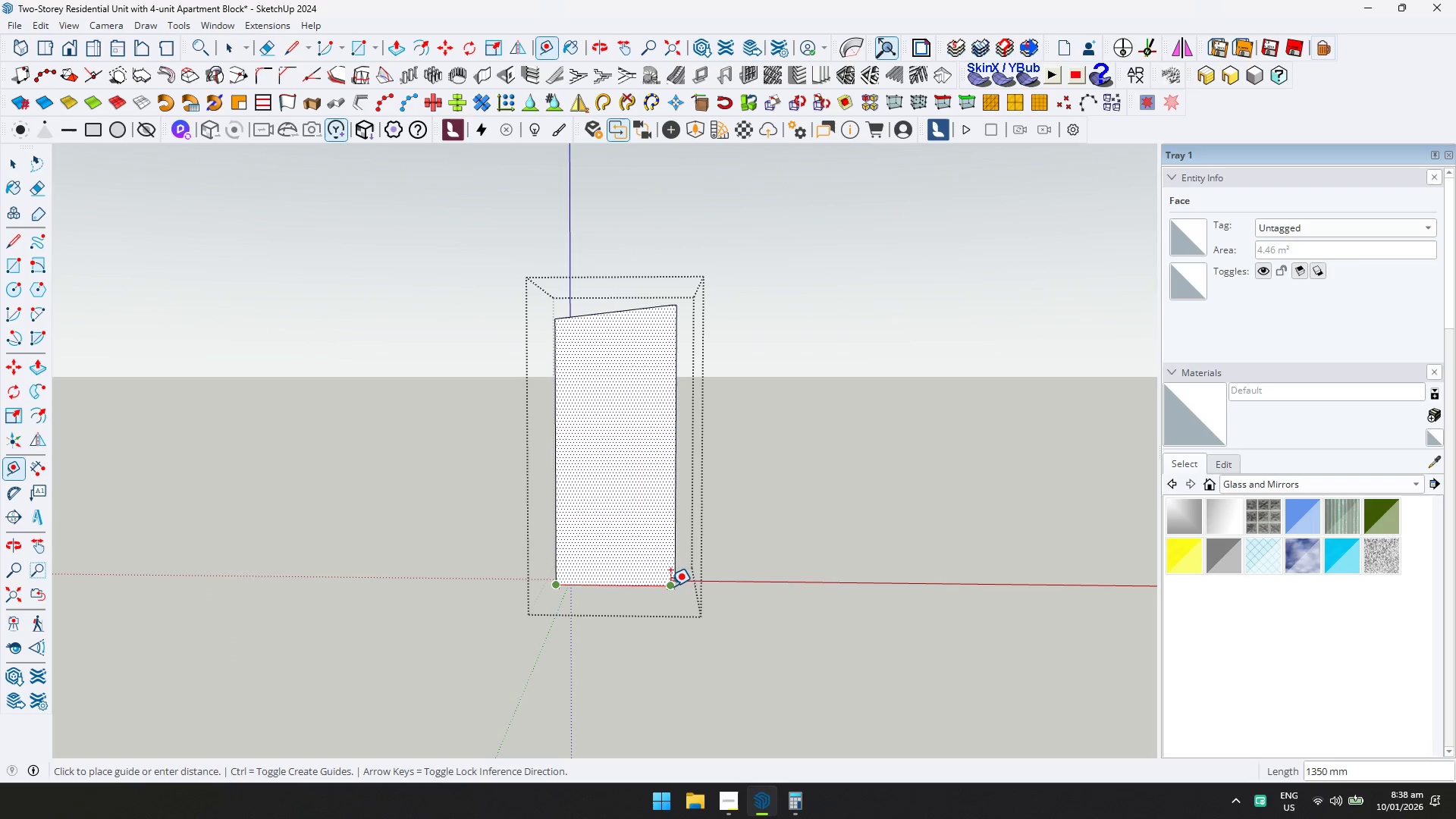 
key(ArrowLeft)
 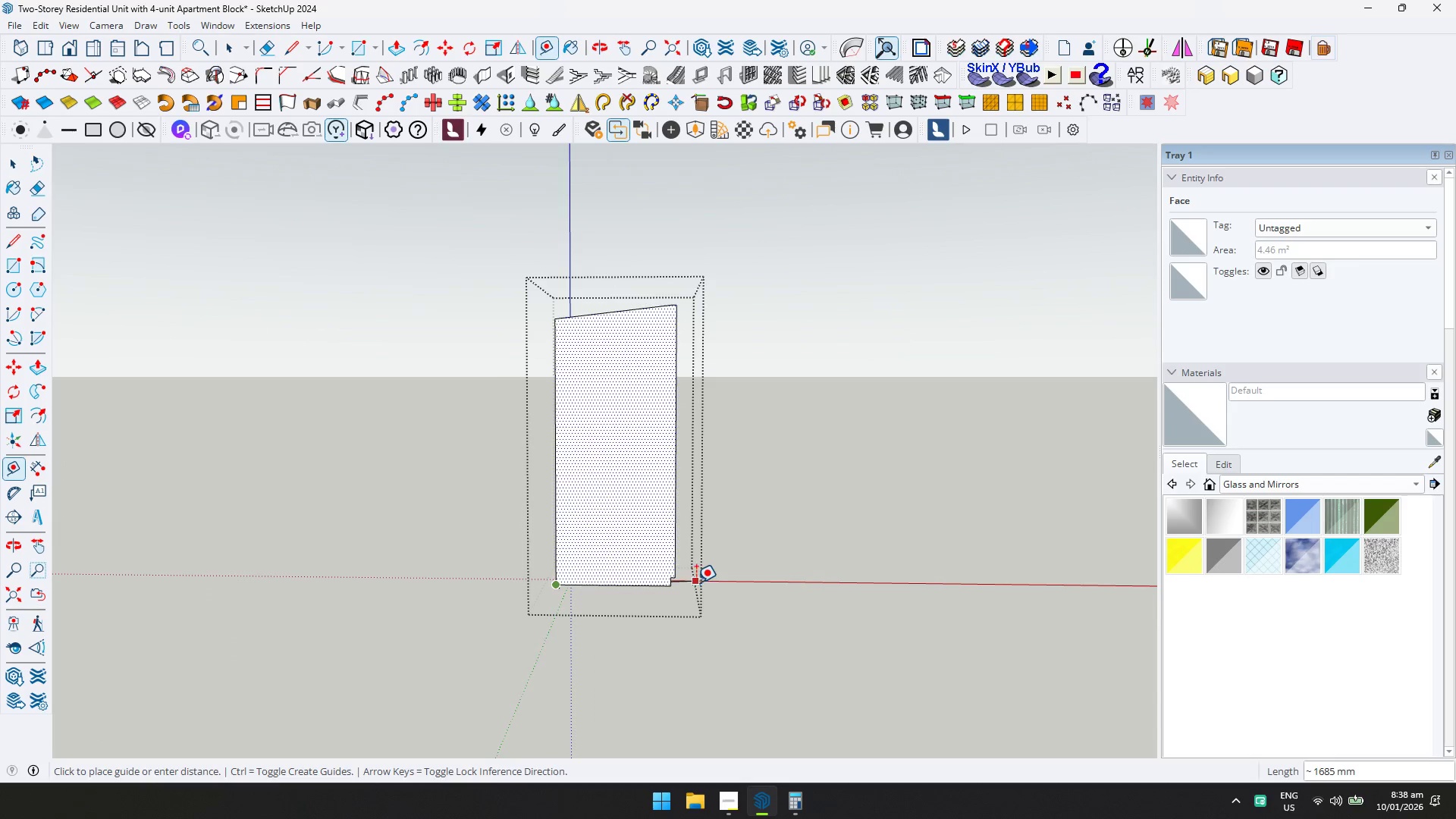 
key(ArrowRight)
 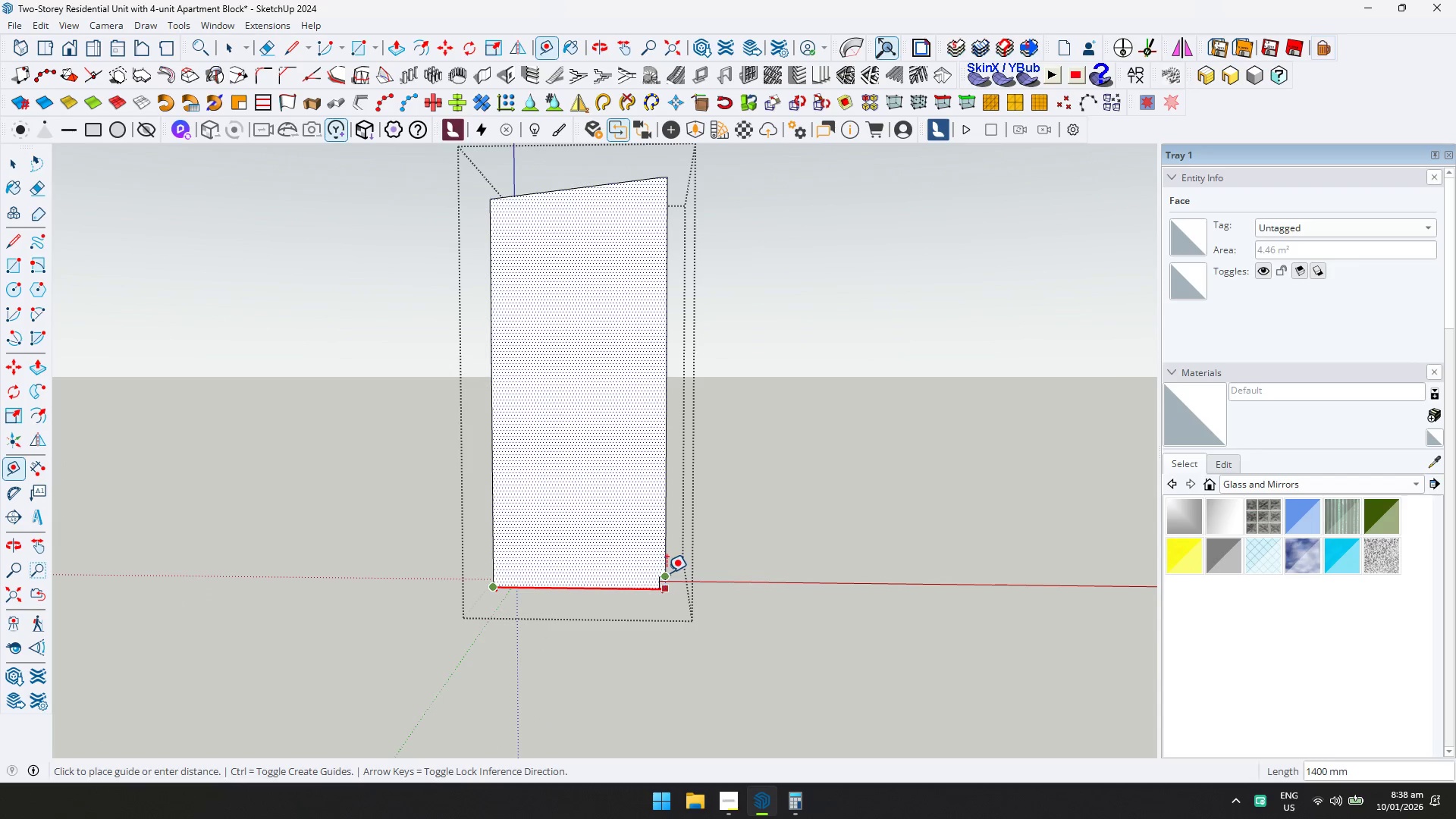 
scroll: coordinate [697, 576], scroll_direction: up, amount: 4.0
 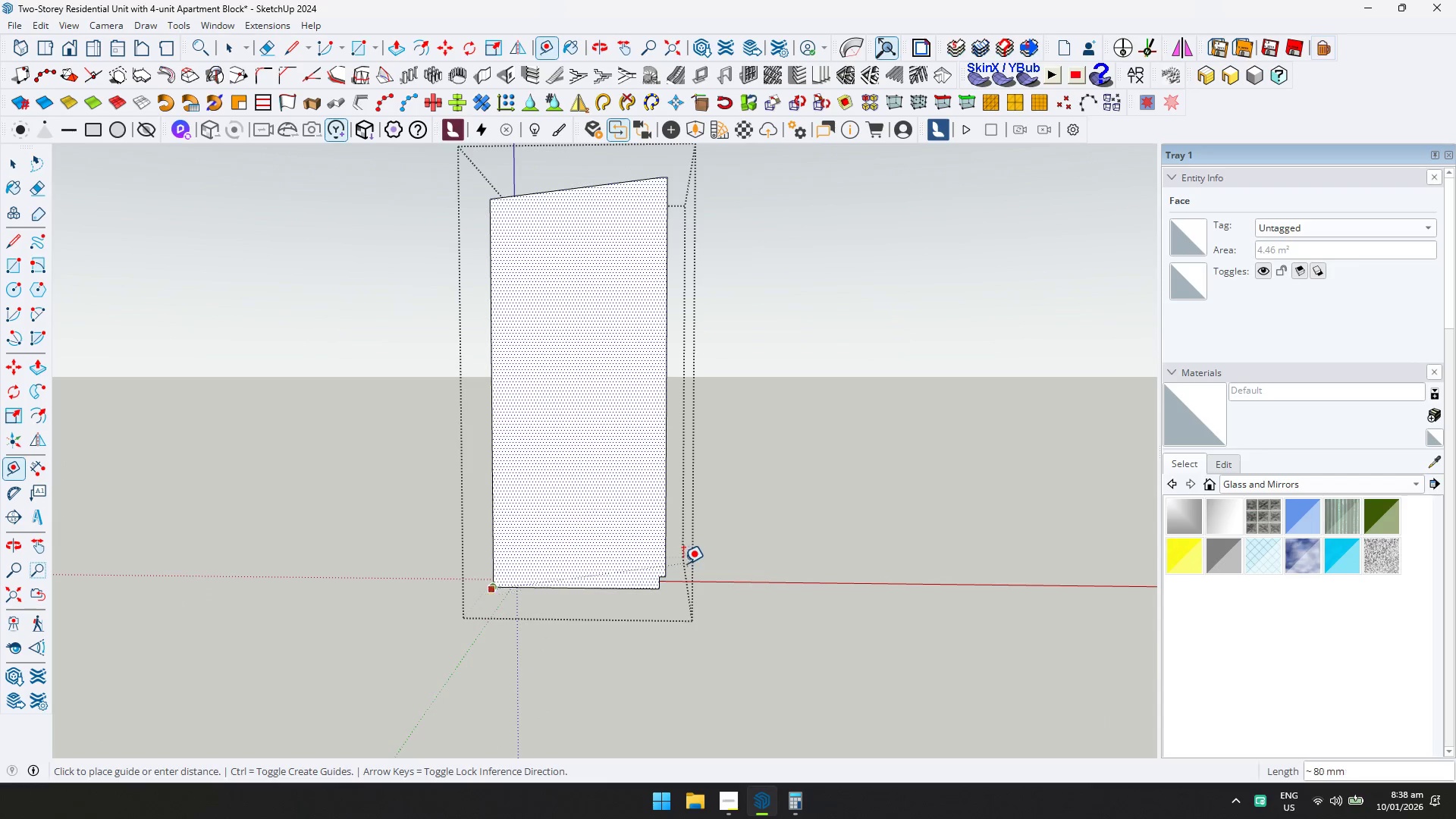 
left_click([667, 573])
 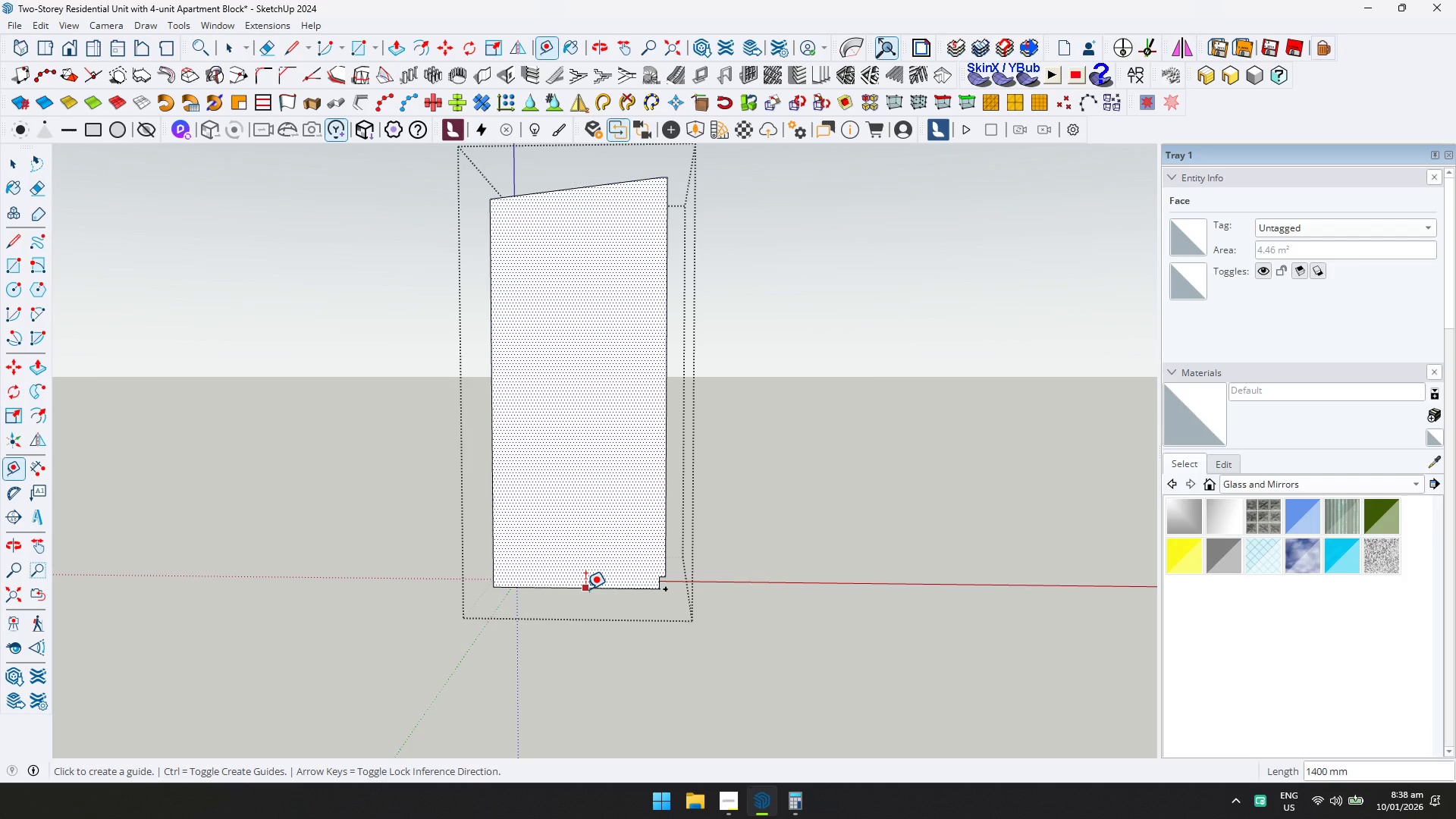 
key(Space)
 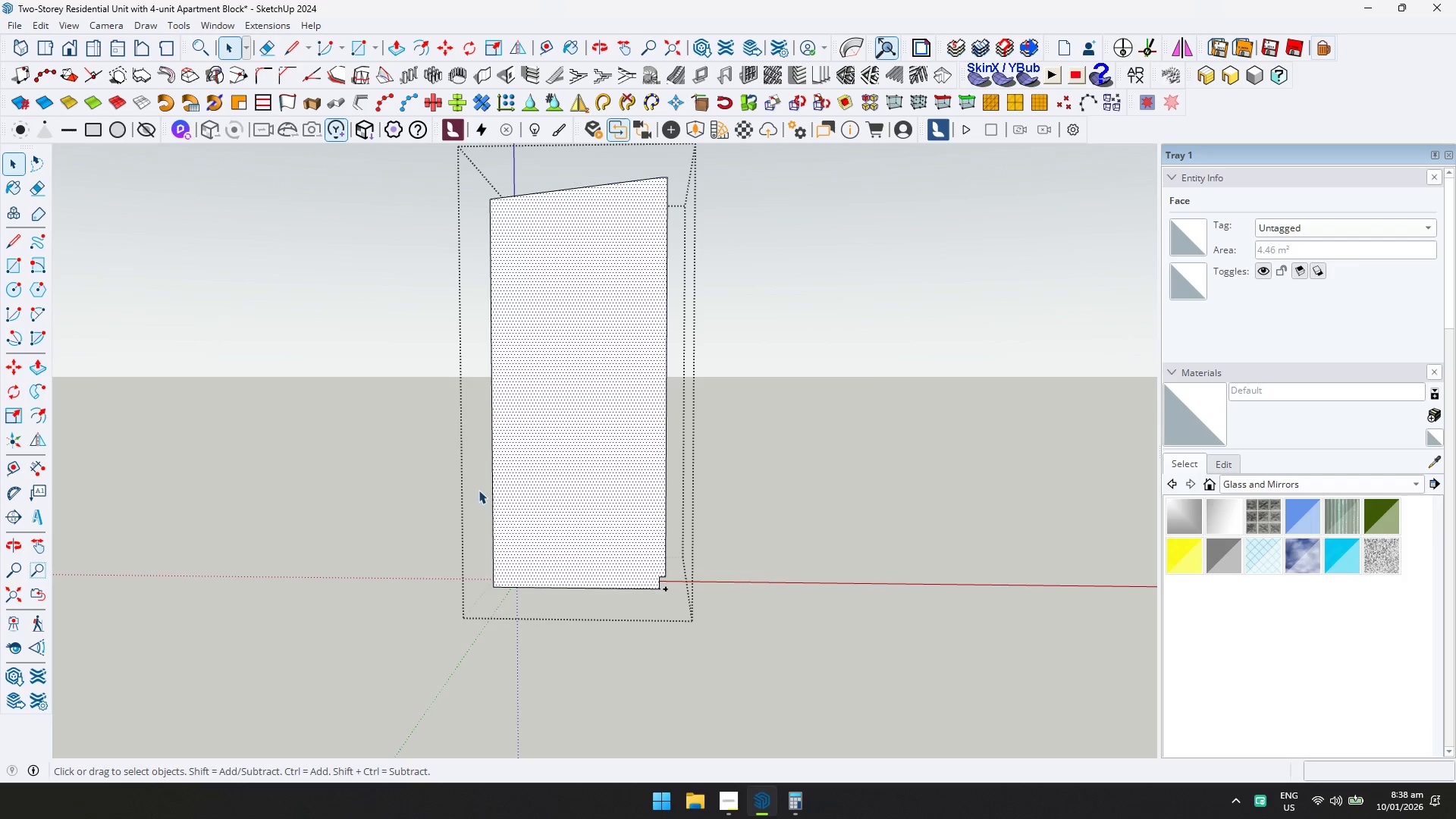 
key(T)
 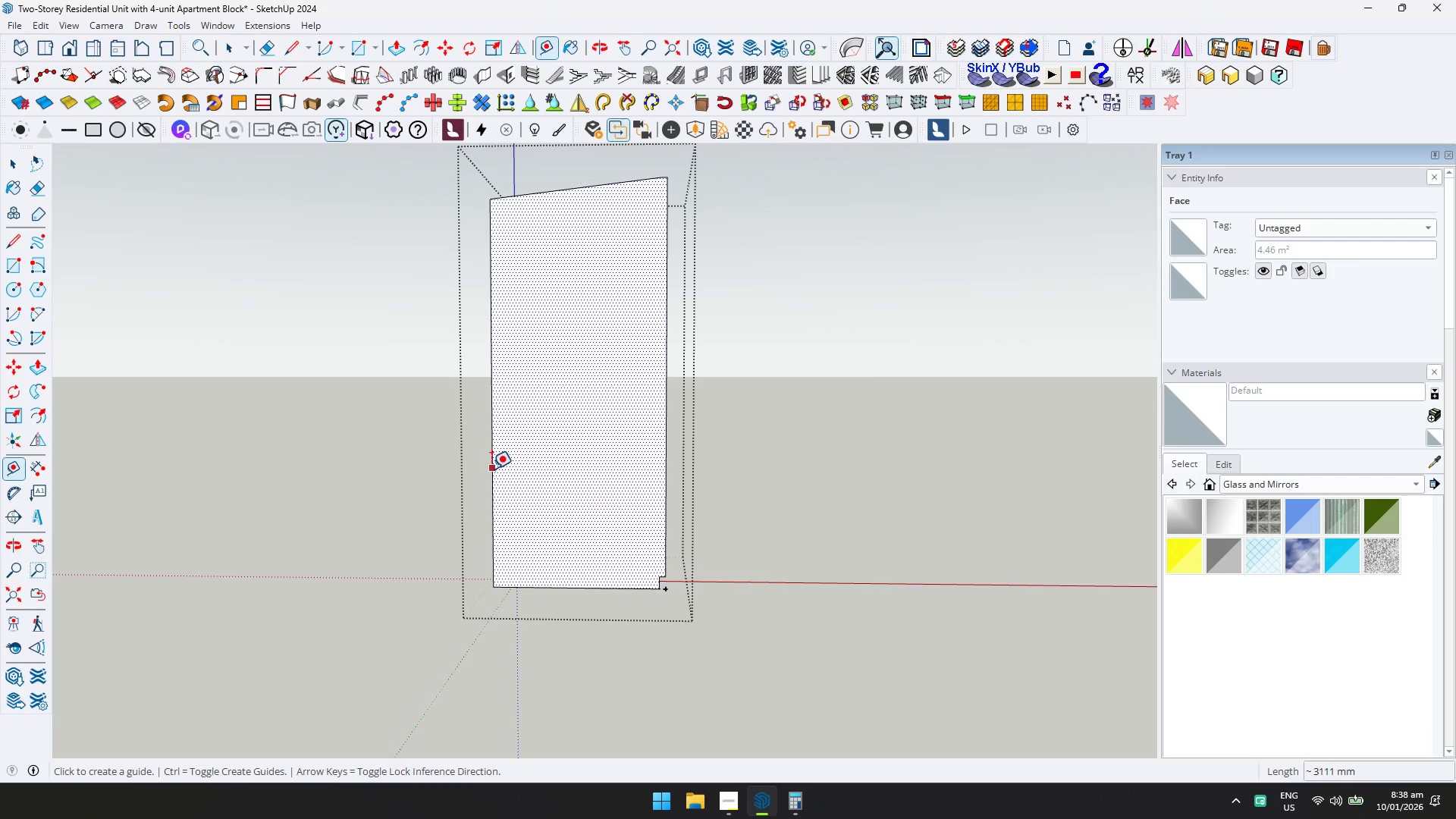 
left_click([491, 469])
 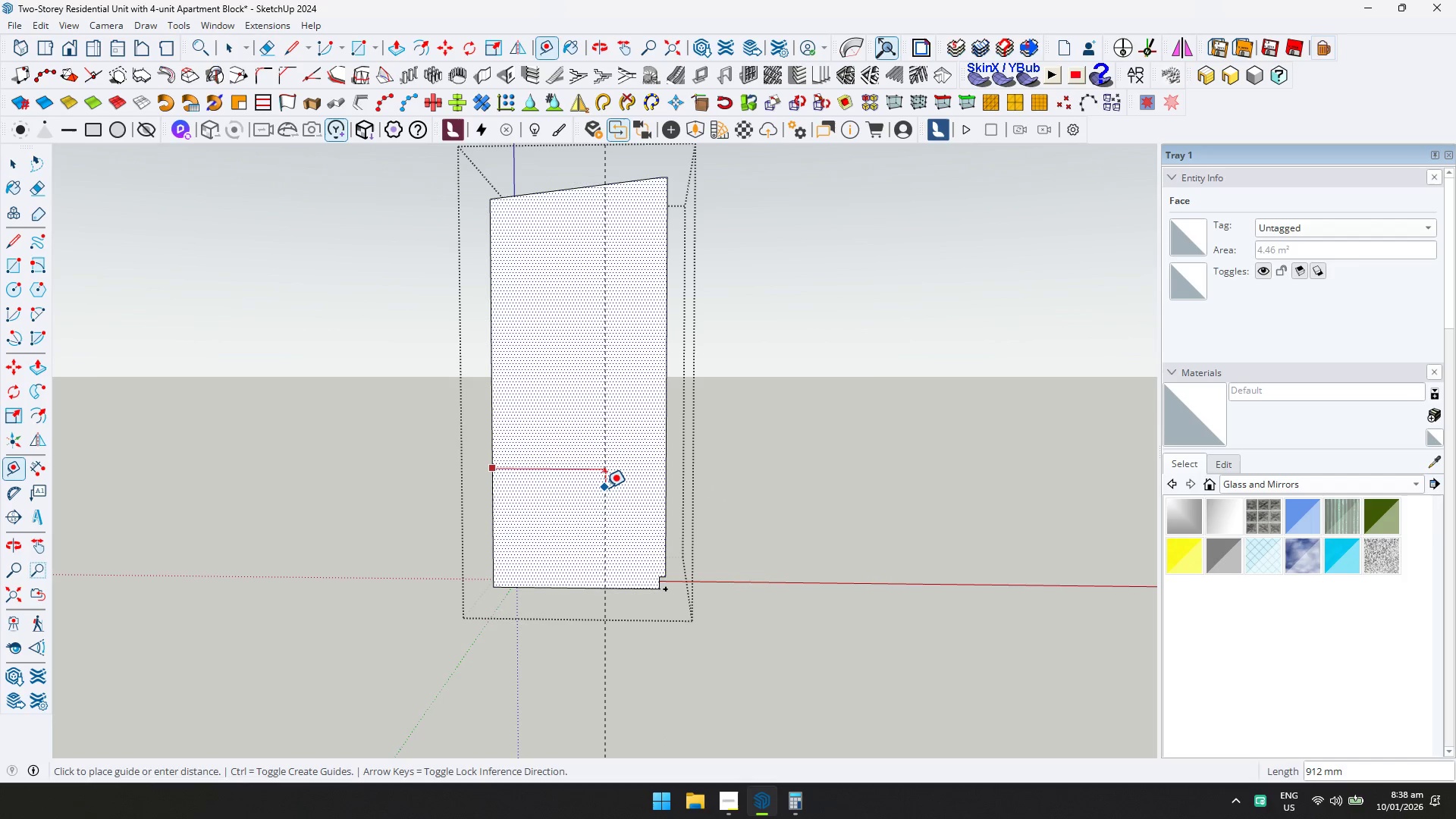 
type(700)
 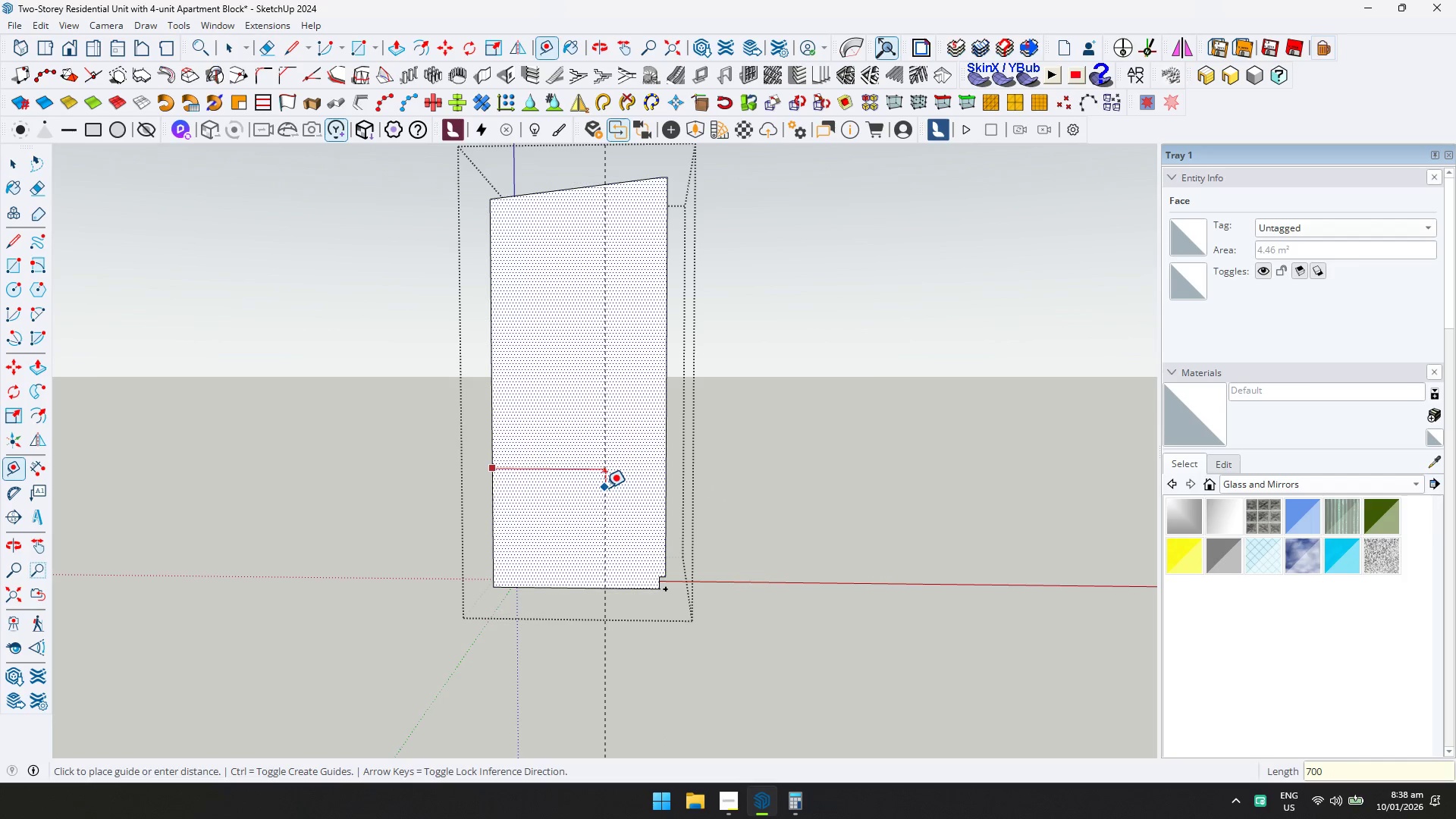 
key(Enter)
 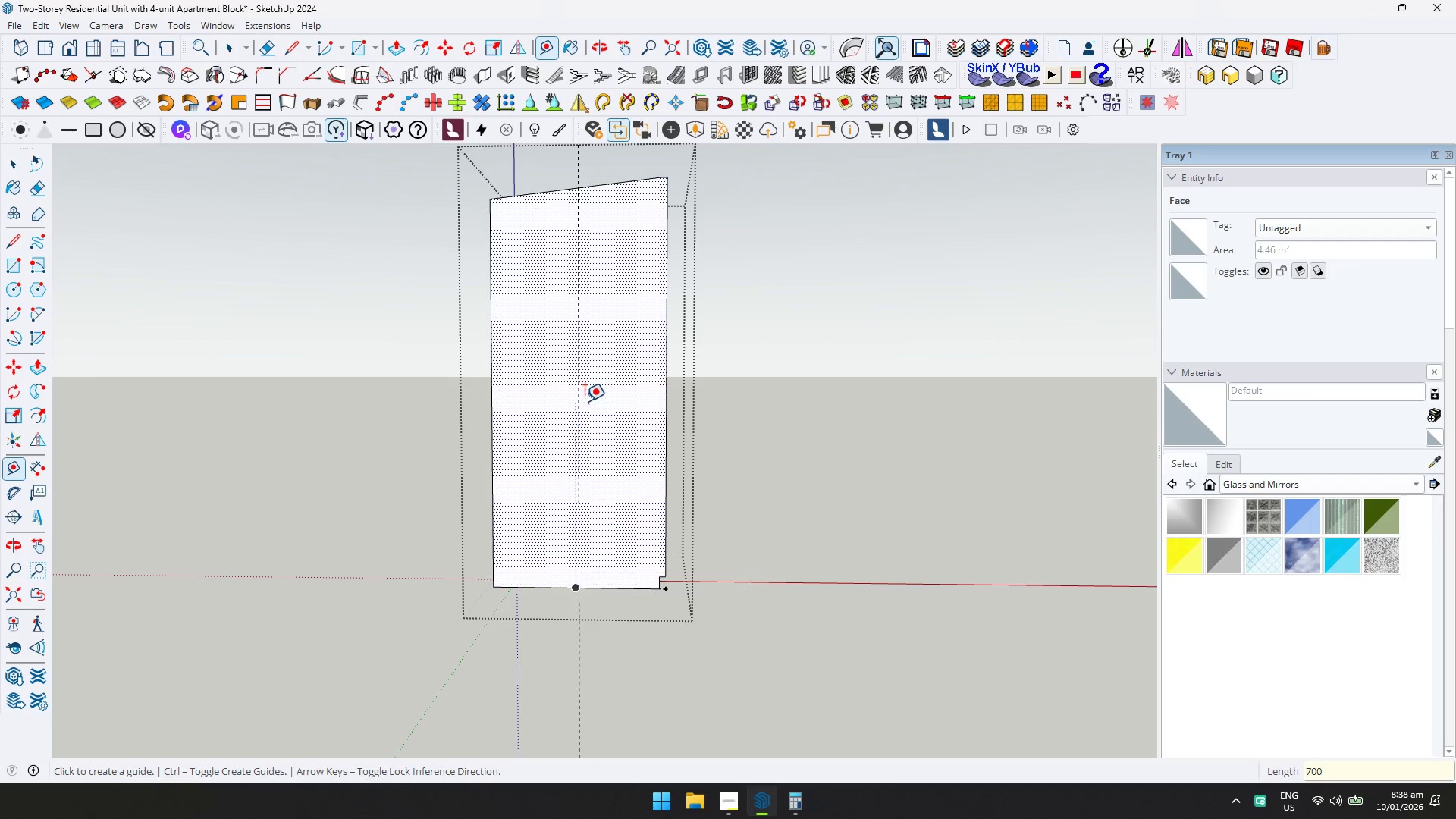 
left_click([581, 402])
 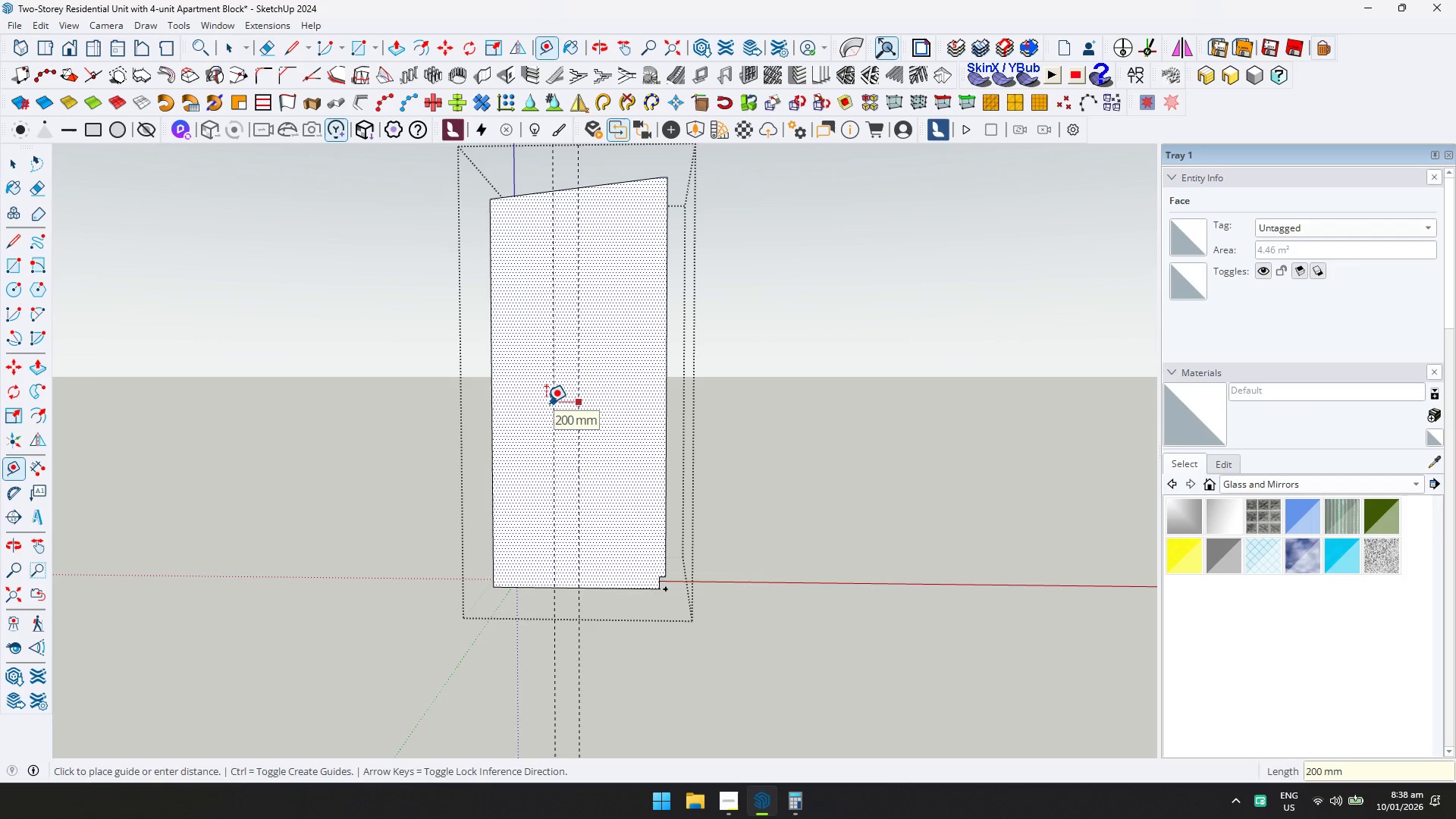 
type(300)
 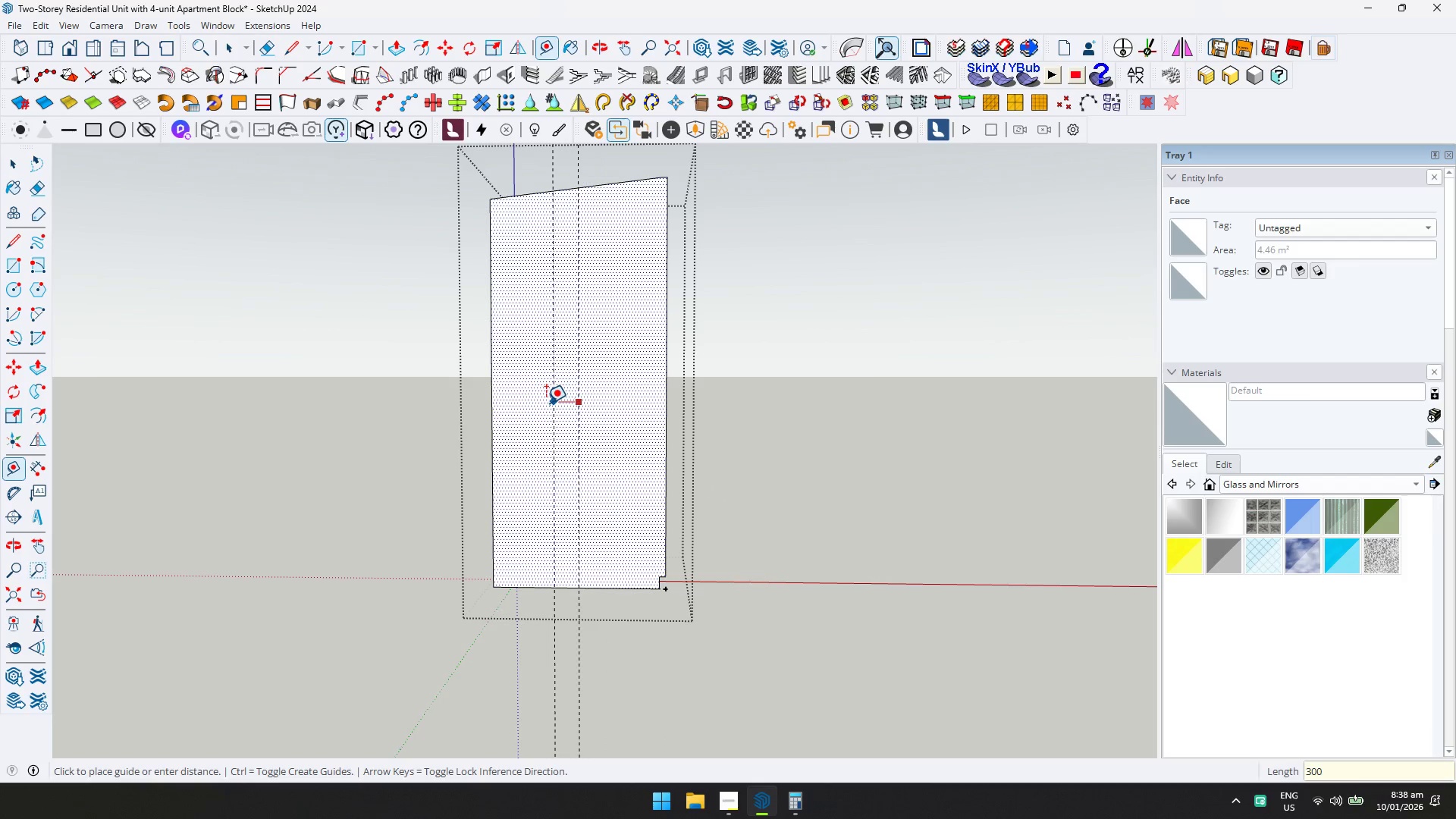 
key(Enter)
 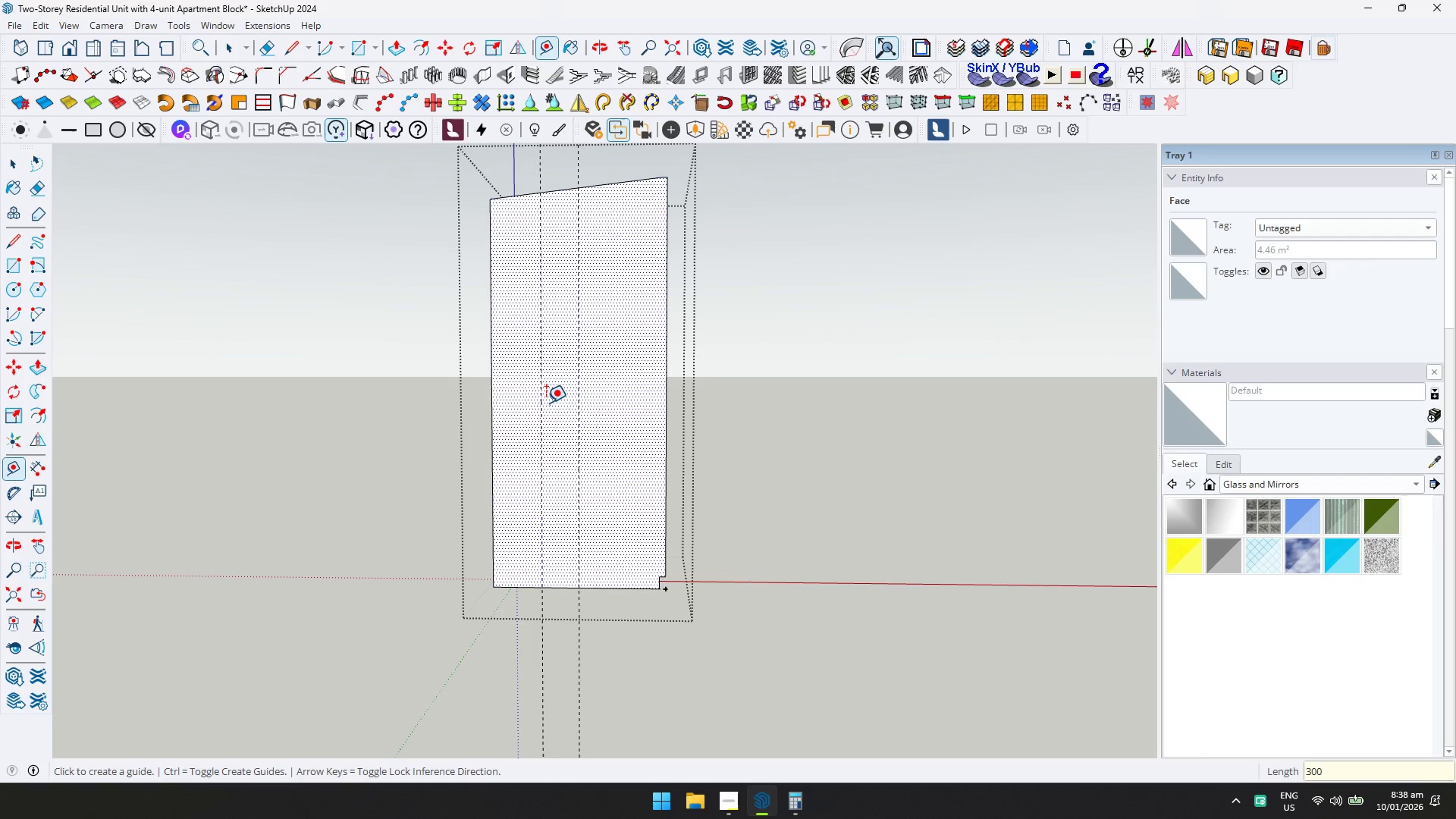 
key(Control+ControlLeft)
 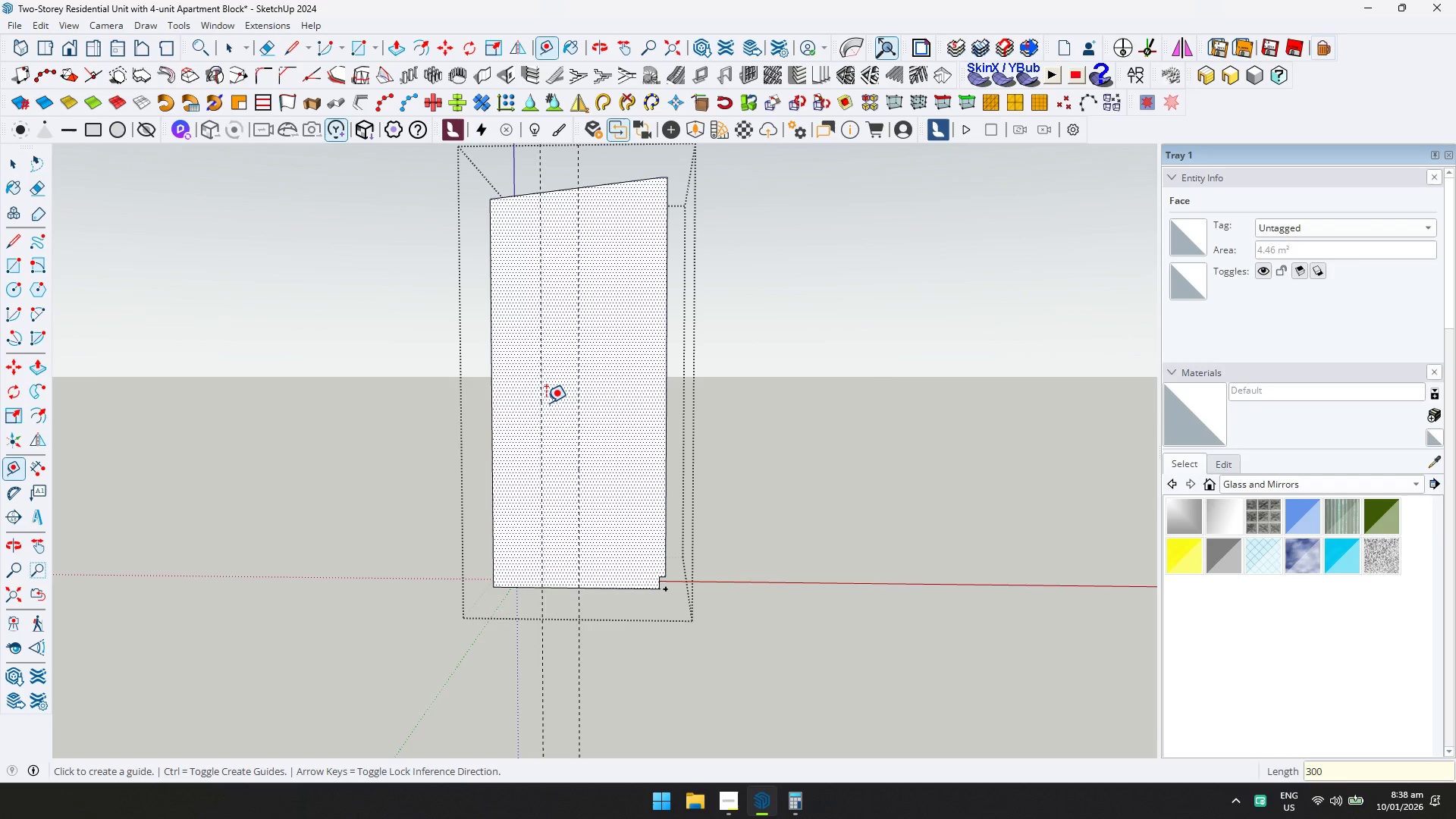 
key(Control+Z)
 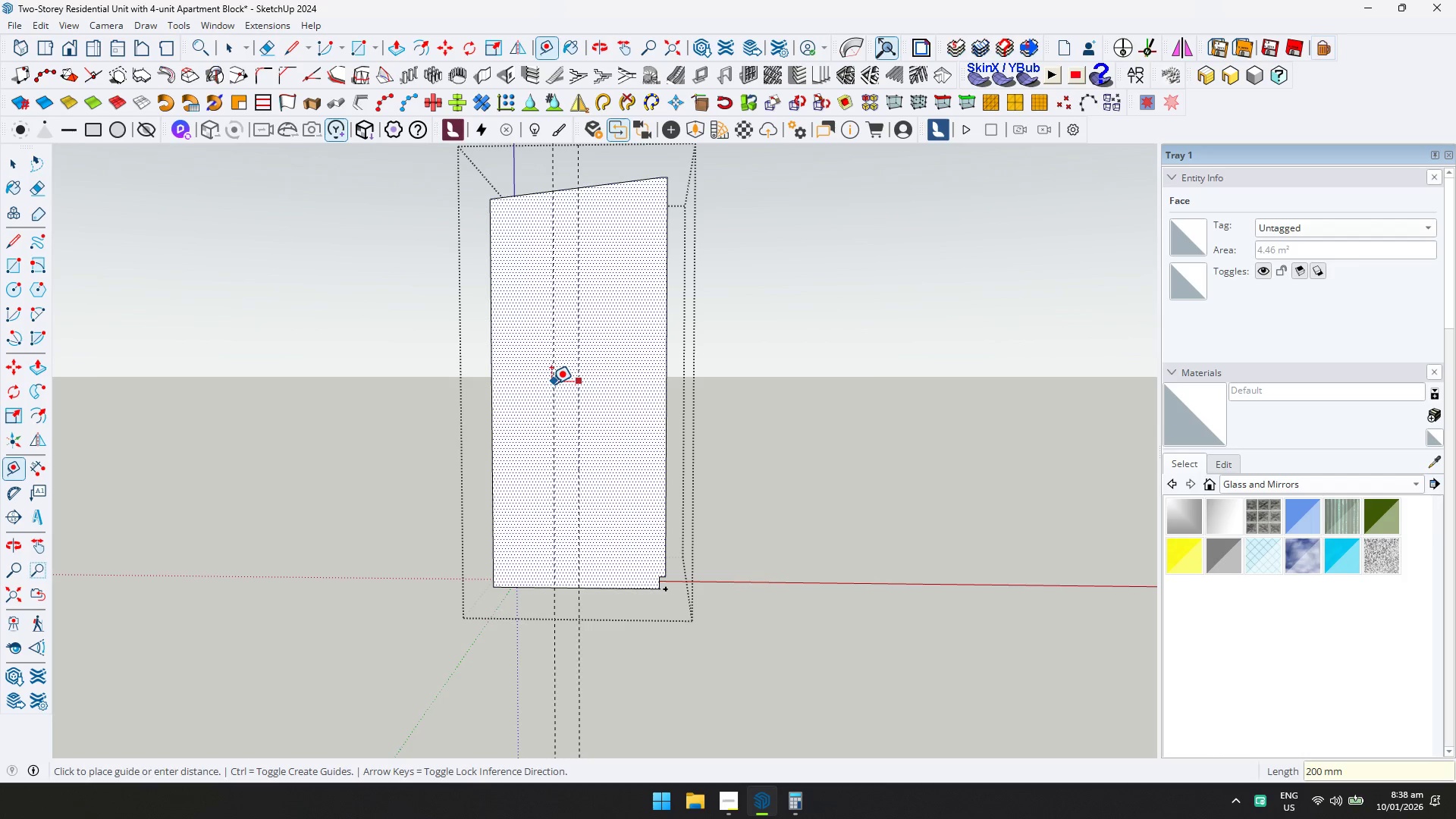 
type(200)
 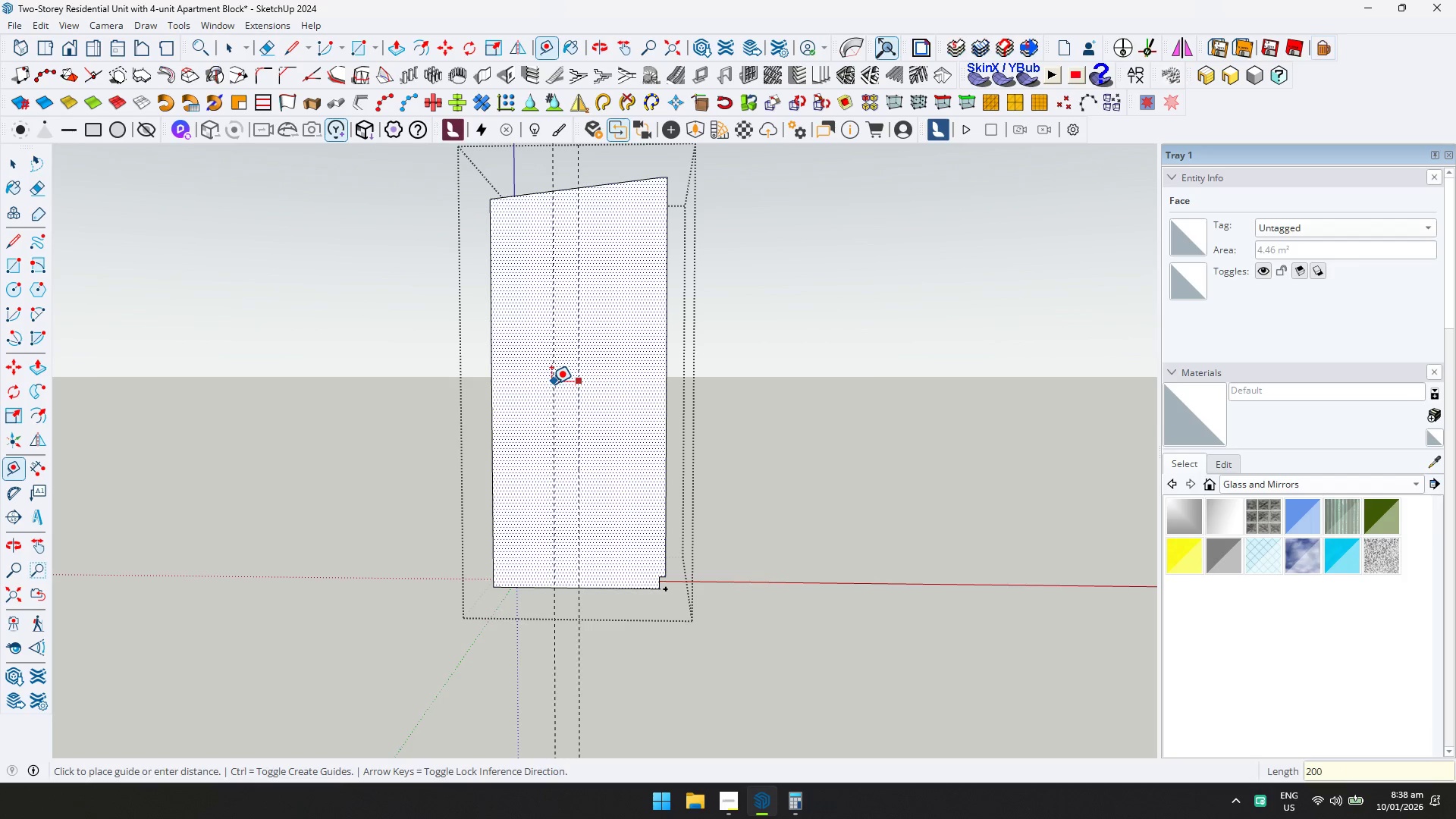 
key(Enter)
 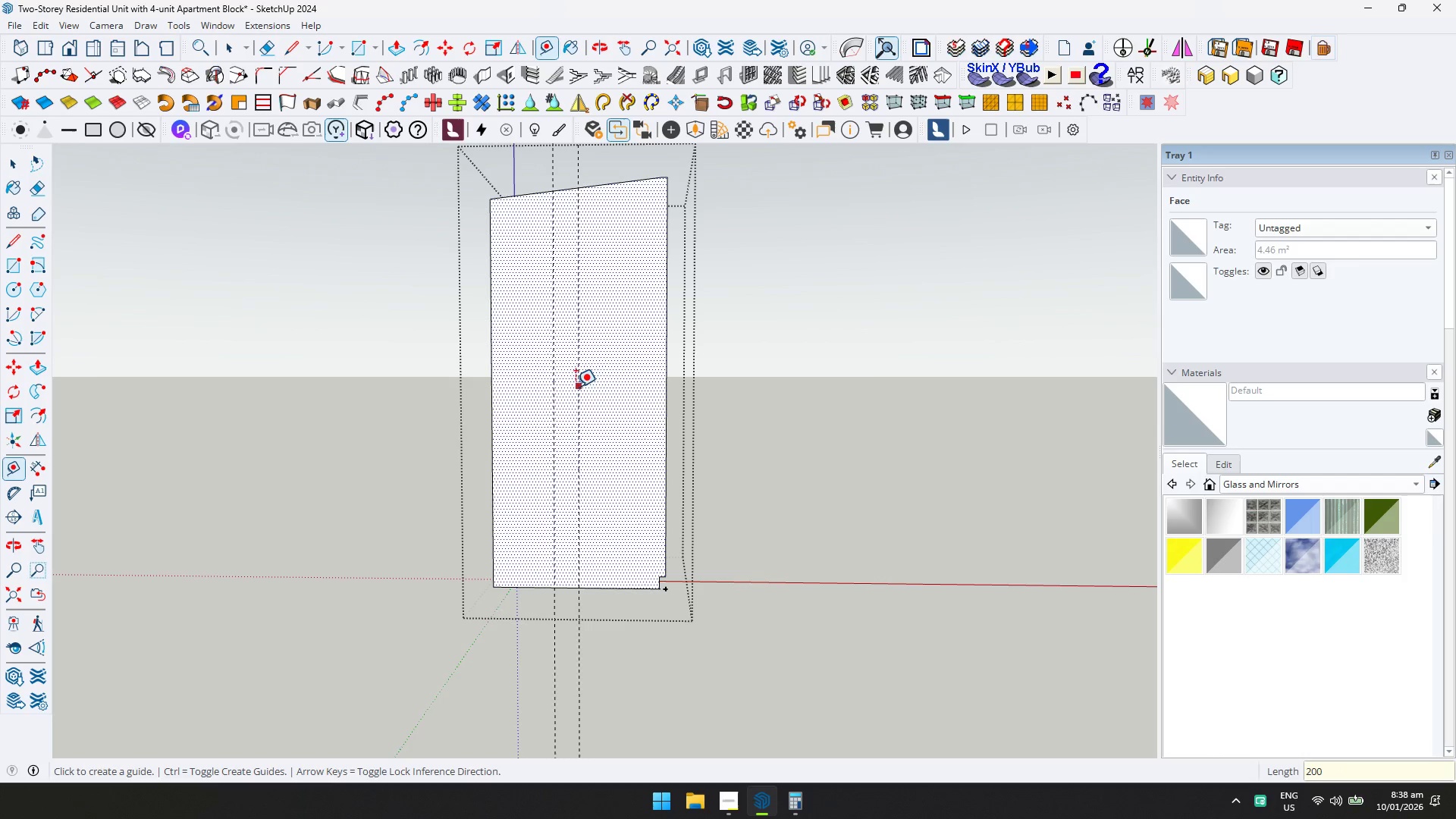 
left_click([582, 384])
 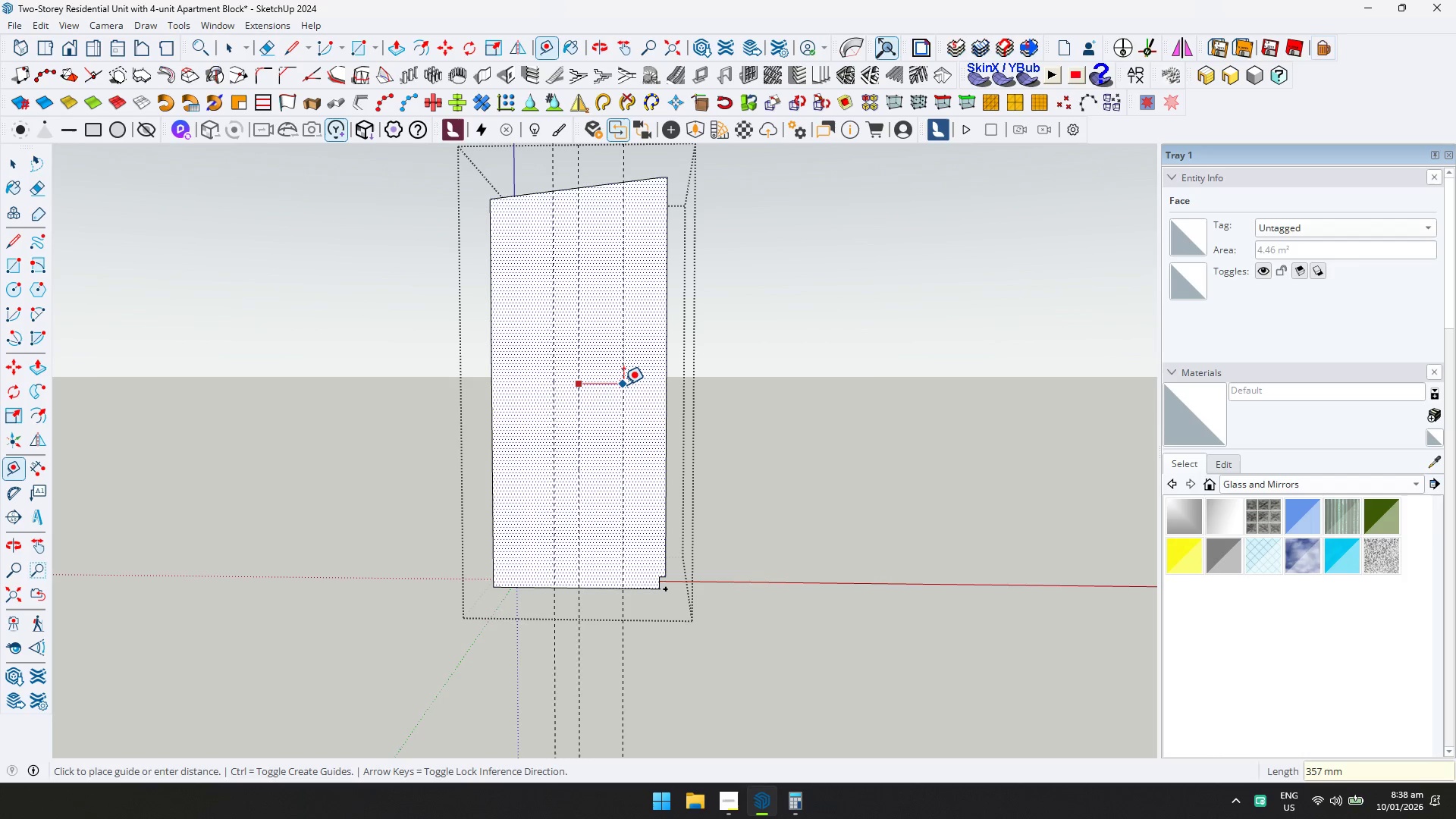 
type(200)
 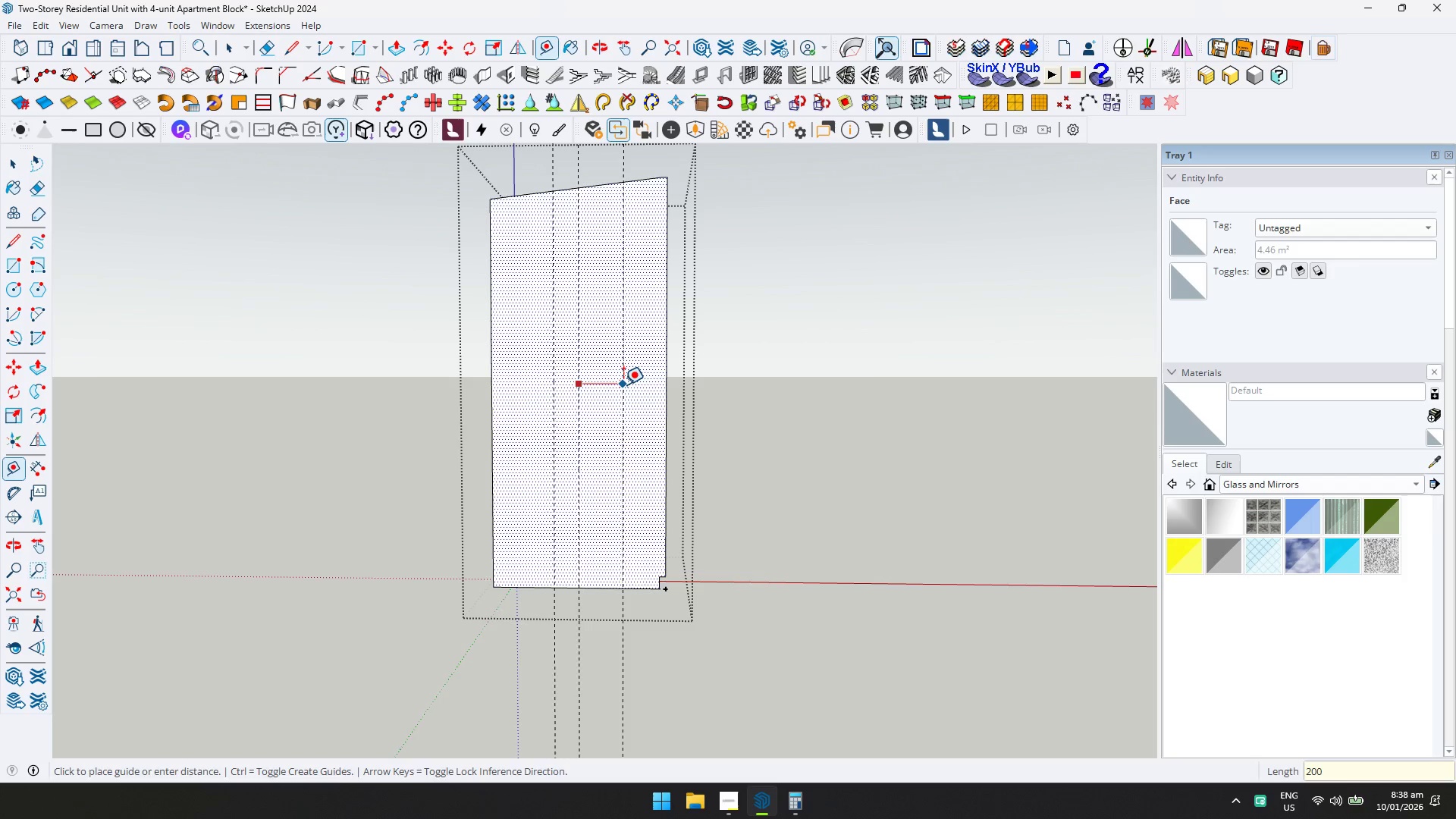 
key(Enter)
 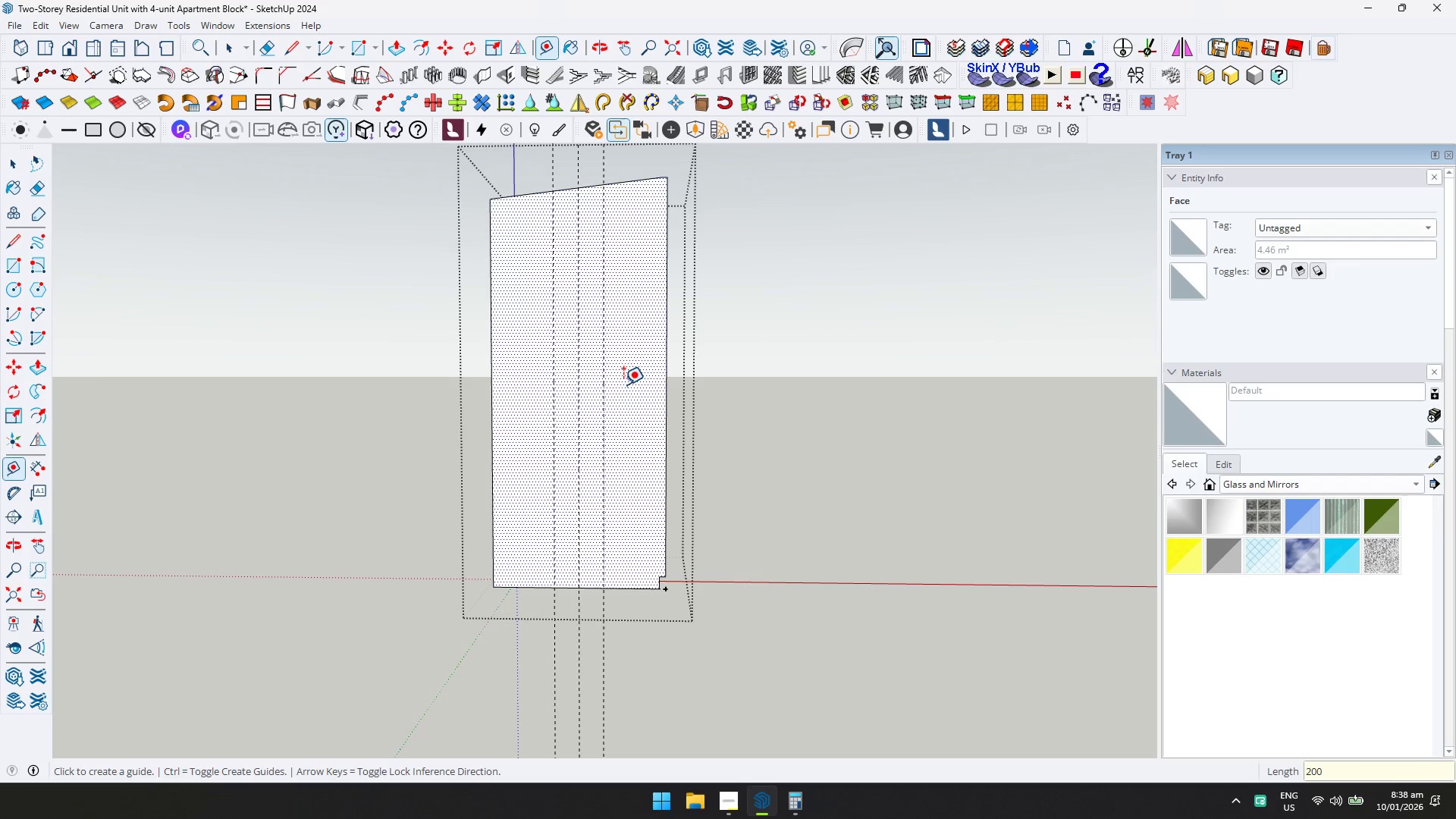 
scroll: coordinate [592, 464], scroll_direction: up, amount: 2.0
 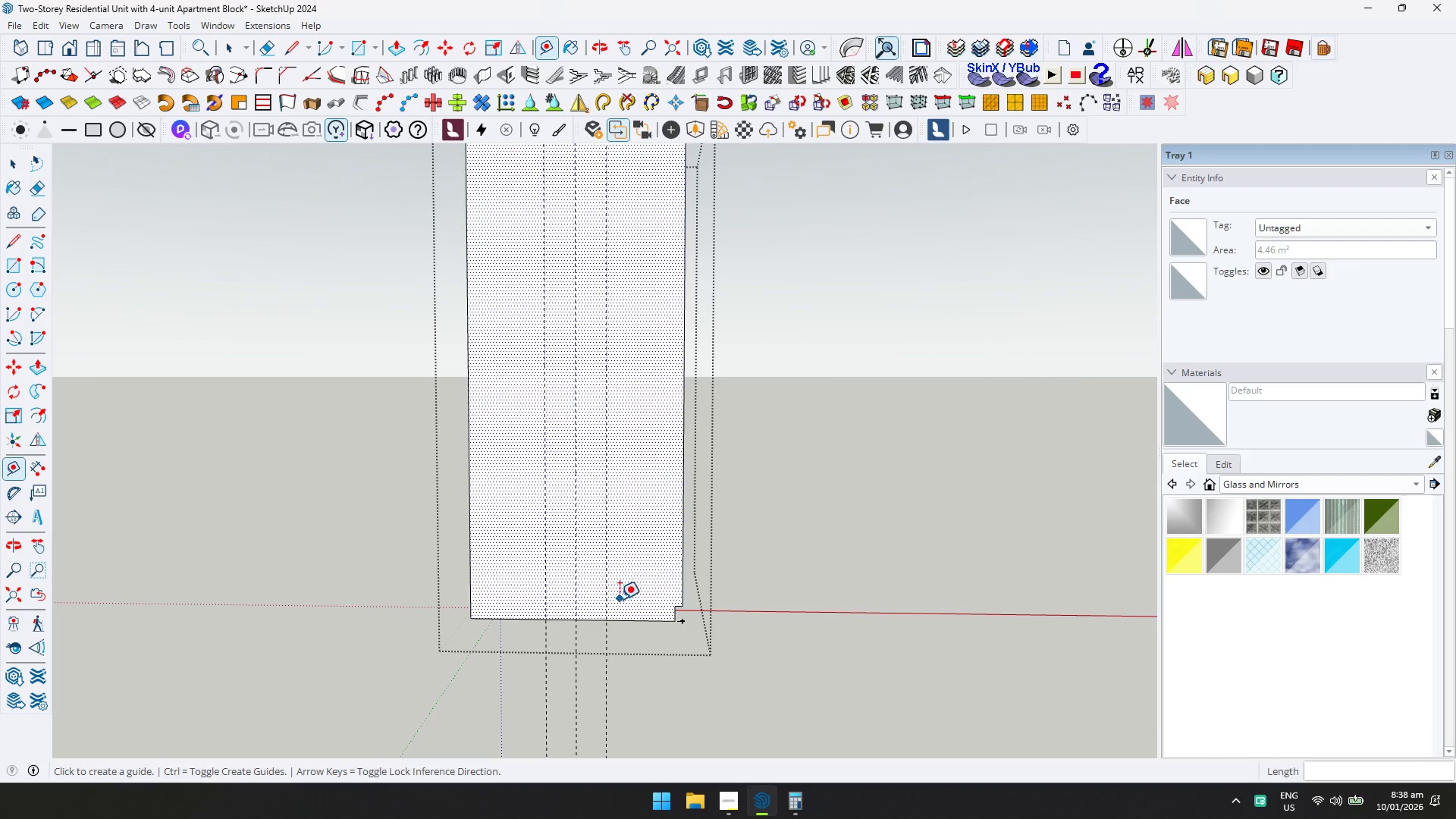 
key(D)
 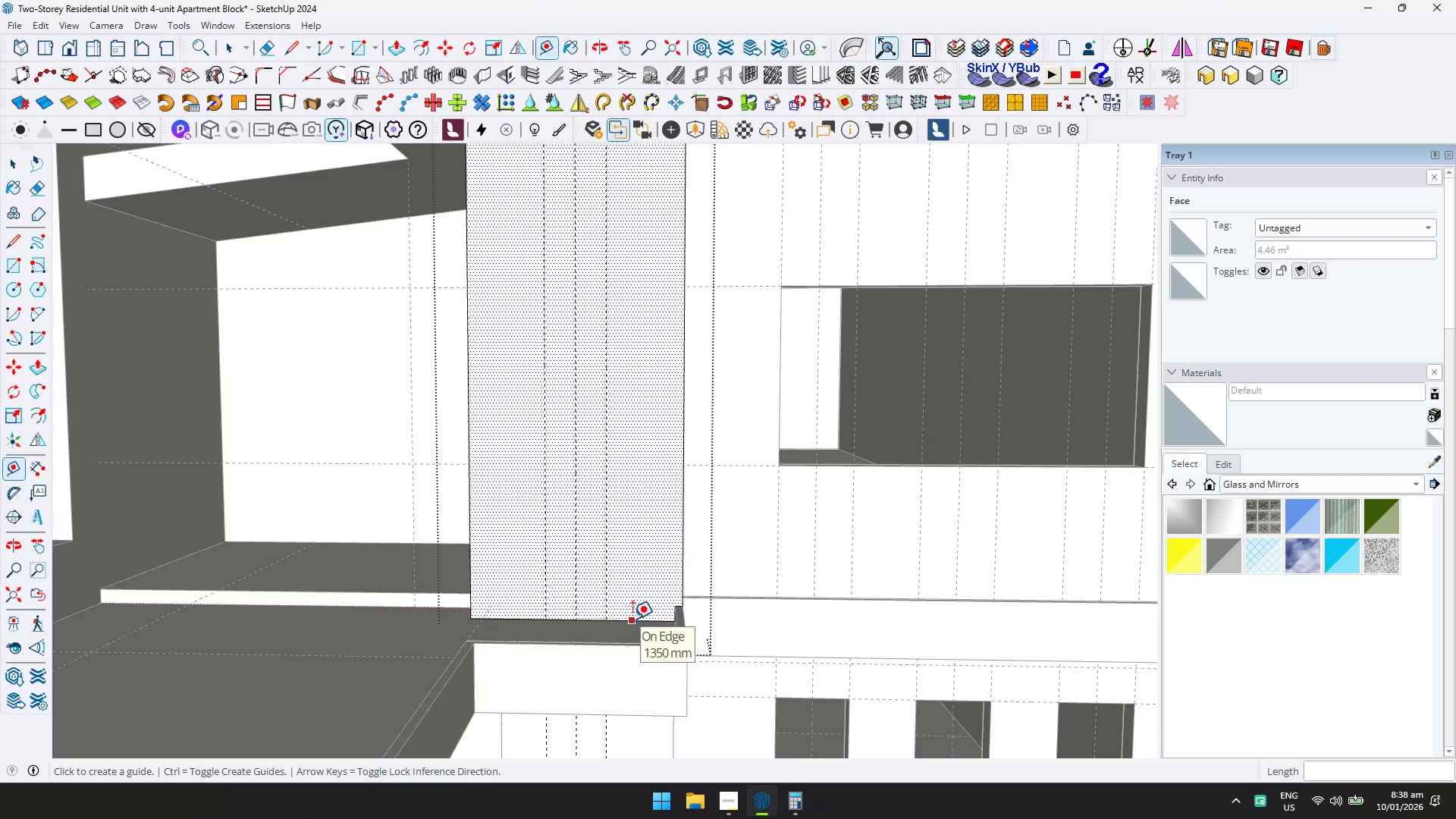 
left_click([632, 619])
 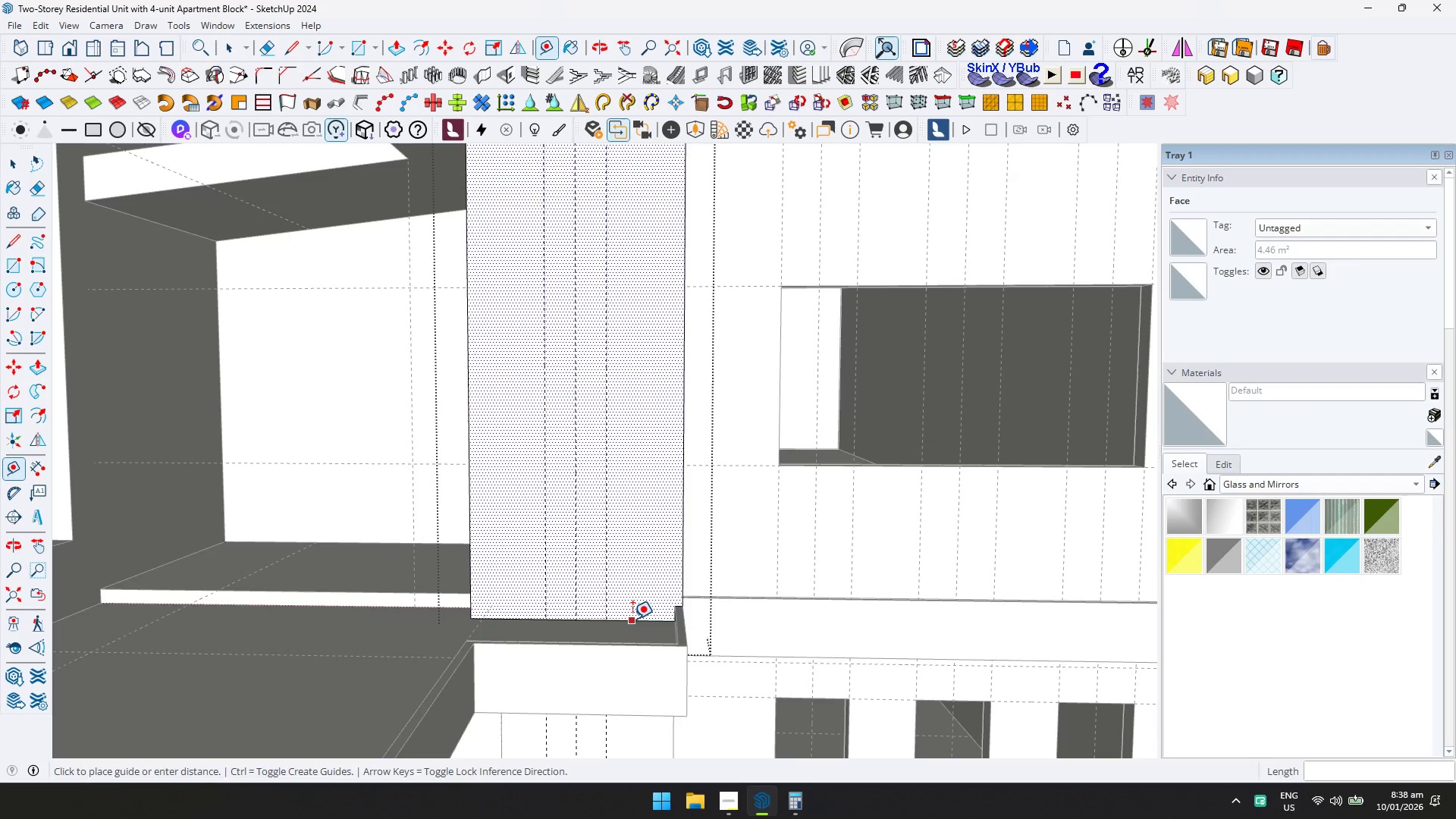 
key(ArrowUp)
 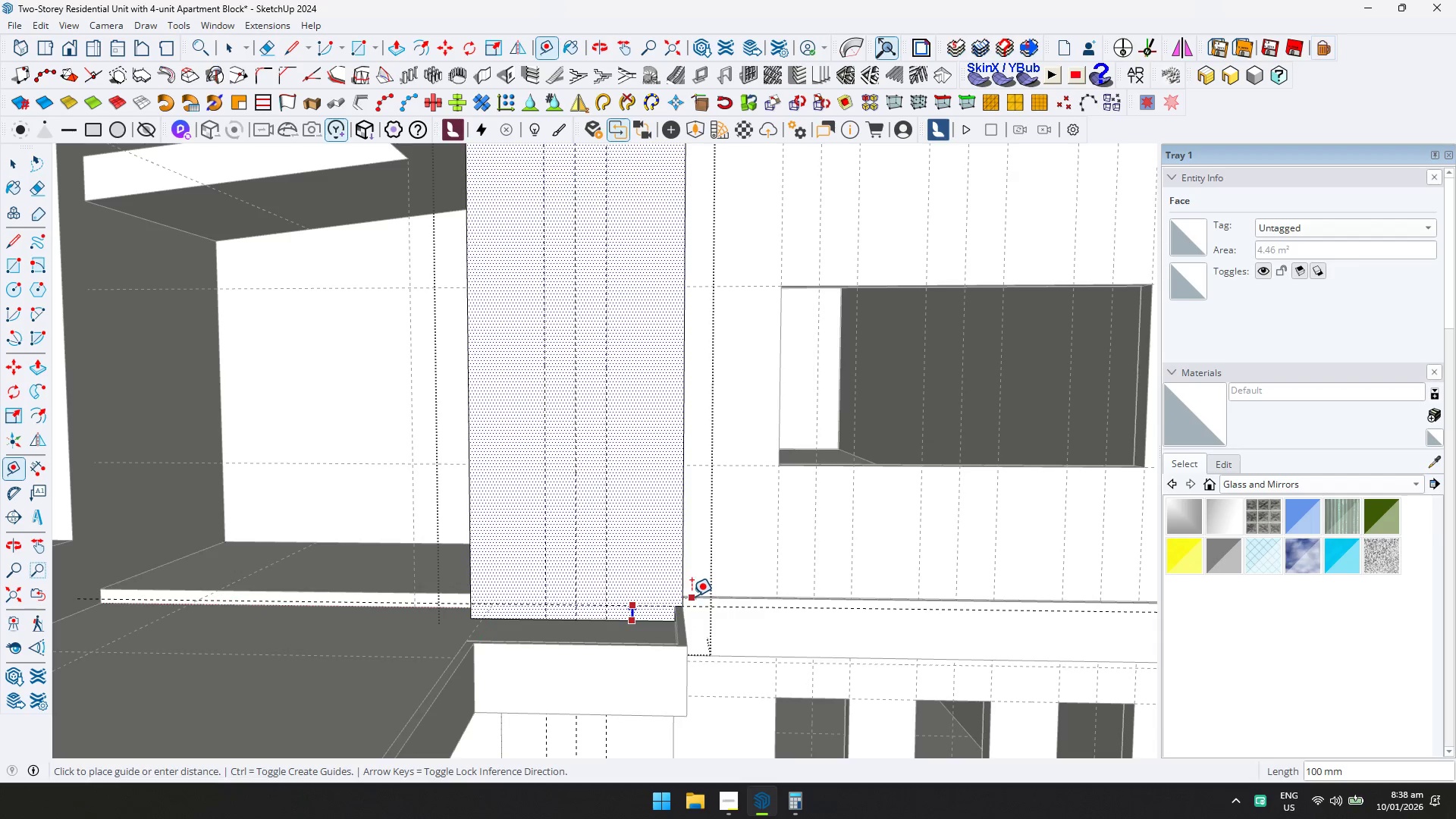 
left_click([692, 596])
 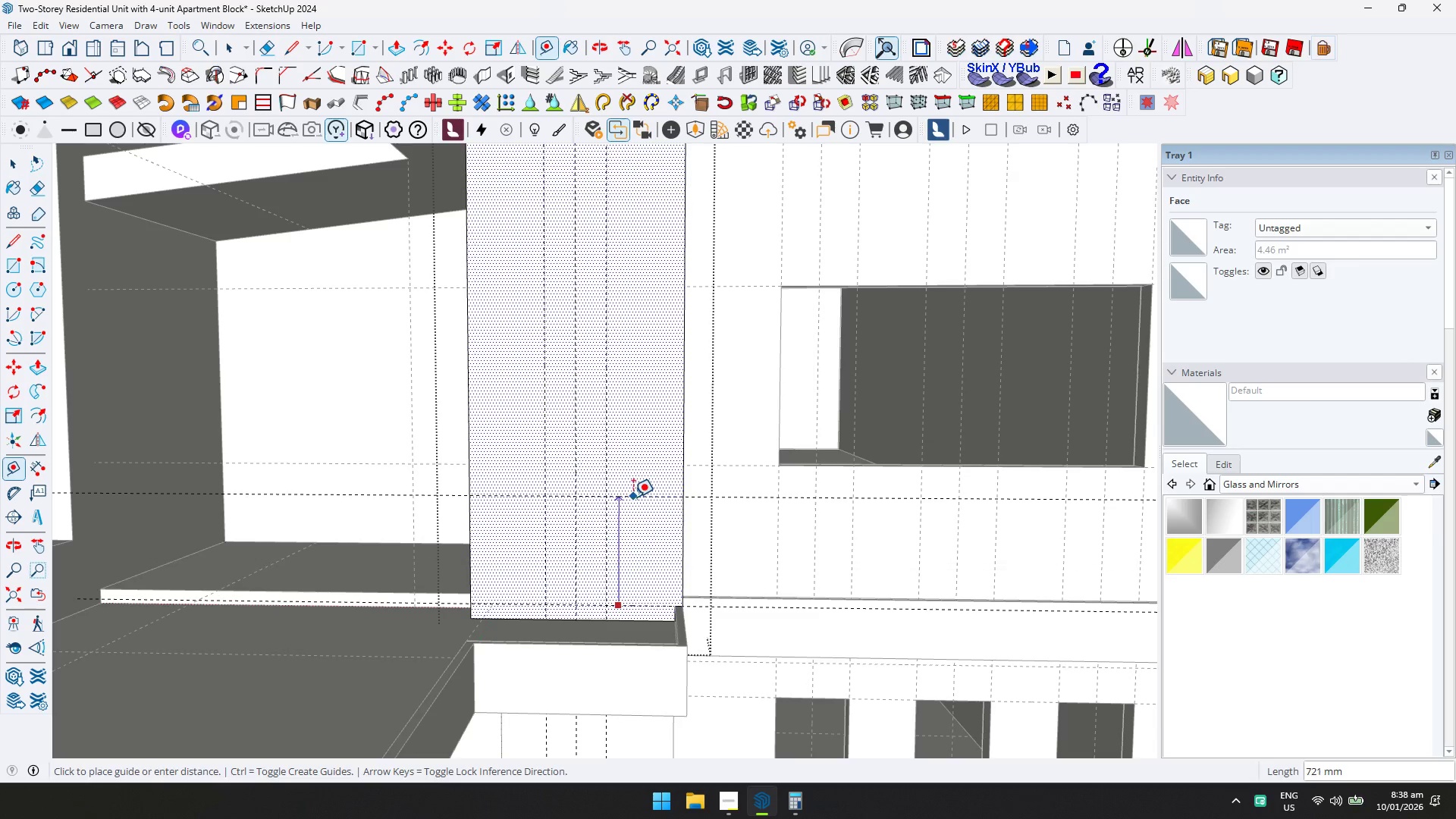 
type(2100)
 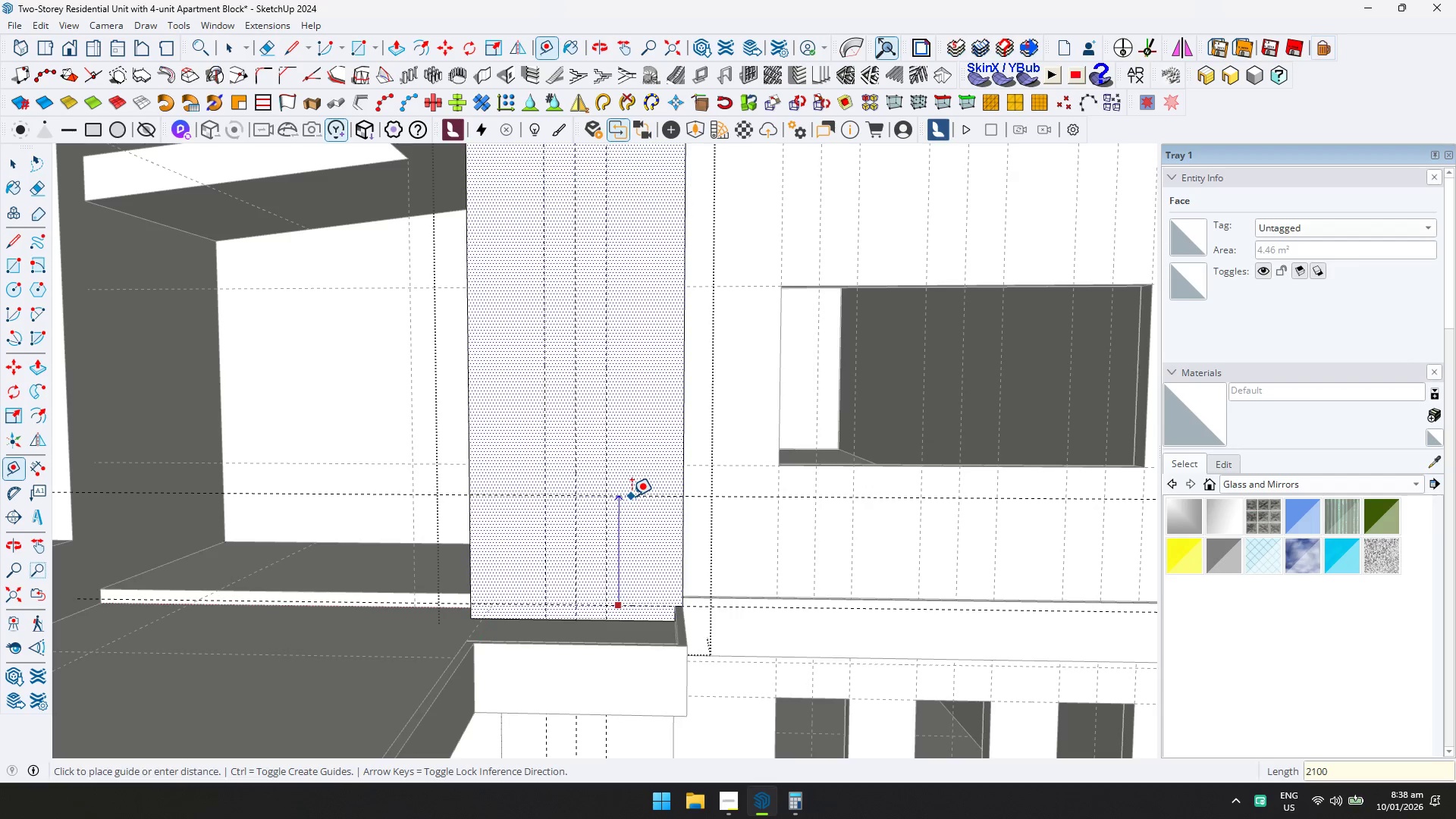 
key(Enter)
 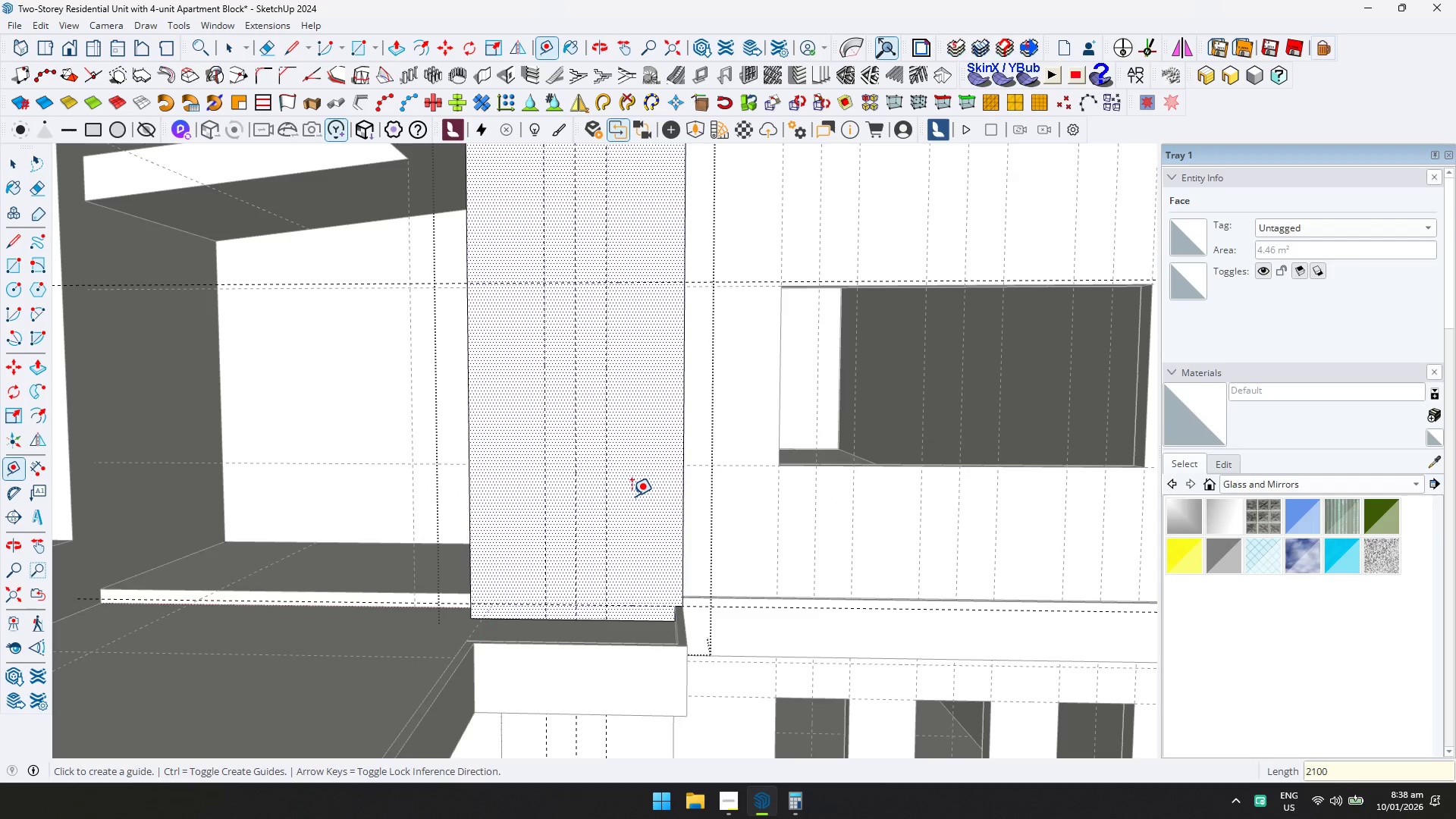 
key(R)
 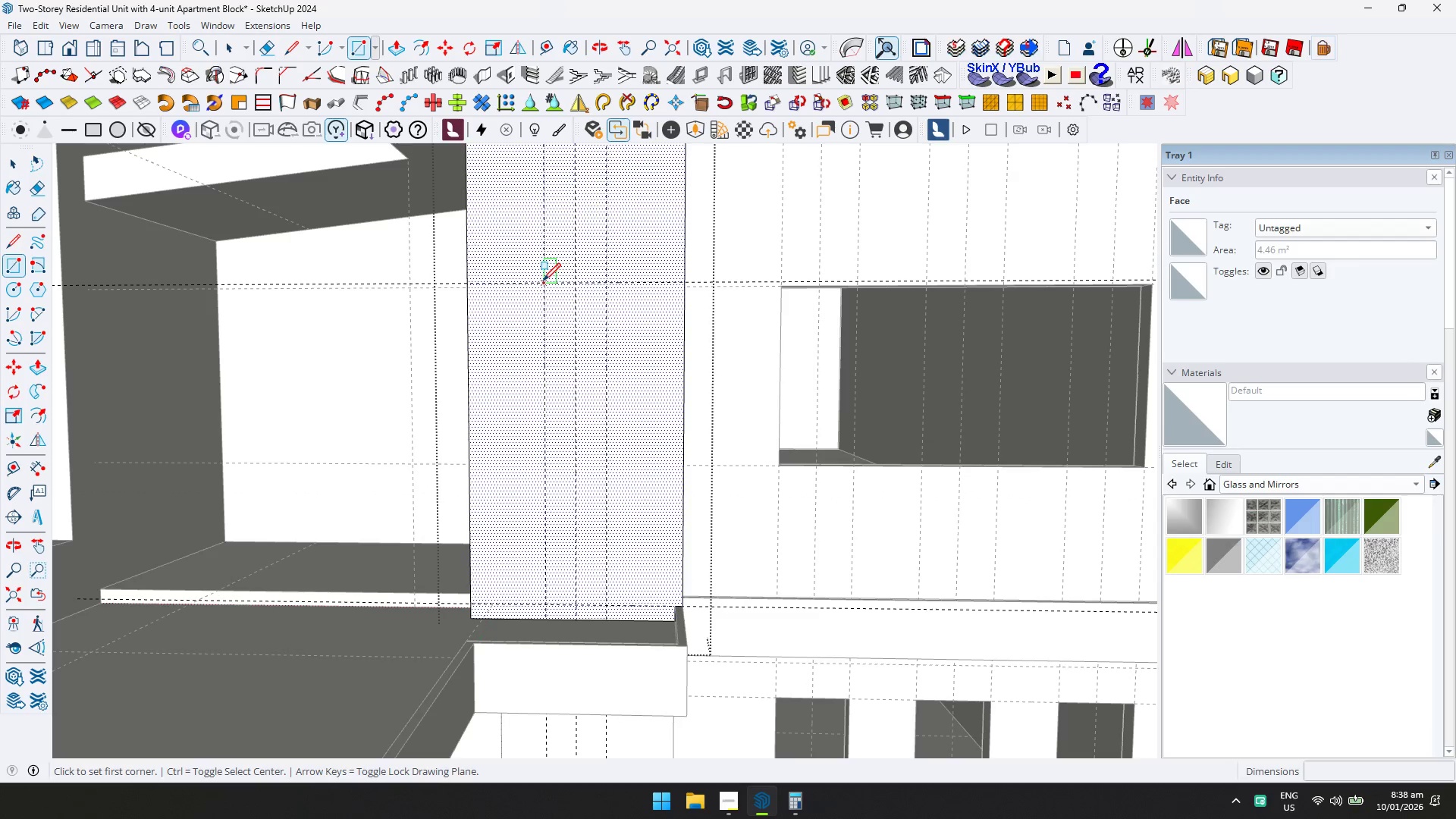 
left_click([543, 281])
 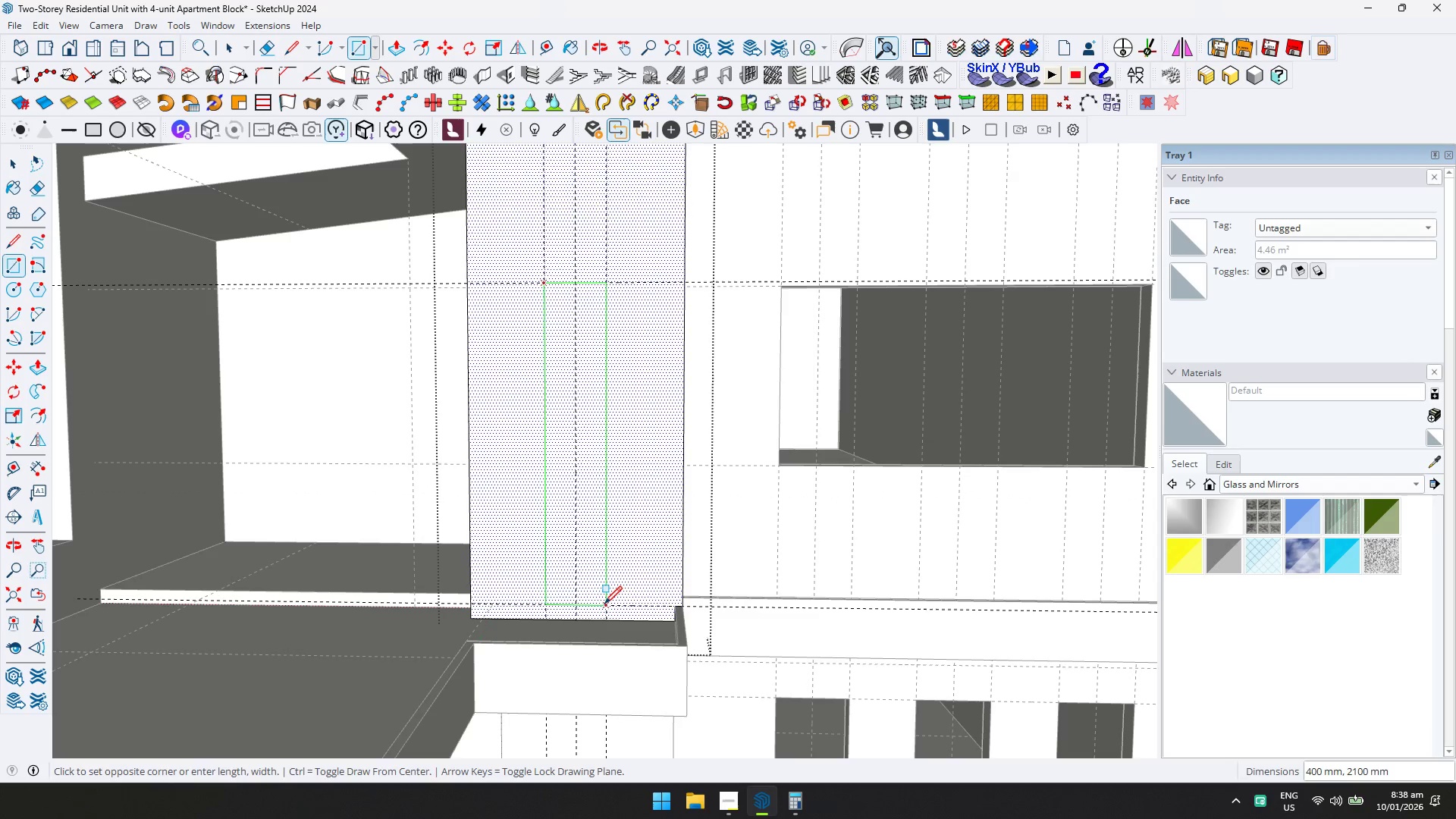 
left_click([605, 604])
 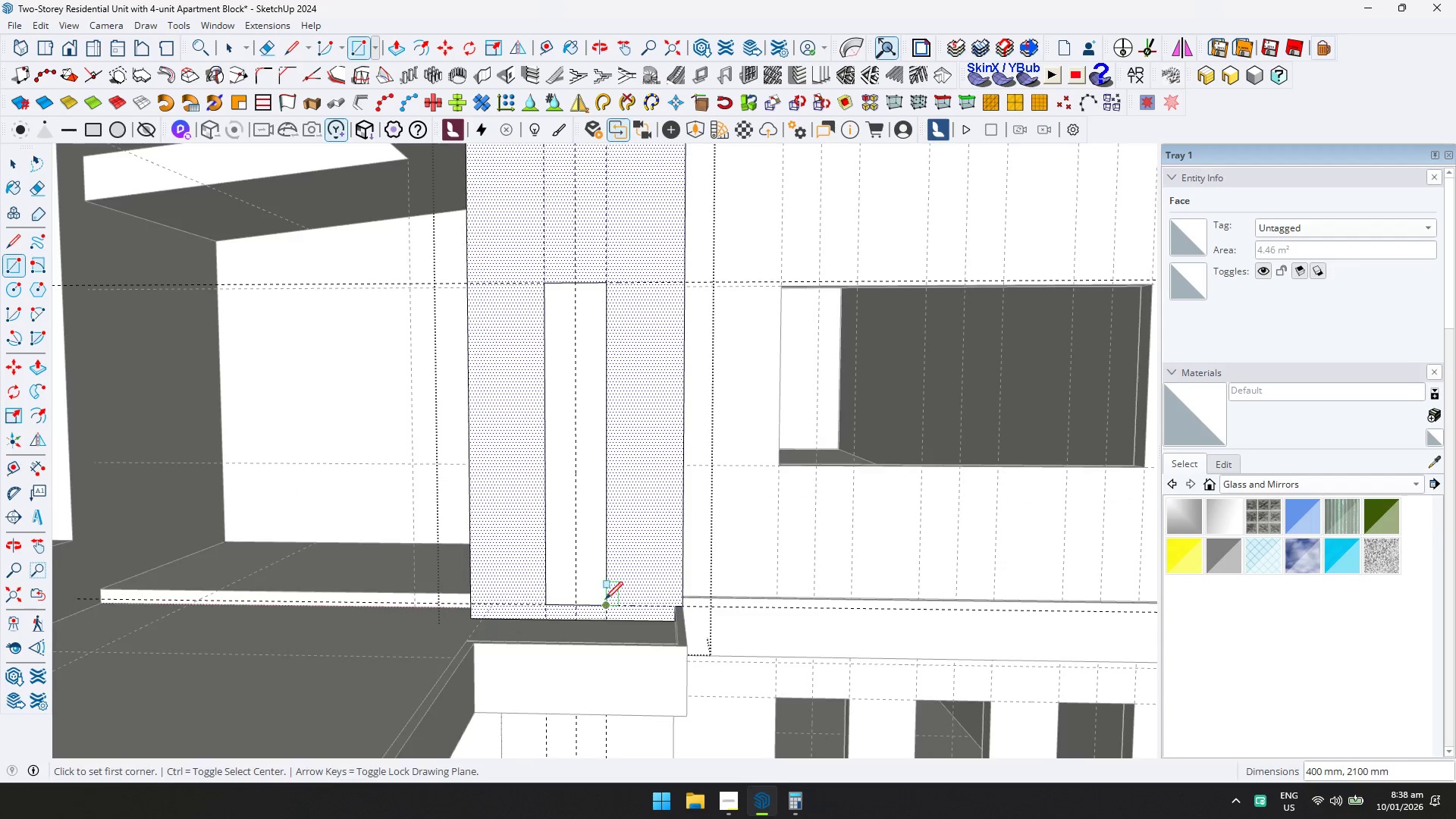 
scroll: coordinate [580, 535], scroll_direction: down, amount: 4.0
 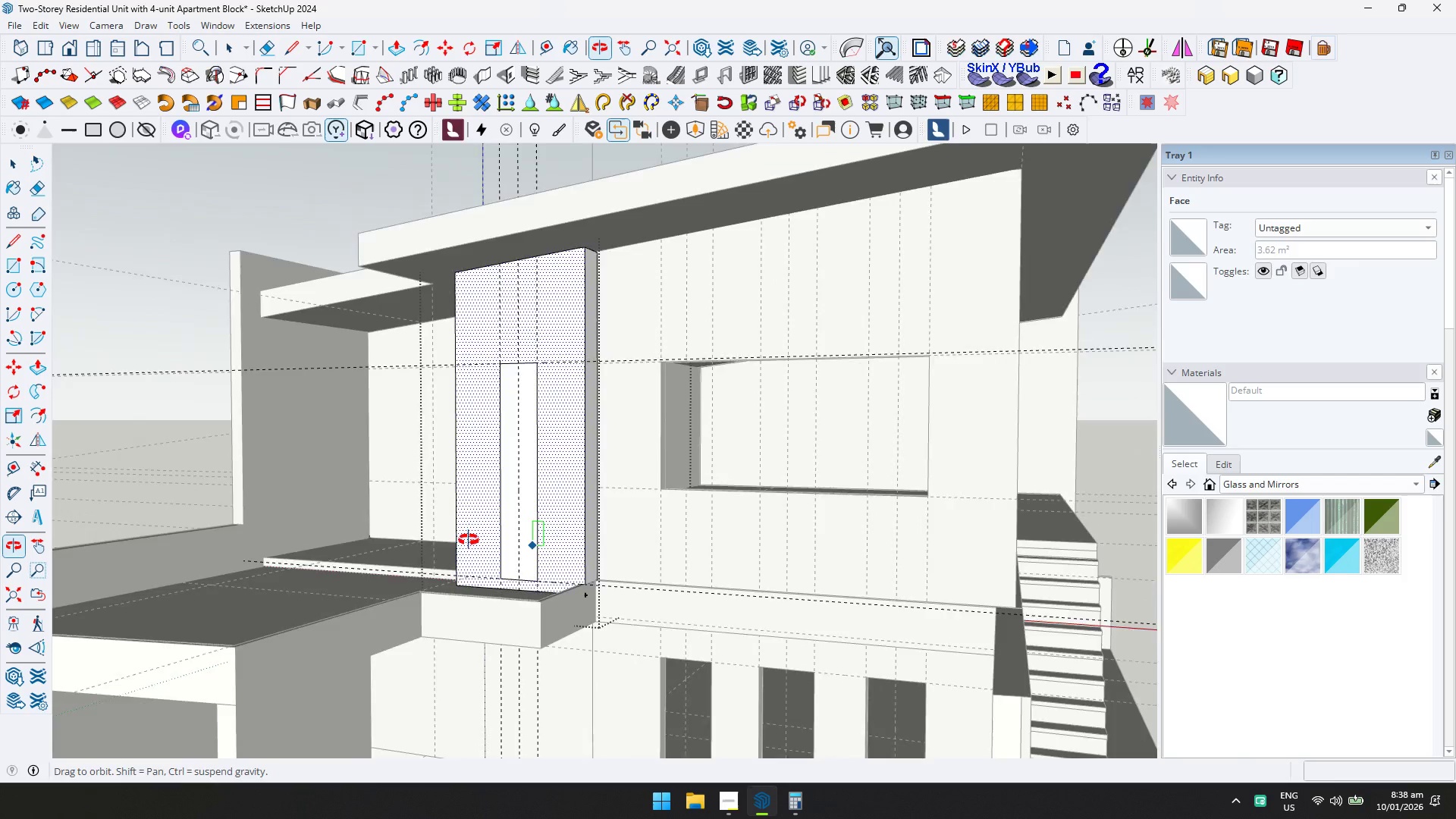 
type(pd)
key(Escape)
 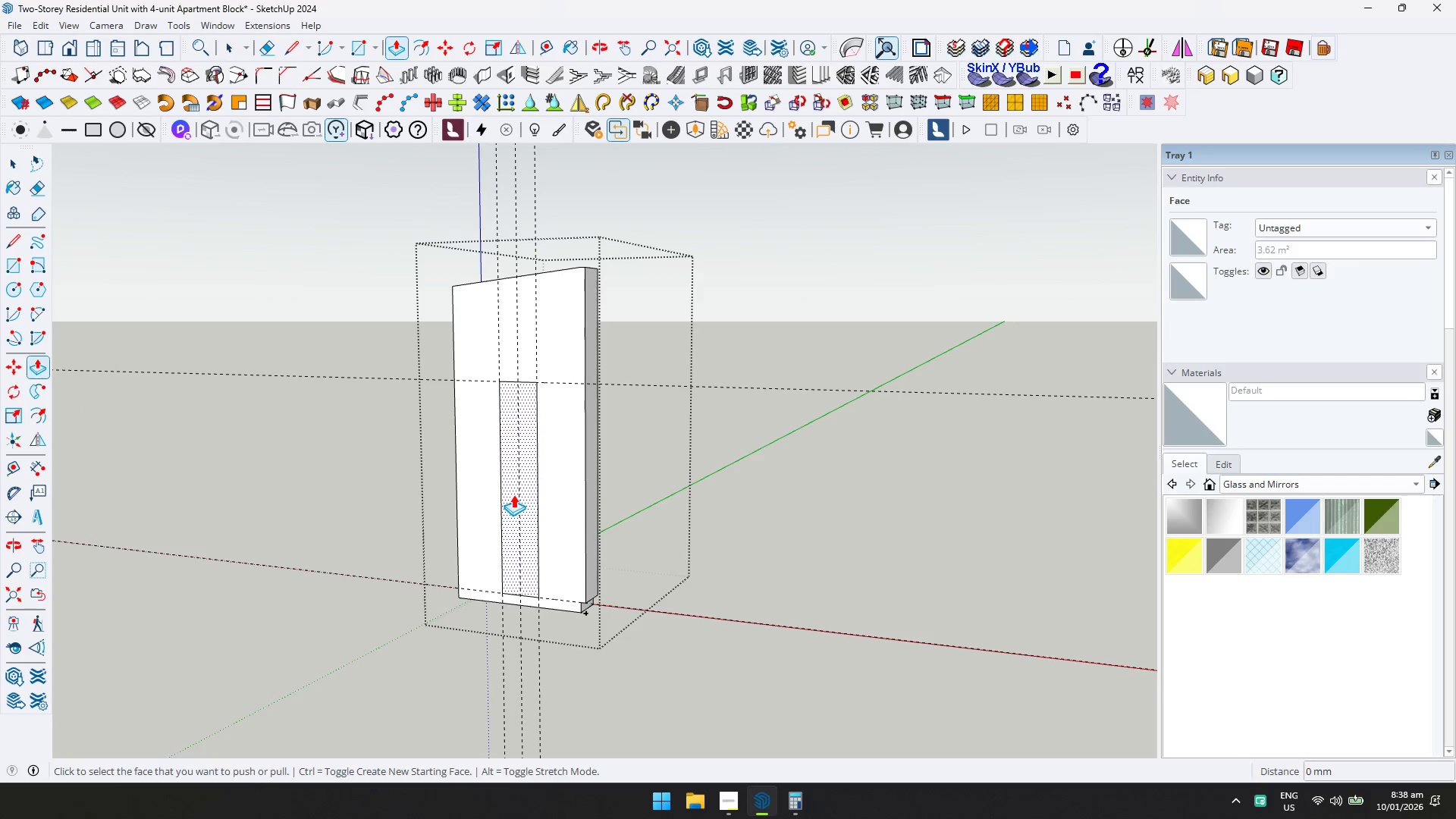 
left_click([513, 494])
 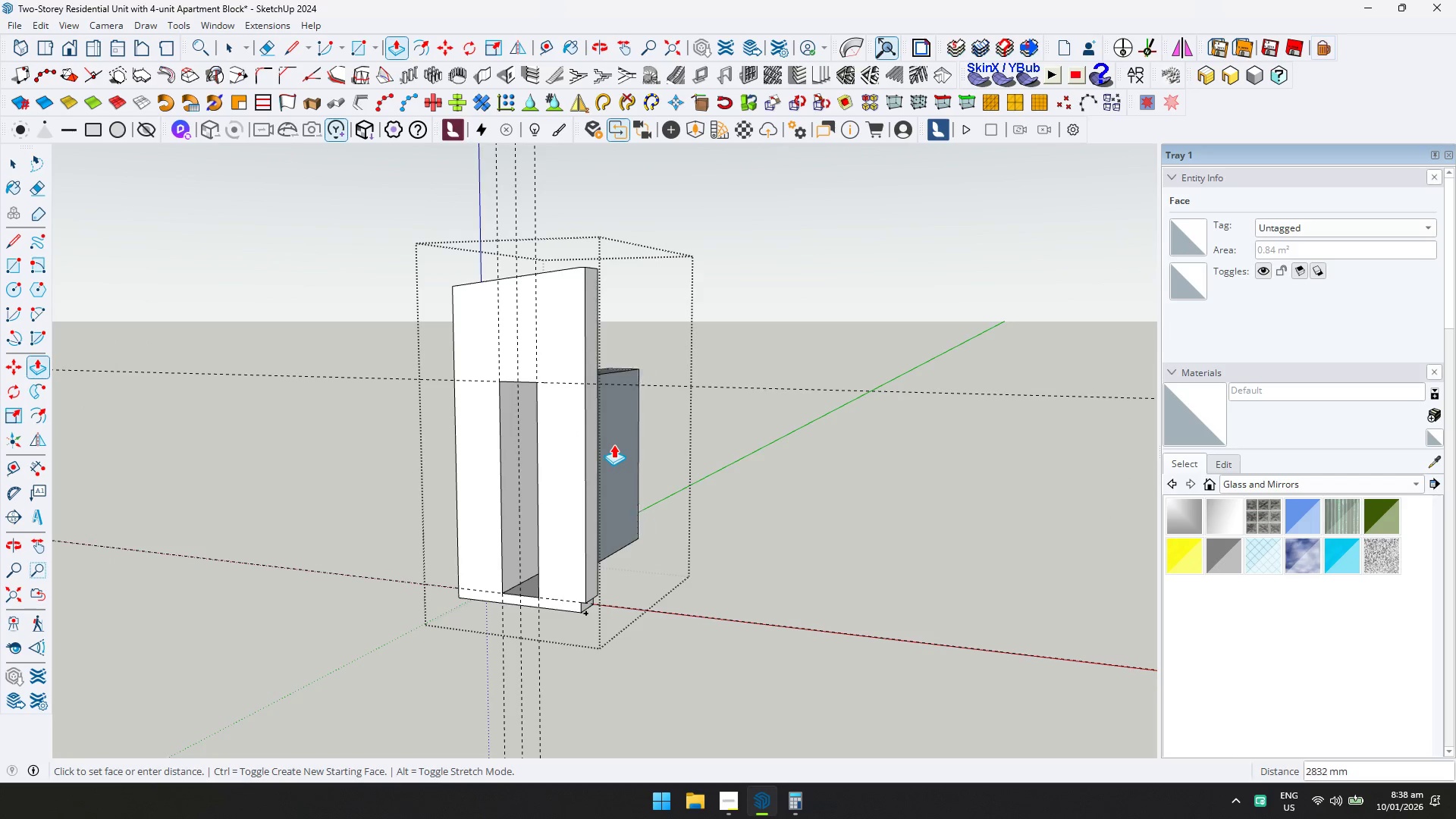 
left_click([596, 438])
 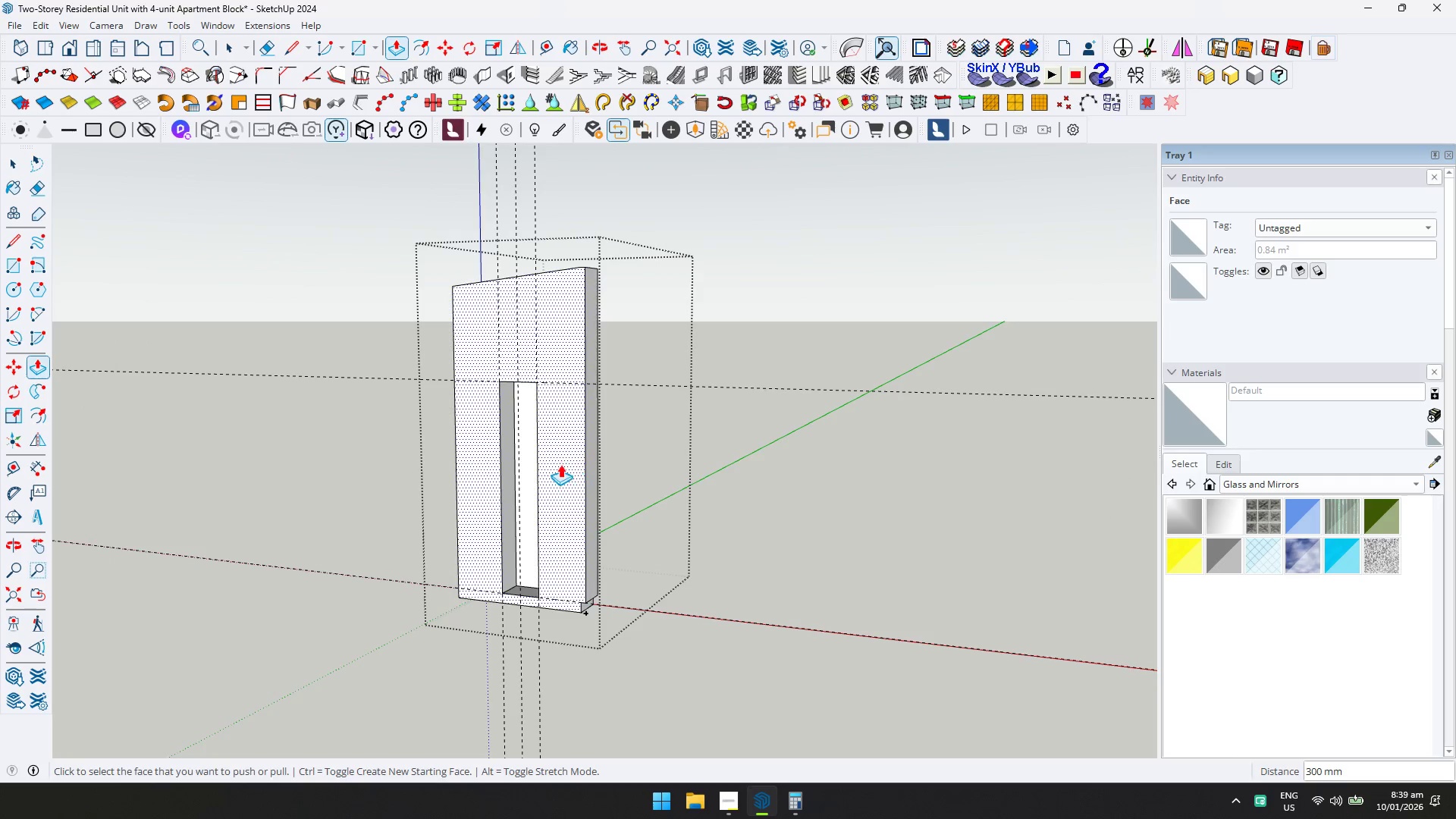 
key(Control+ControlLeft)
 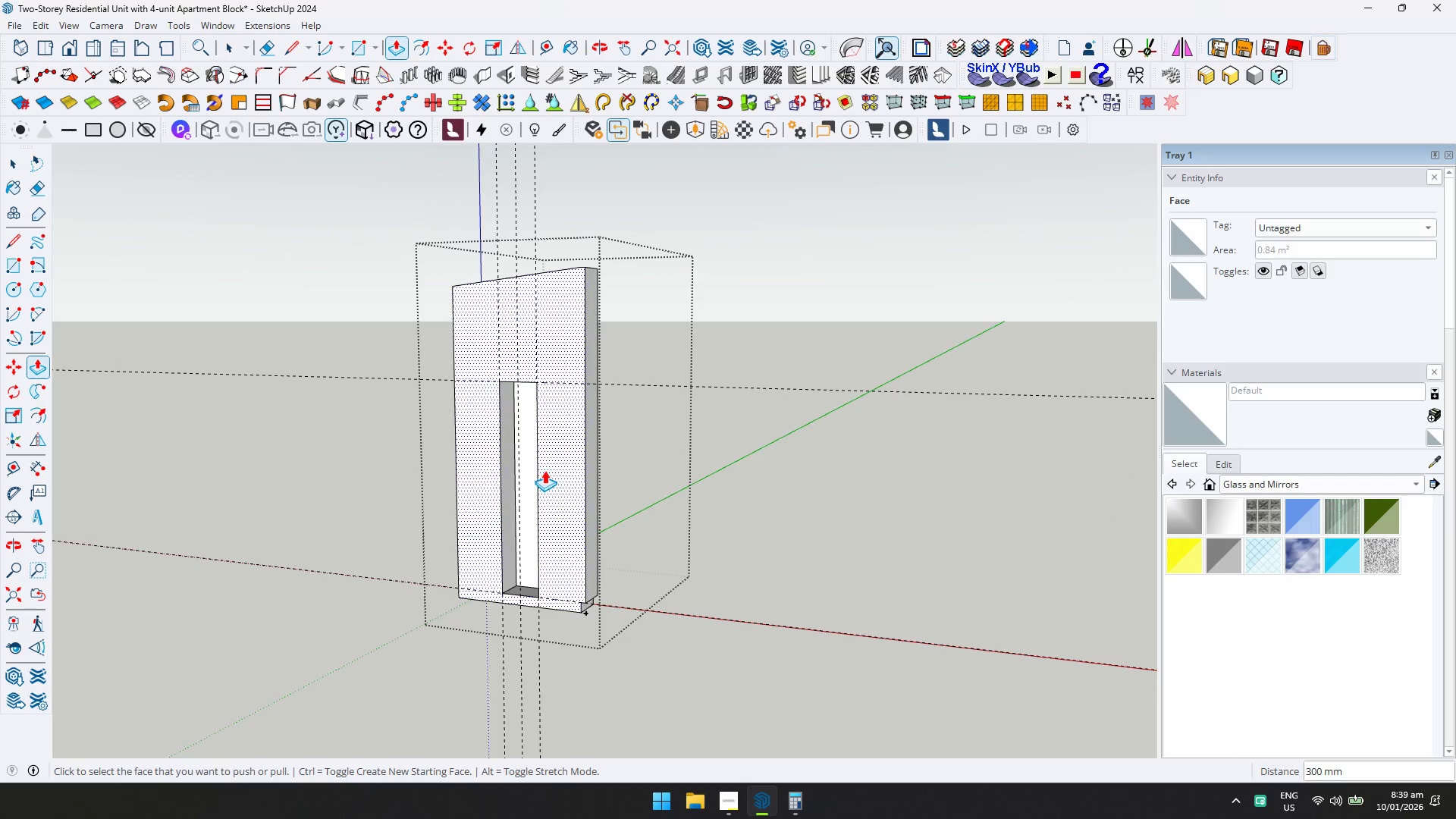 
key(Control+Z)
 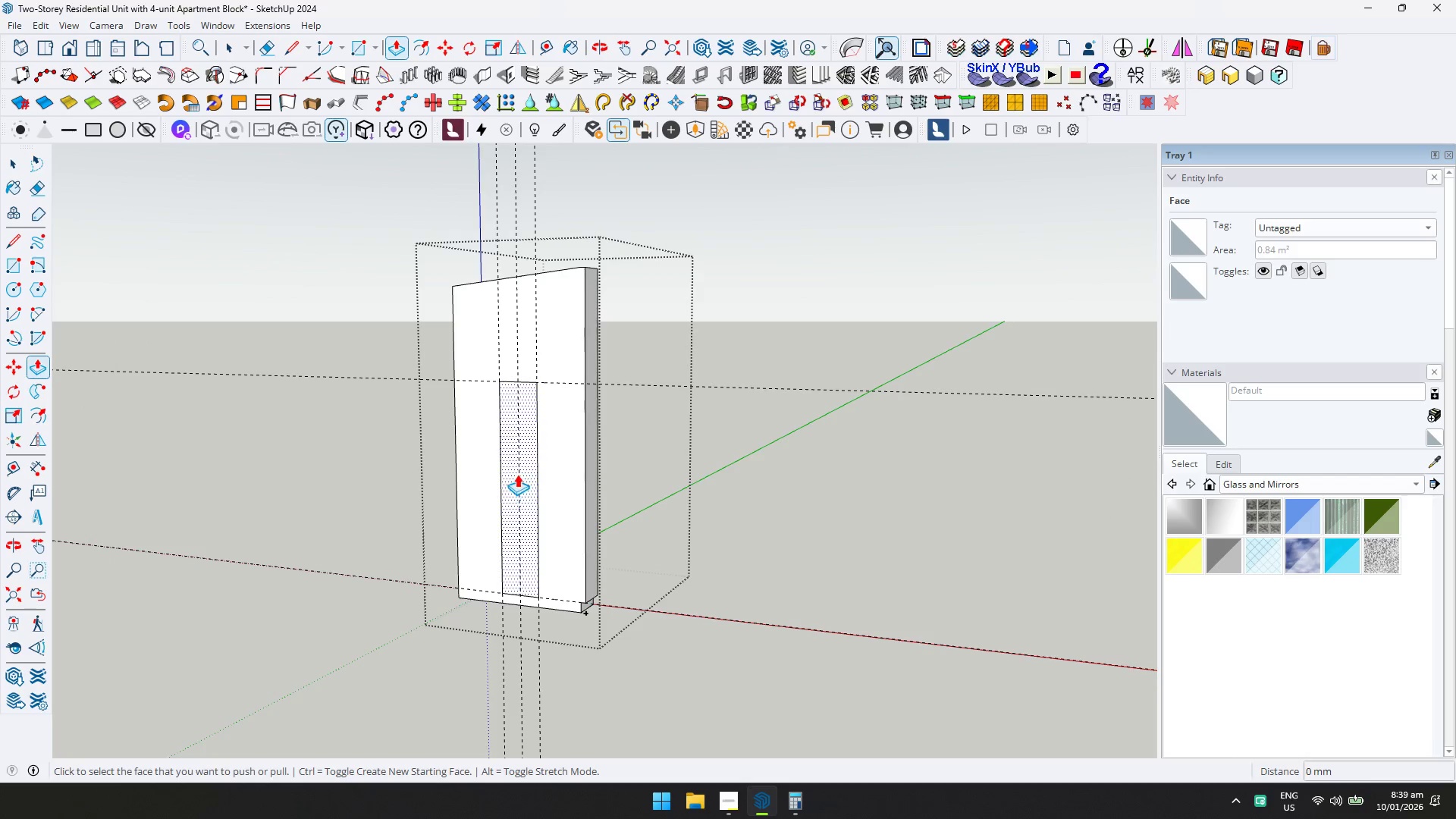 
left_click([516, 474])
 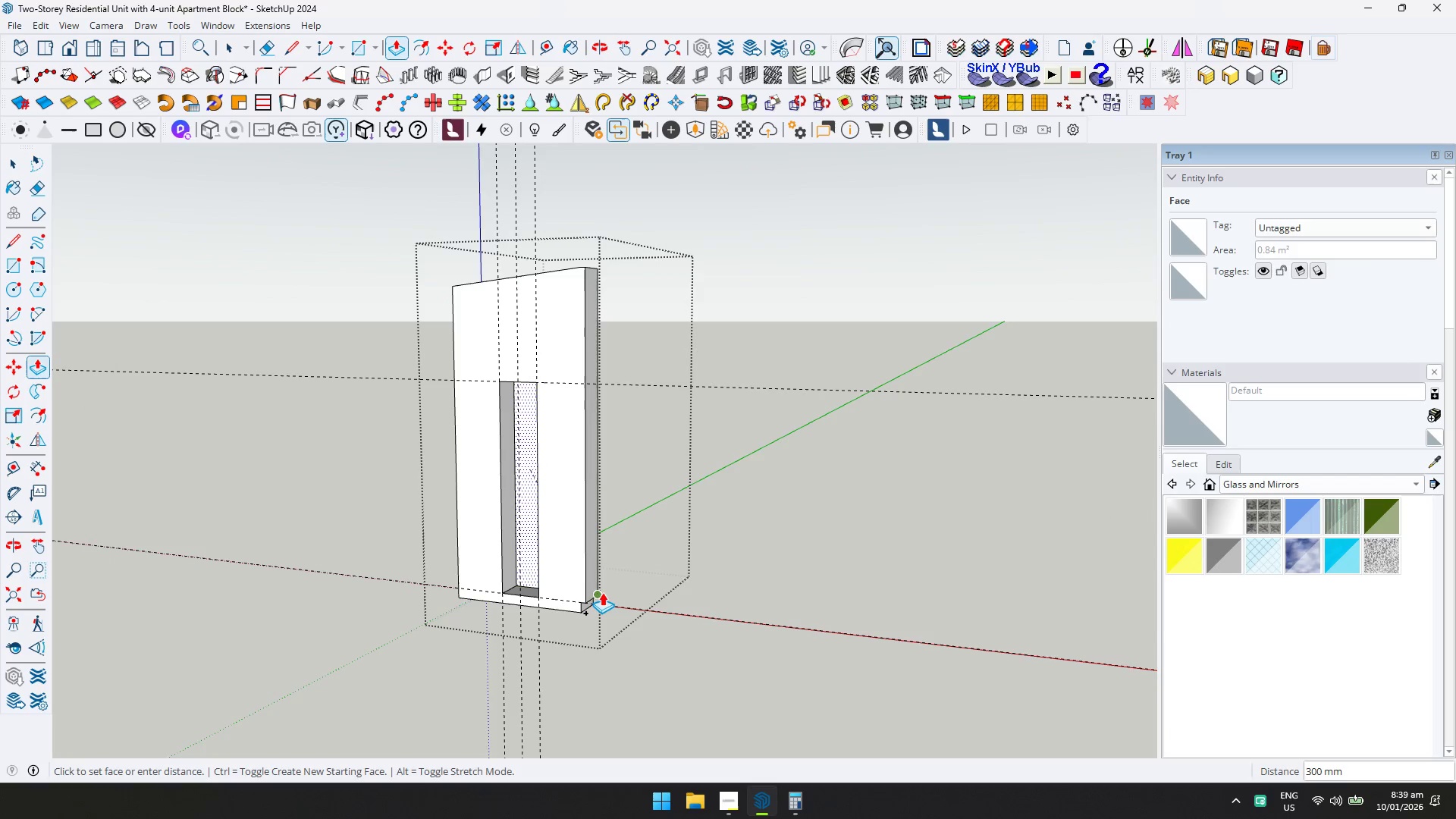 
left_click([599, 595])
 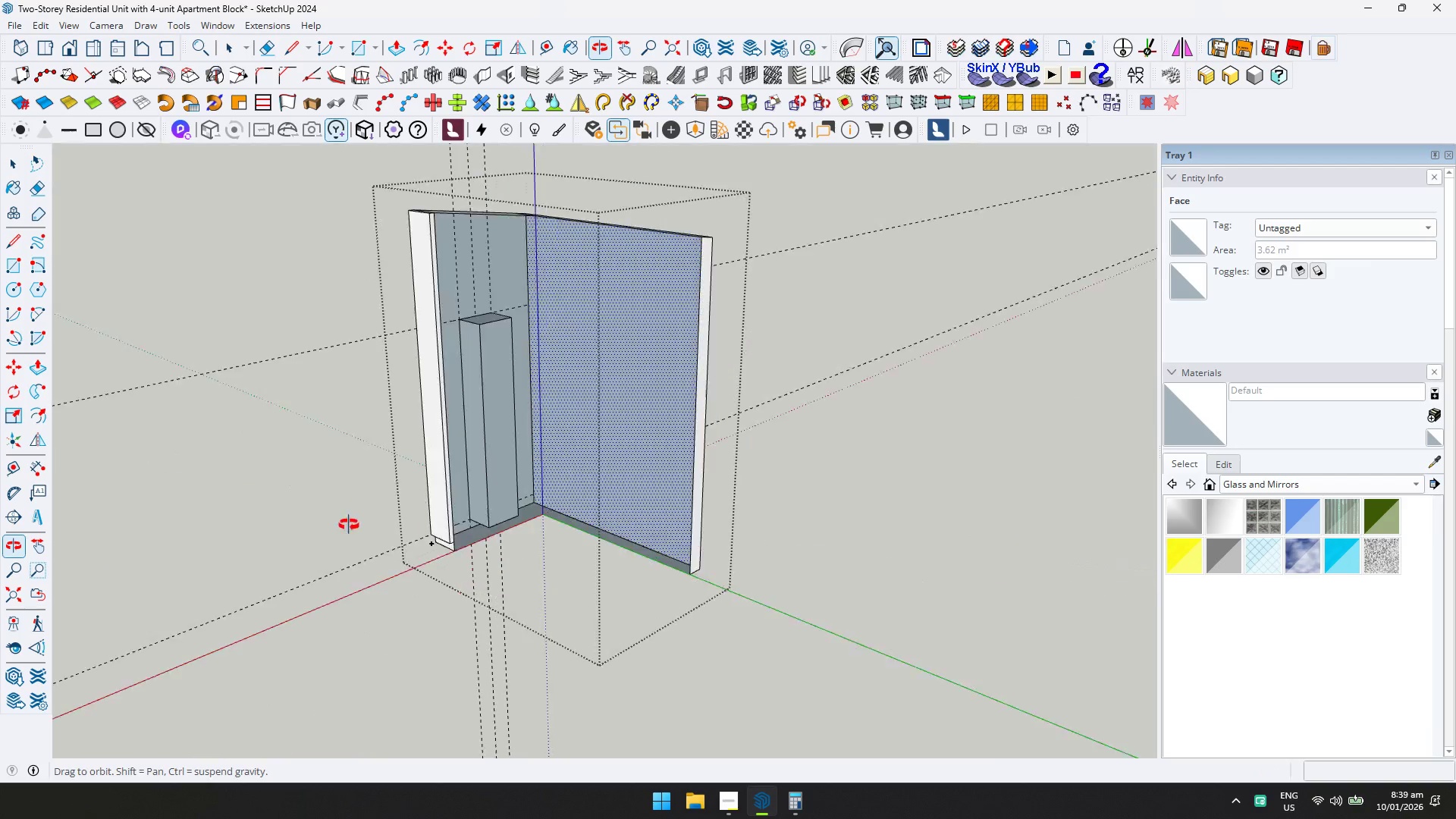 
key(Control+Z)
 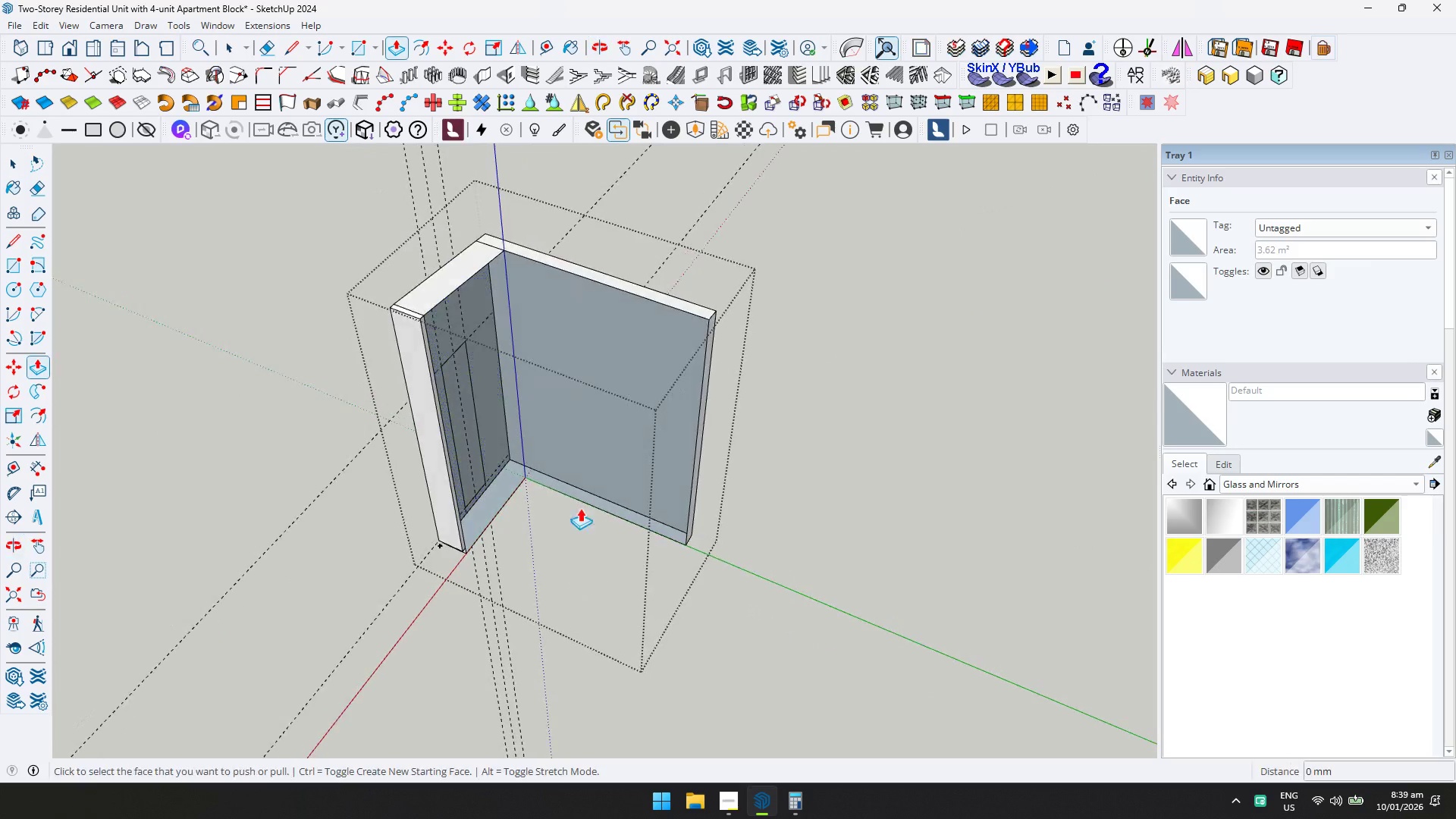 
scroll: coordinate [533, 511], scroll_direction: up, amount: 6.0
 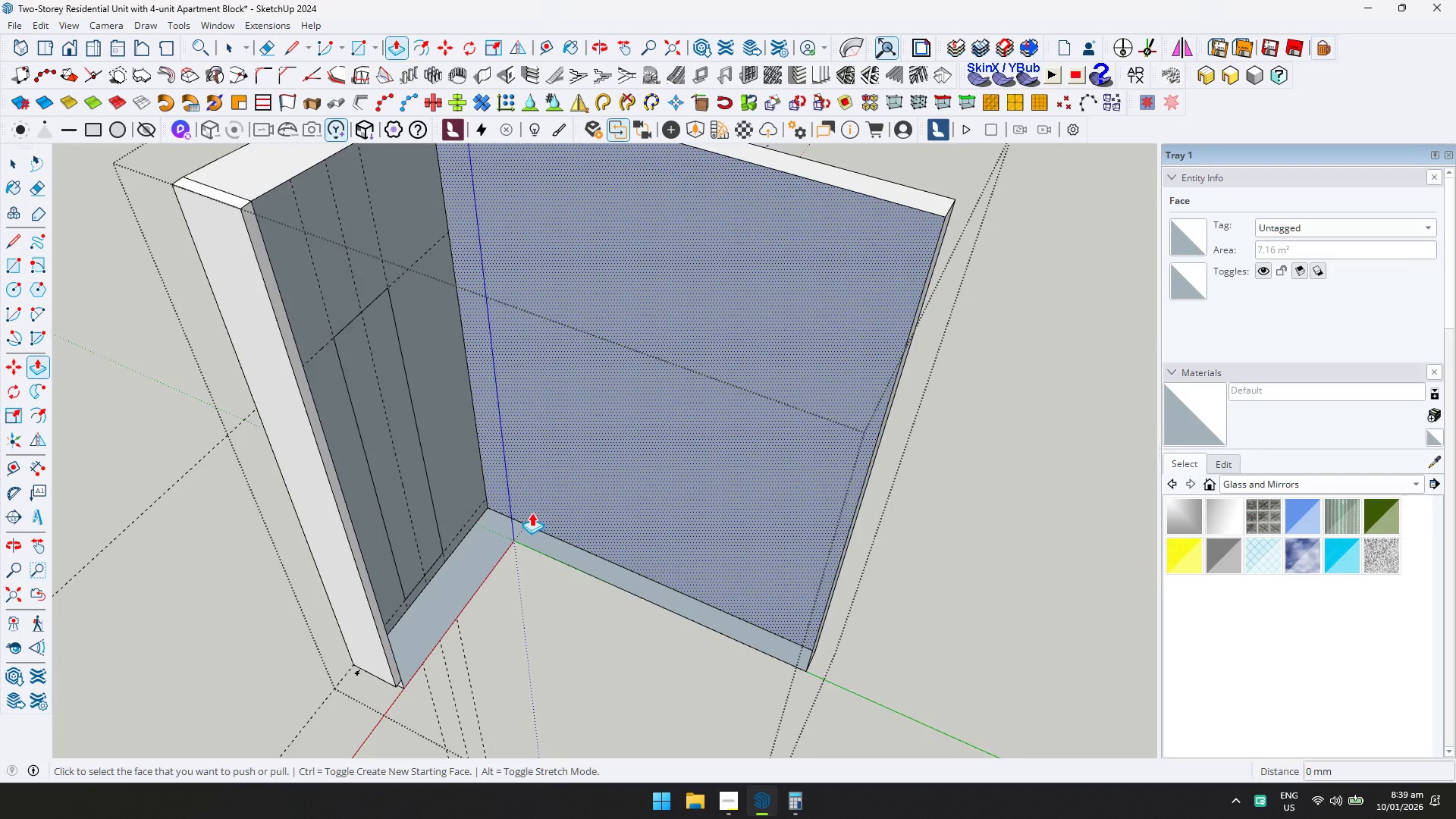 
key(L)
 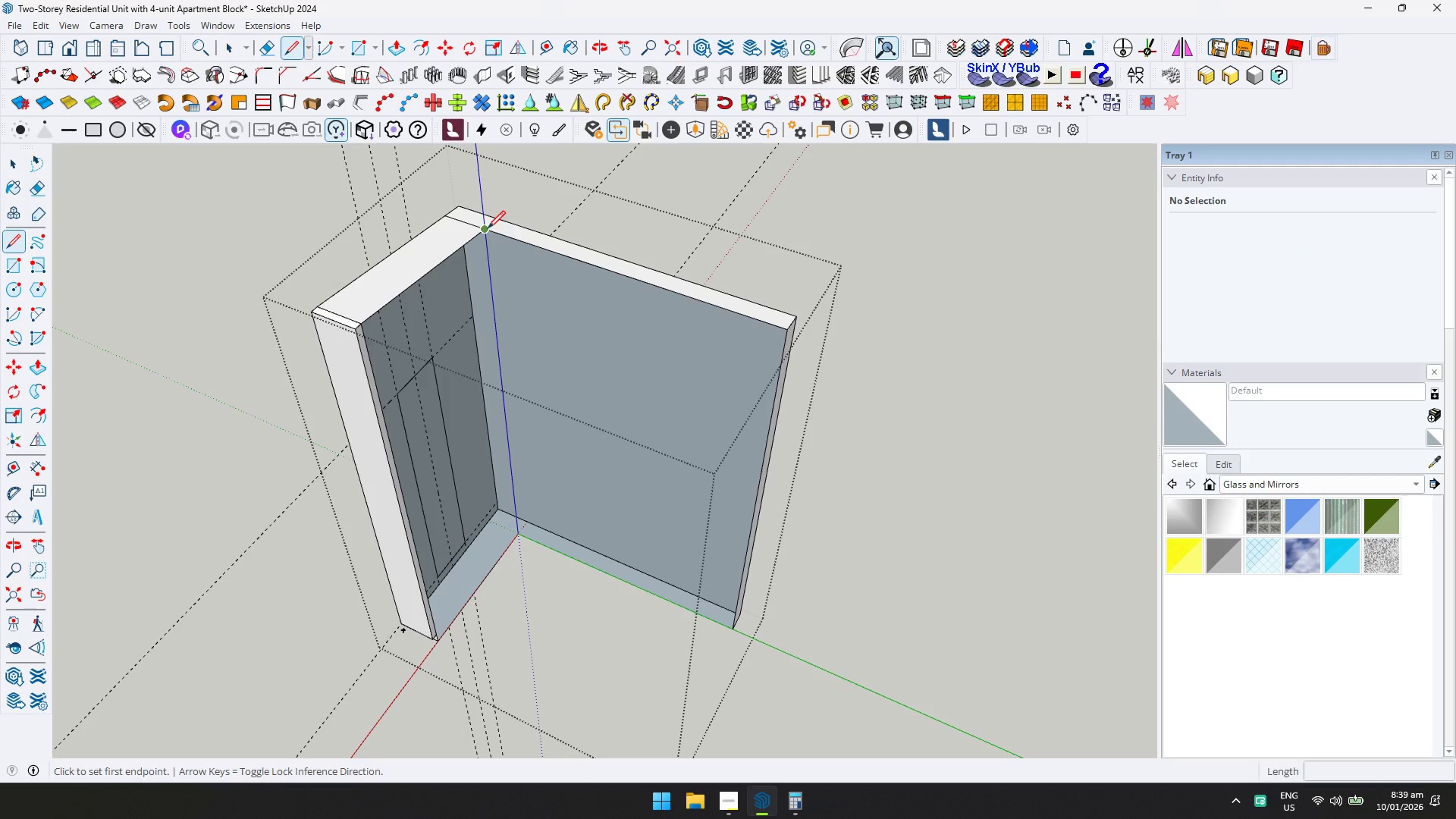 
scroll: coordinate [530, 513], scroll_direction: down, amount: 3.0
 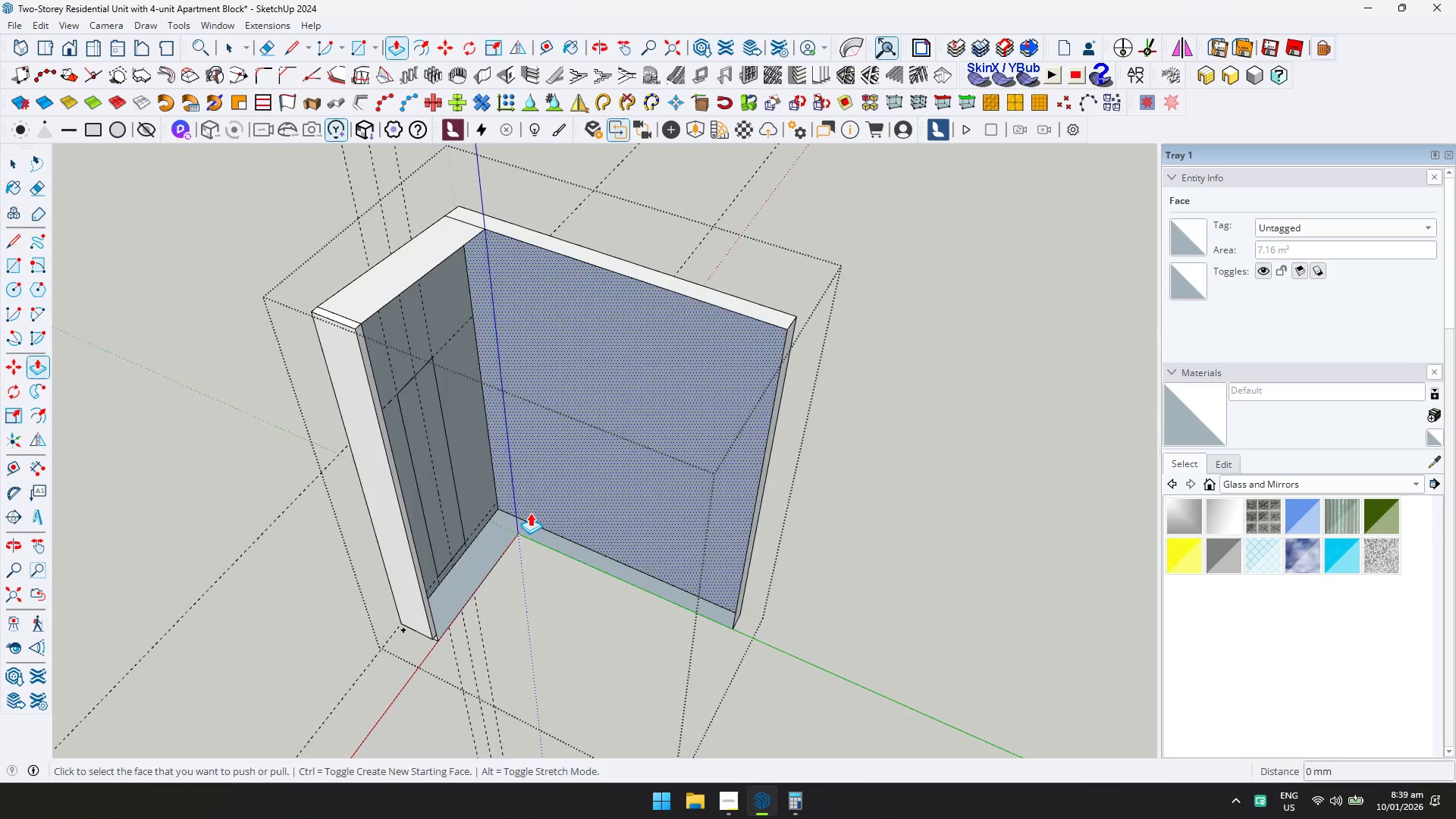 
left_click([487, 228])
 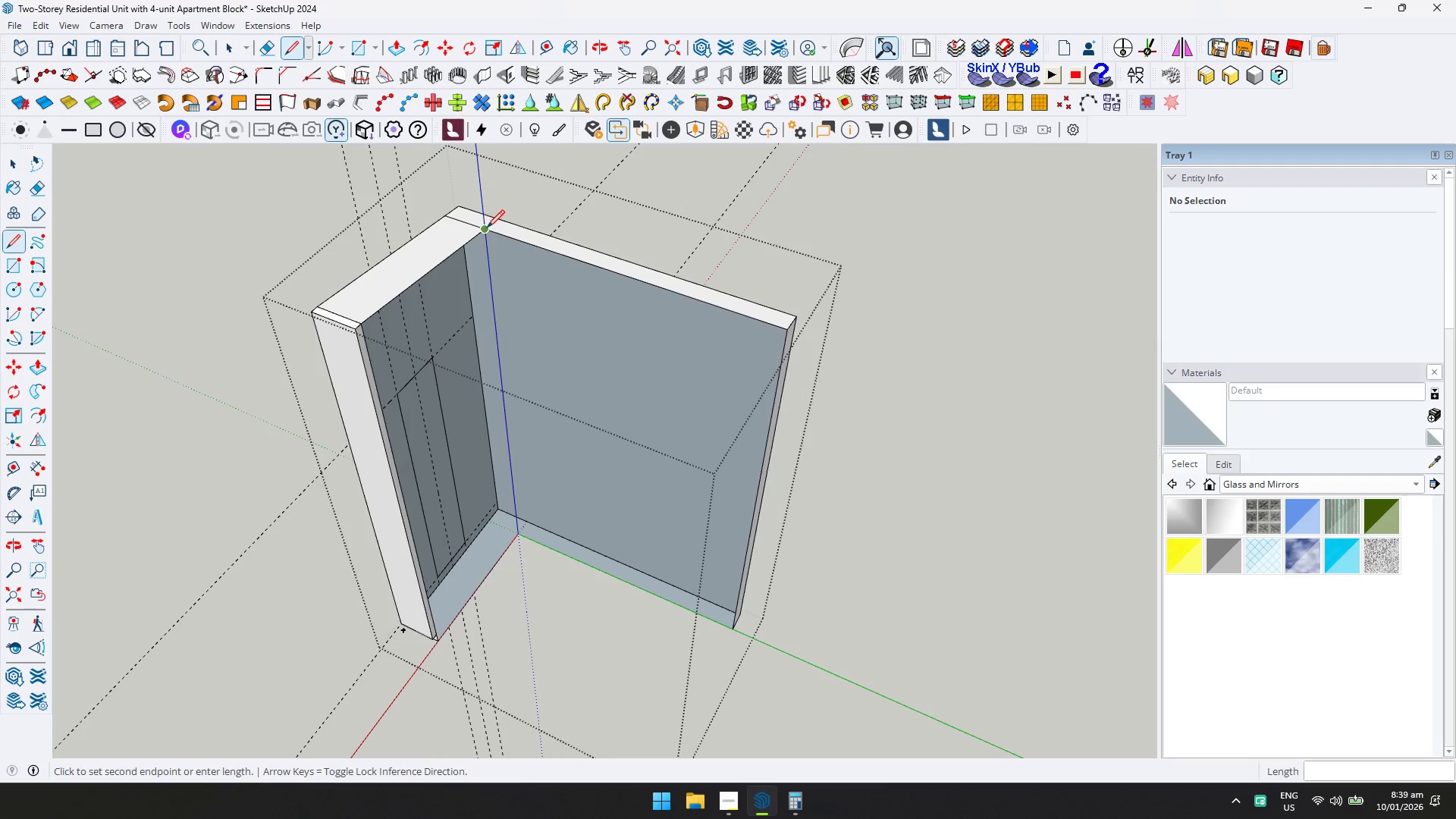 
key(ArrowUp)
 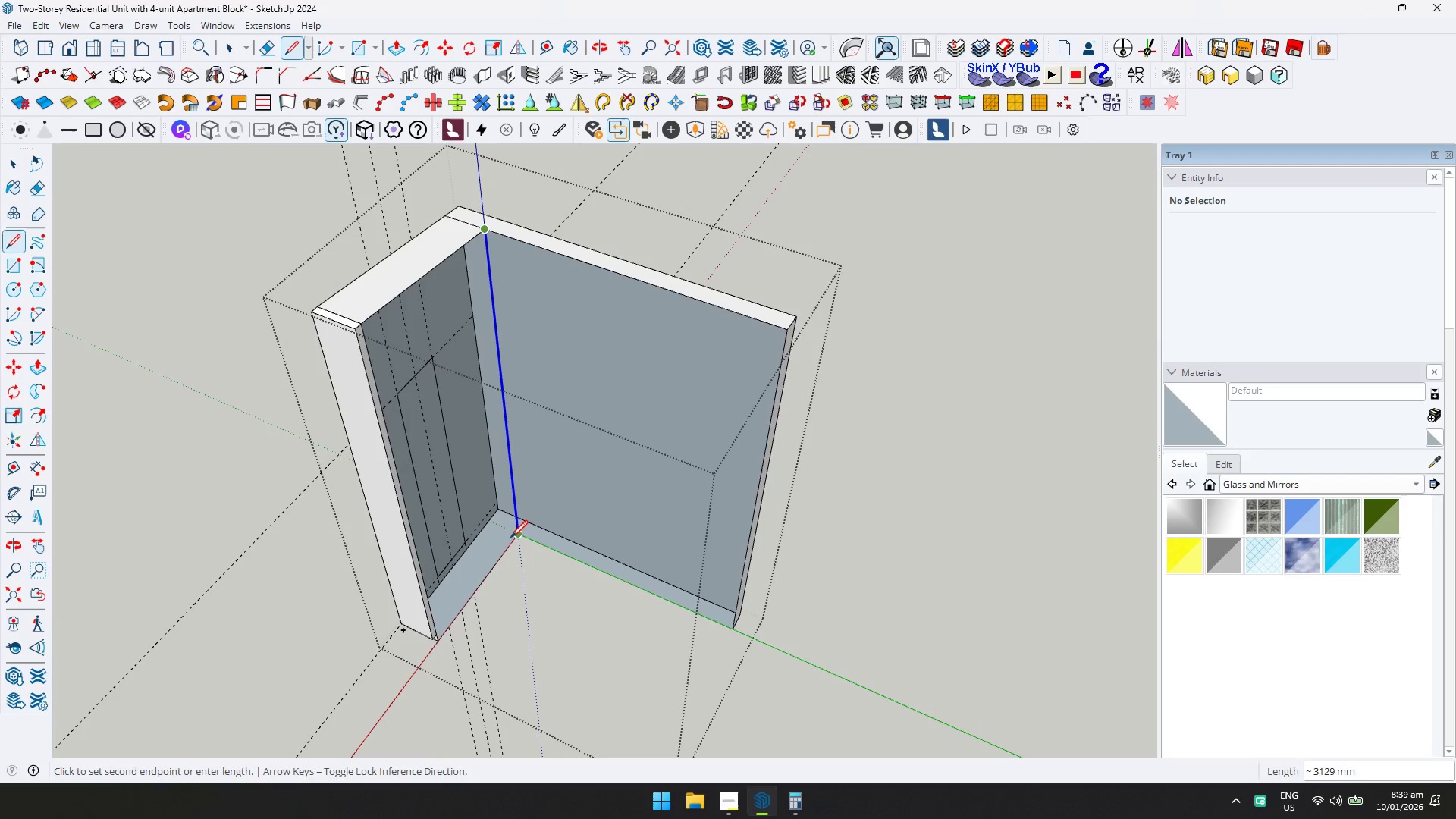 
left_click([510, 538])
 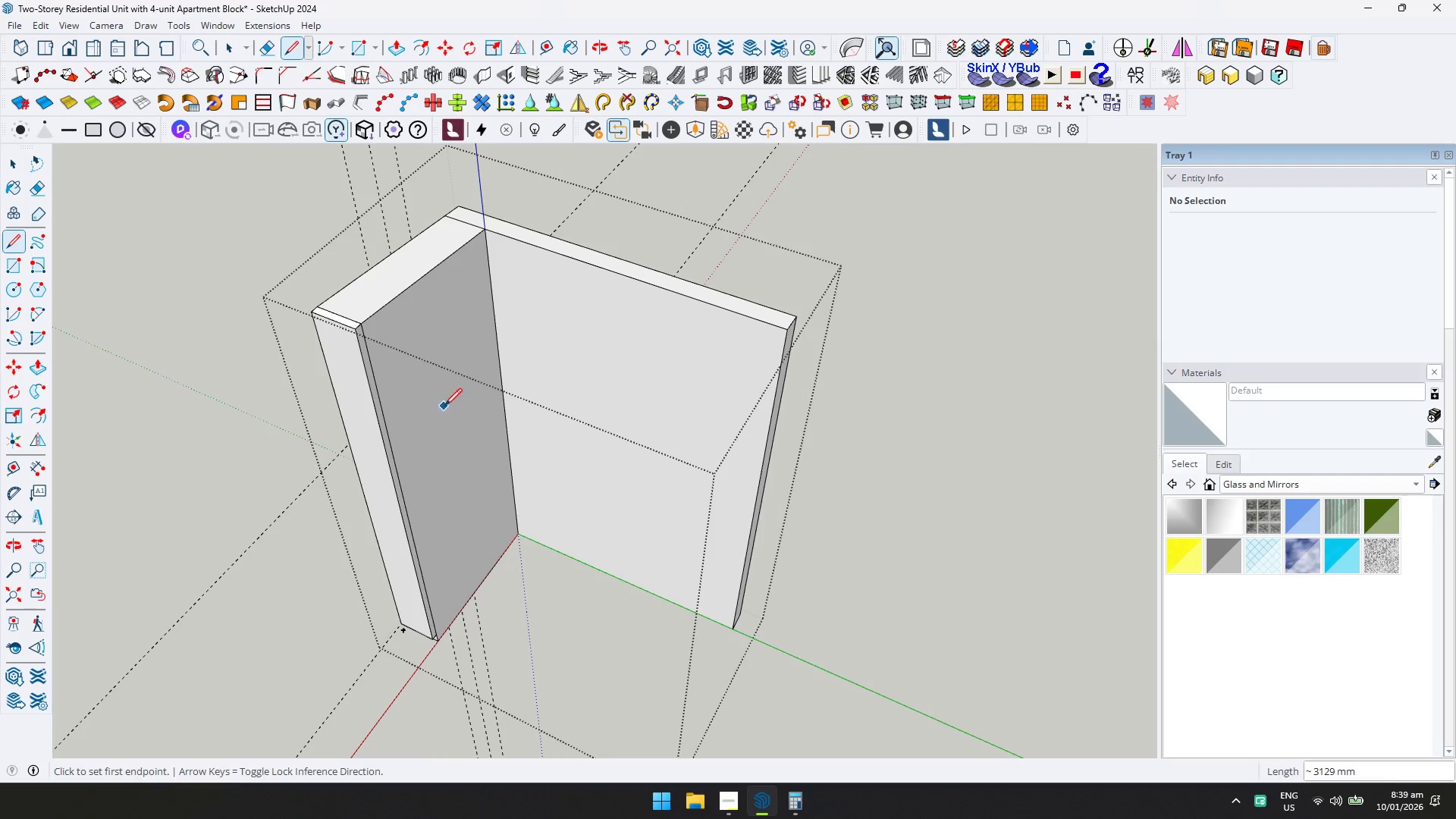 
key(E)
 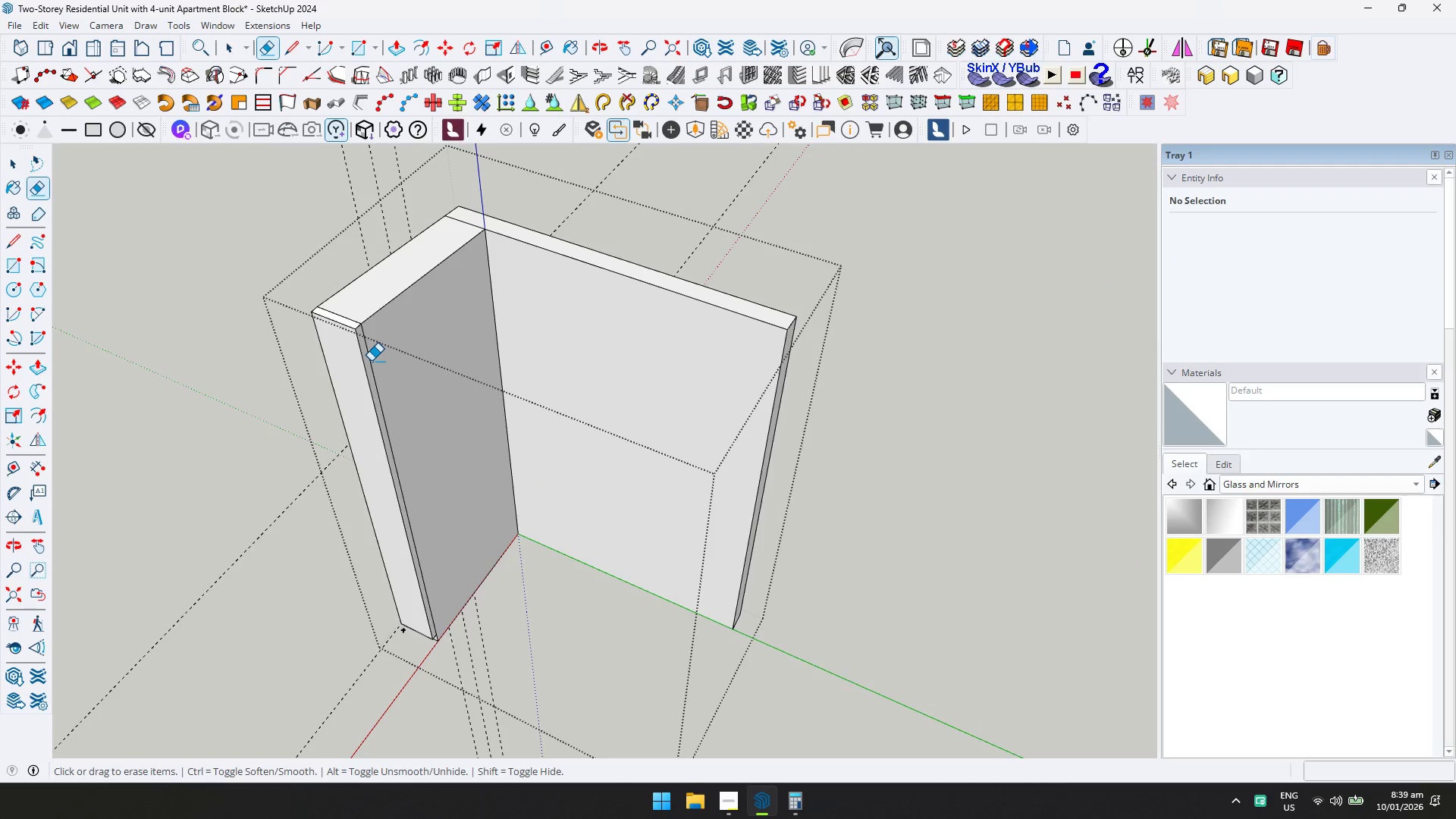 
left_click([371, 361])
 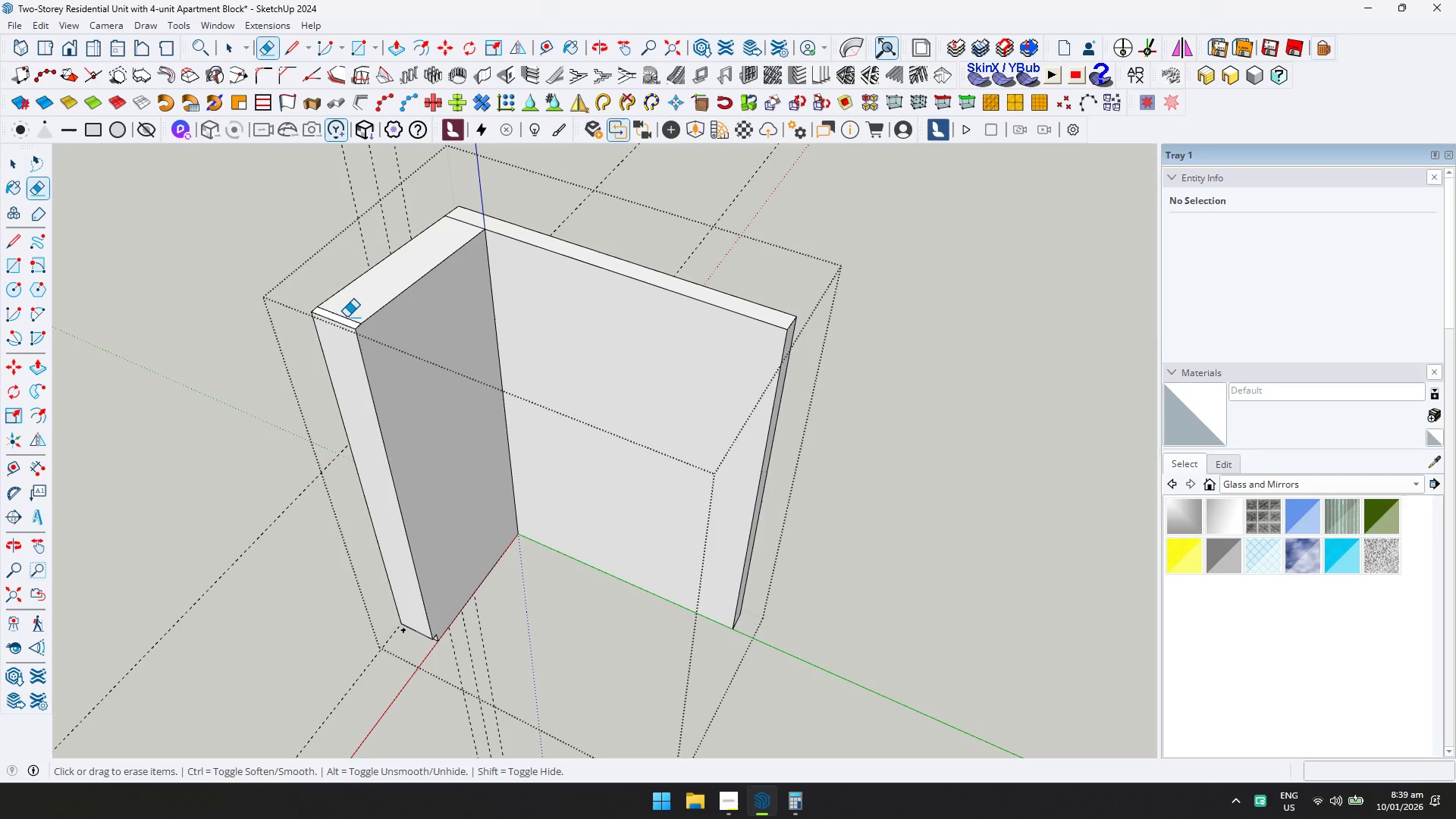 
left_click([347, 318])
 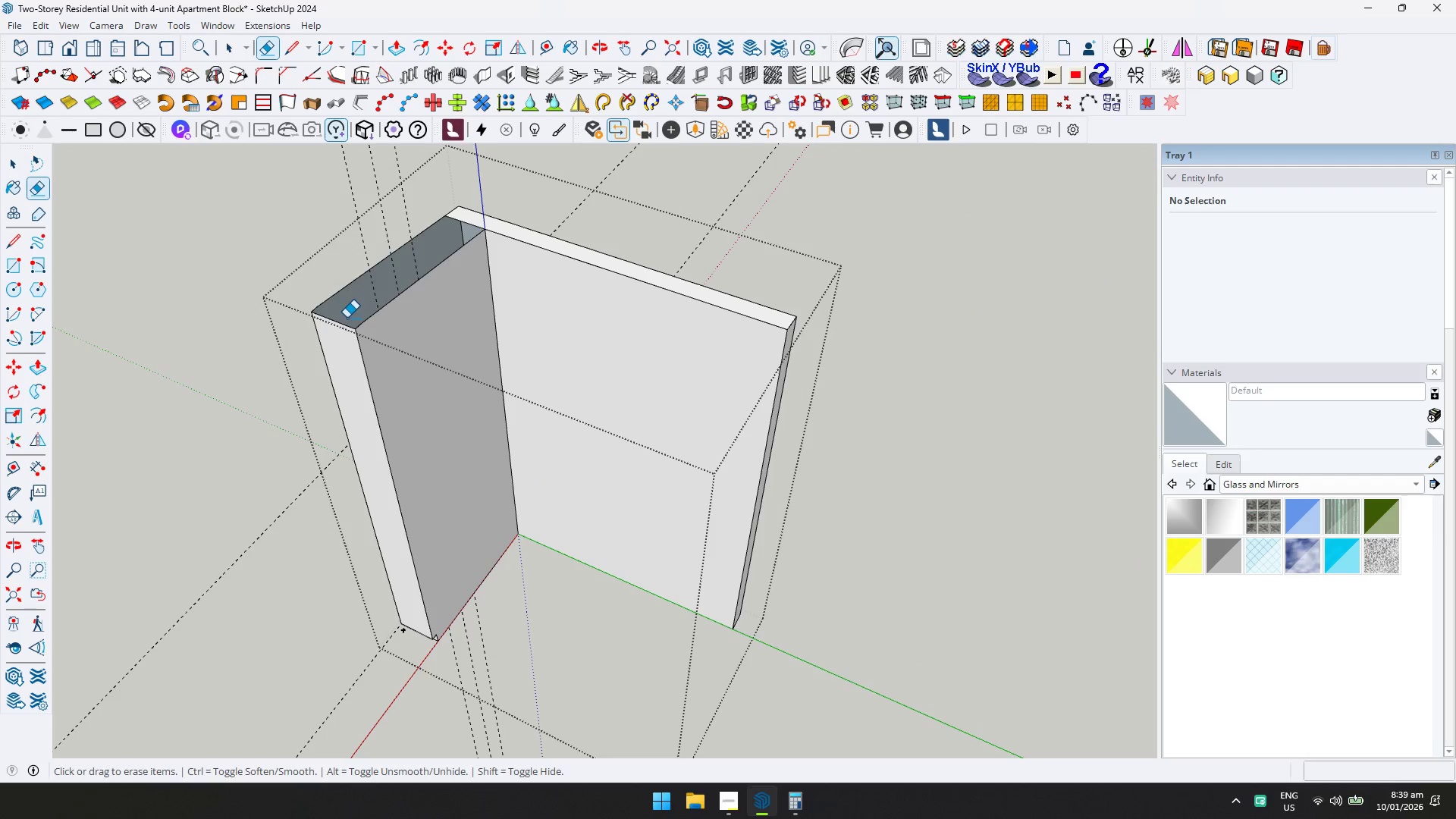 
key(Control+ControlLeft)
 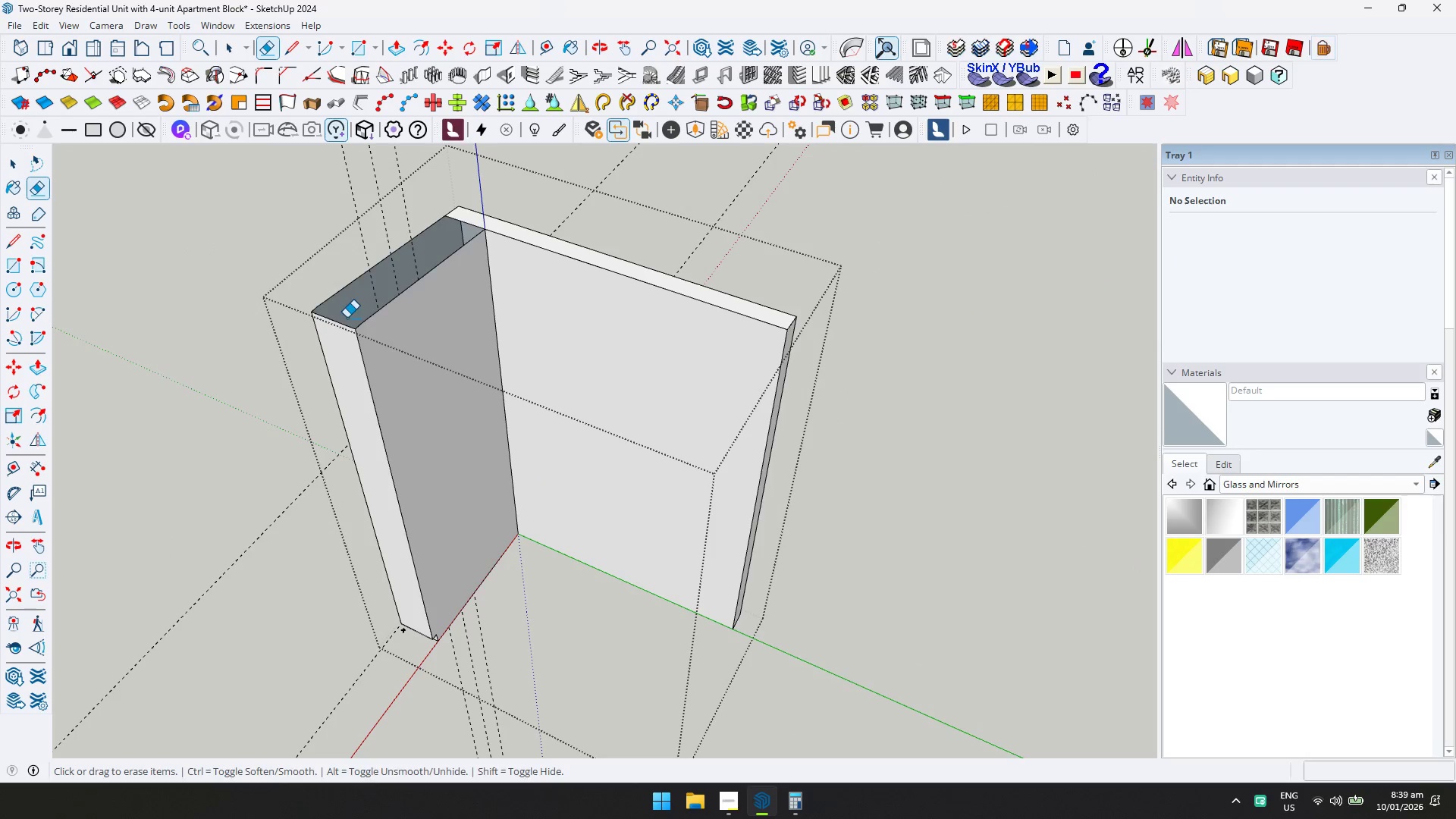 
key(Control+Z)
 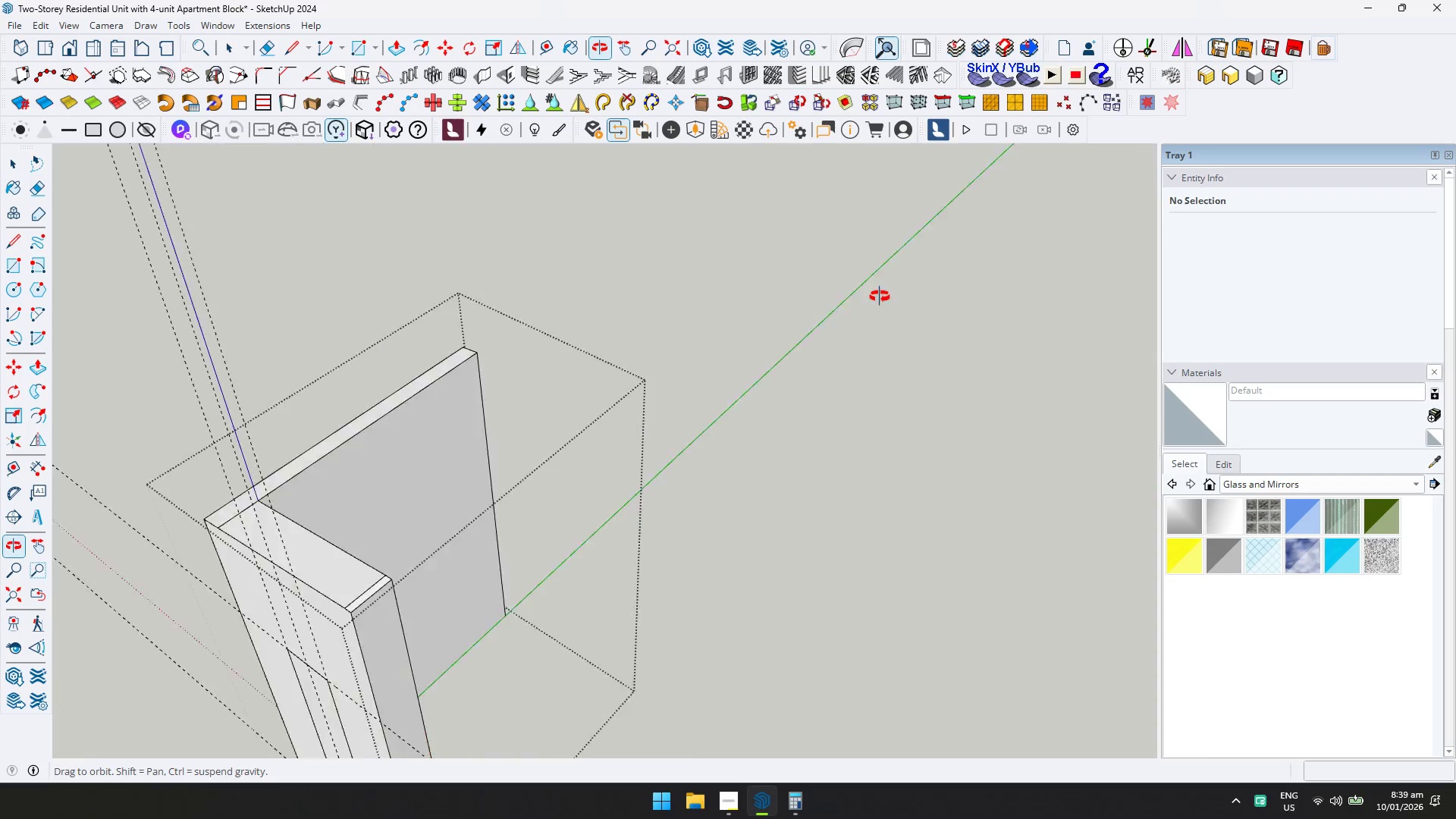 
hold_key(key=ShiftLeft, duration=0.36)
 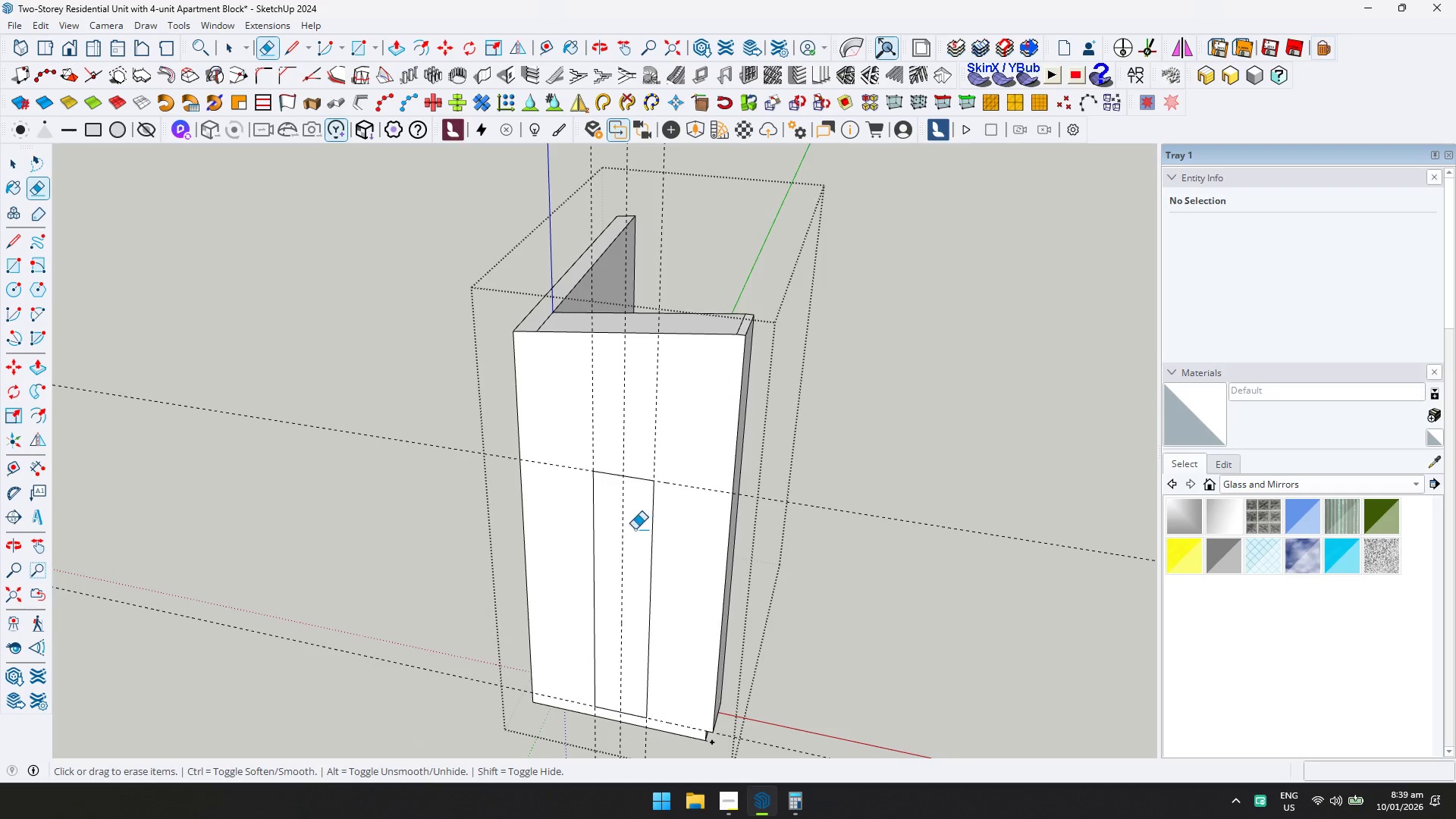 
key(P)
 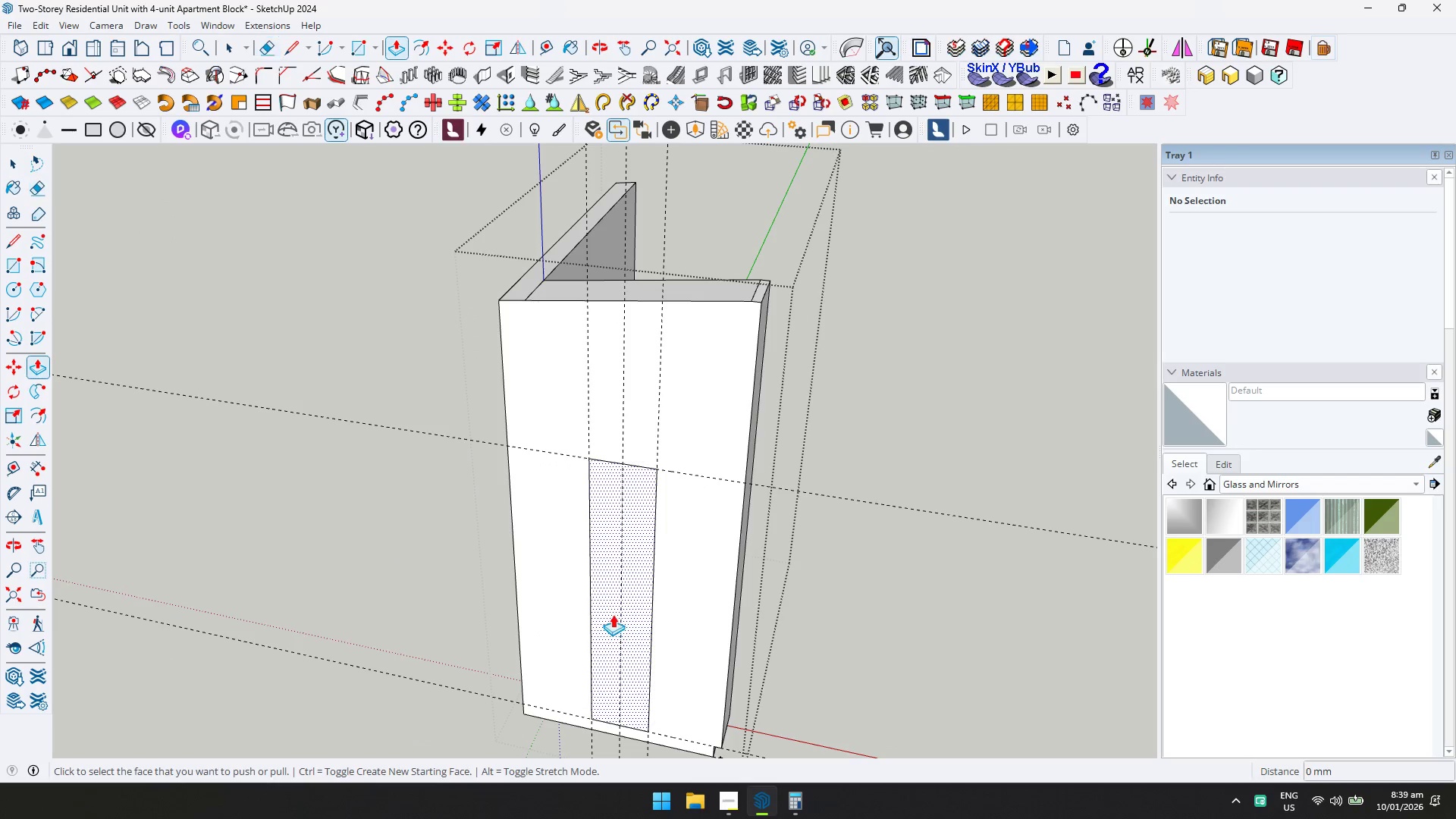 
left_click([614, 613])
 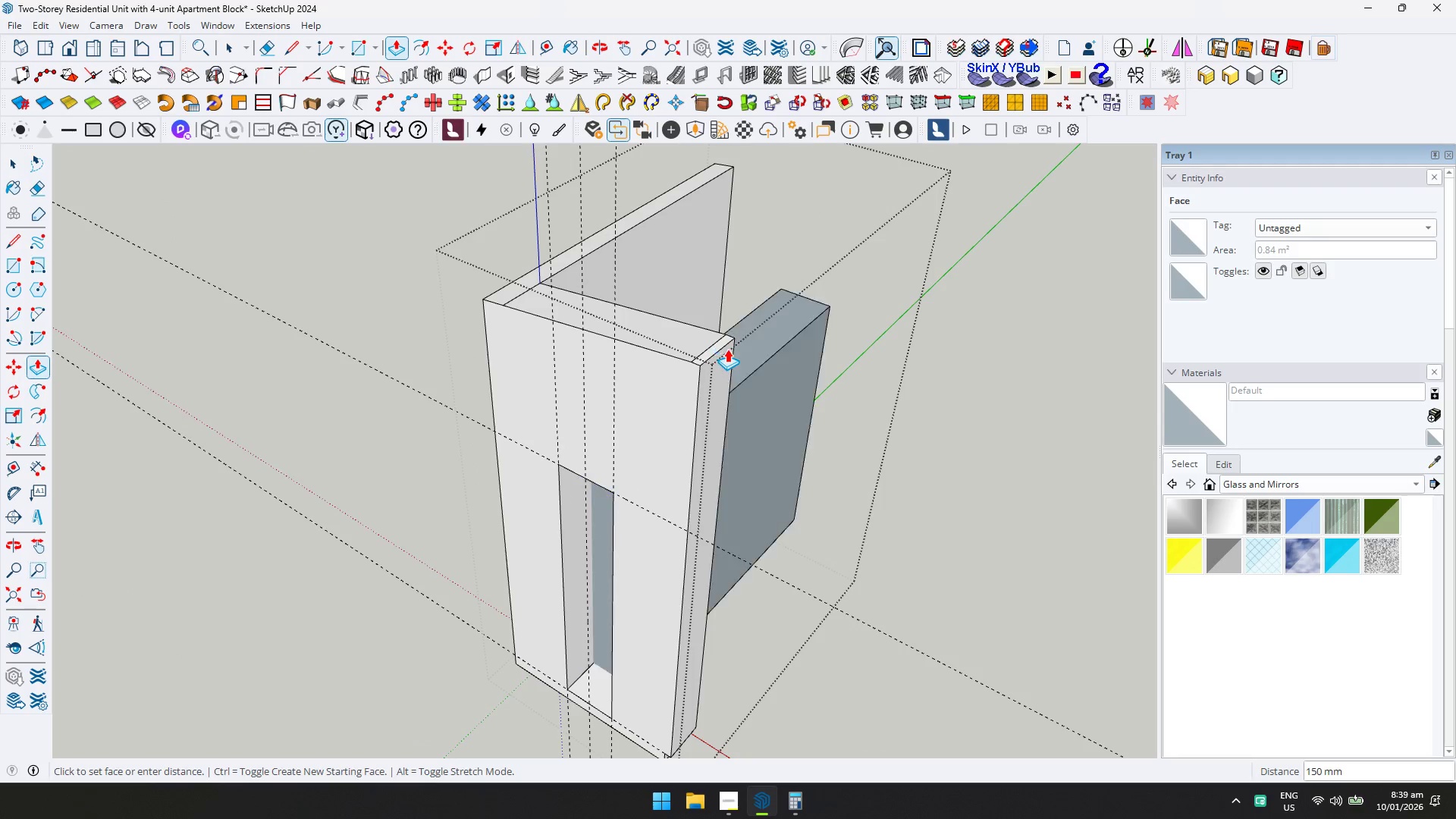 
scroll: coordinate [629, 578], scroll_direction: up, amount: 1.0
 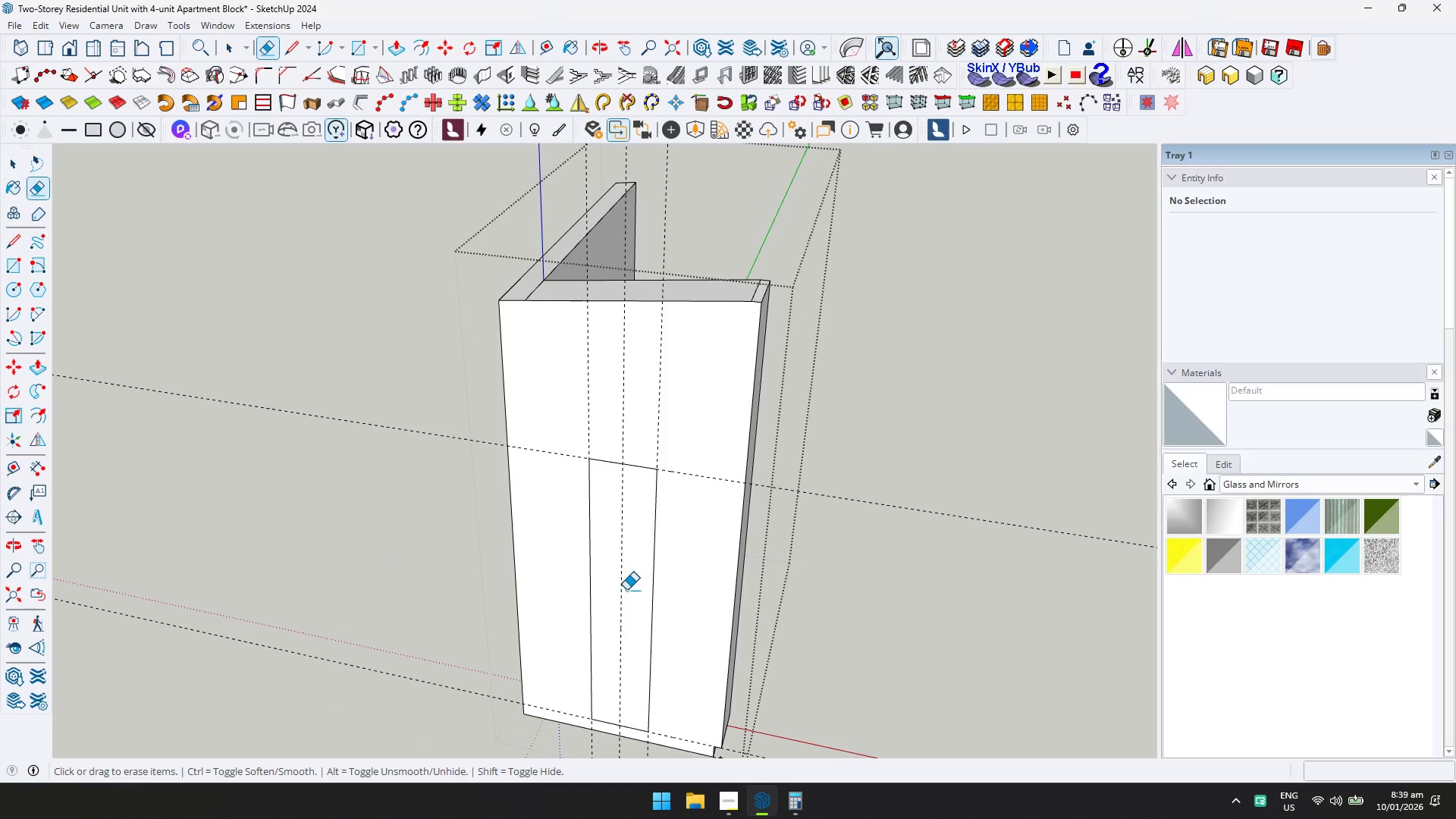 
left_click([733, 340])
 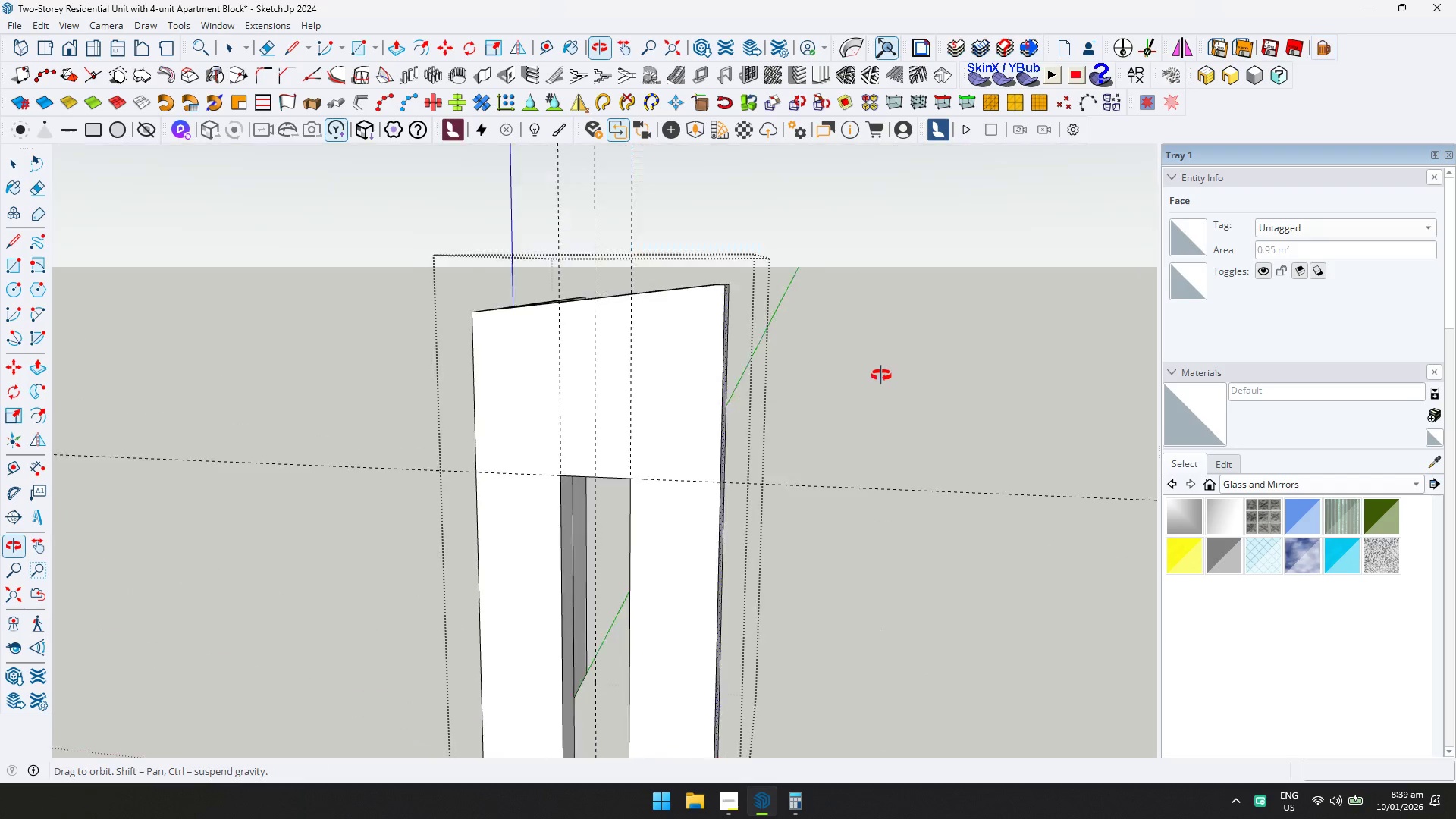 
key(Shift+ShiftLeft)
 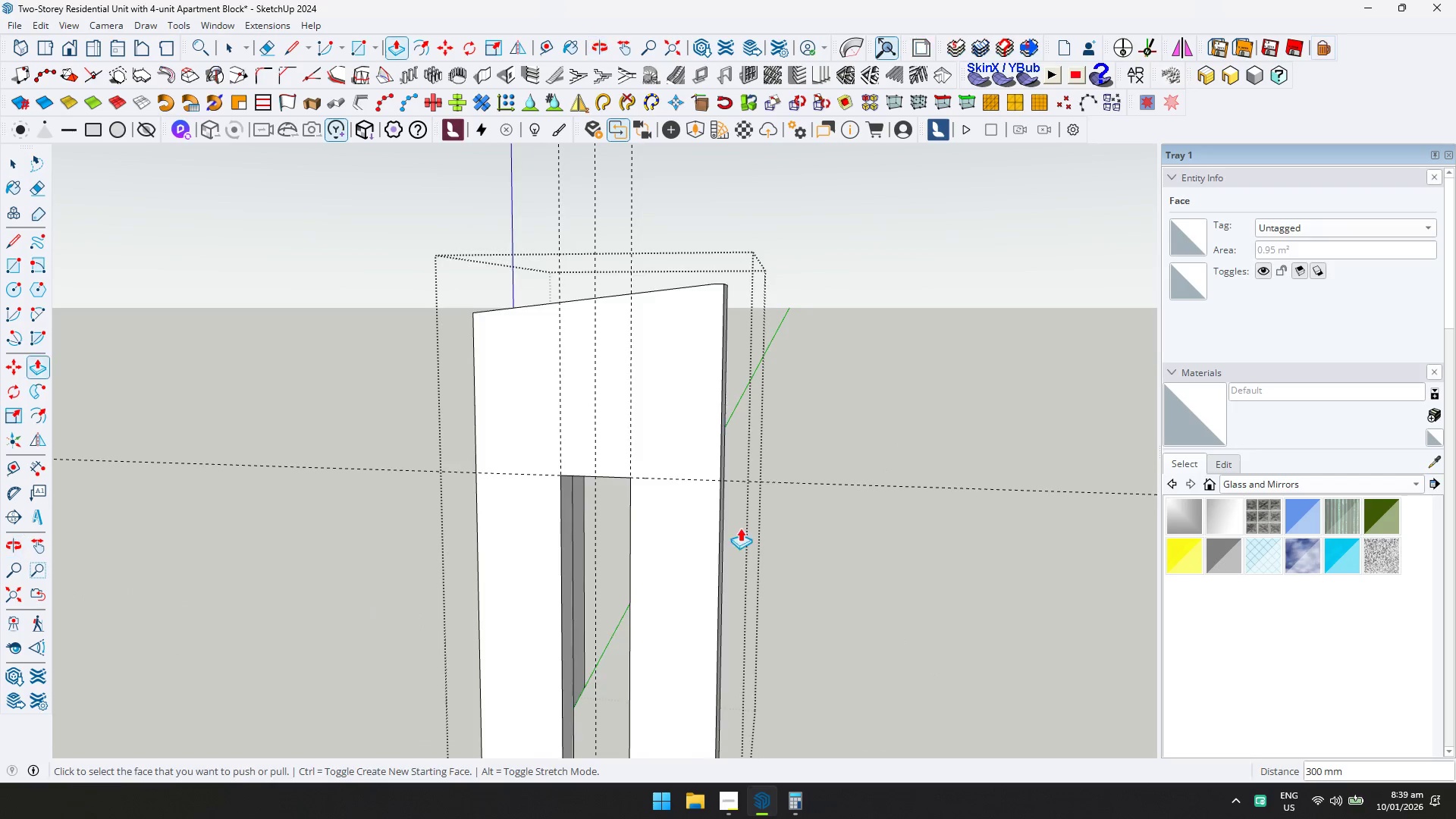 
scroll: coordinate [711, 488], scroll_direction: down, amount: 4.0
 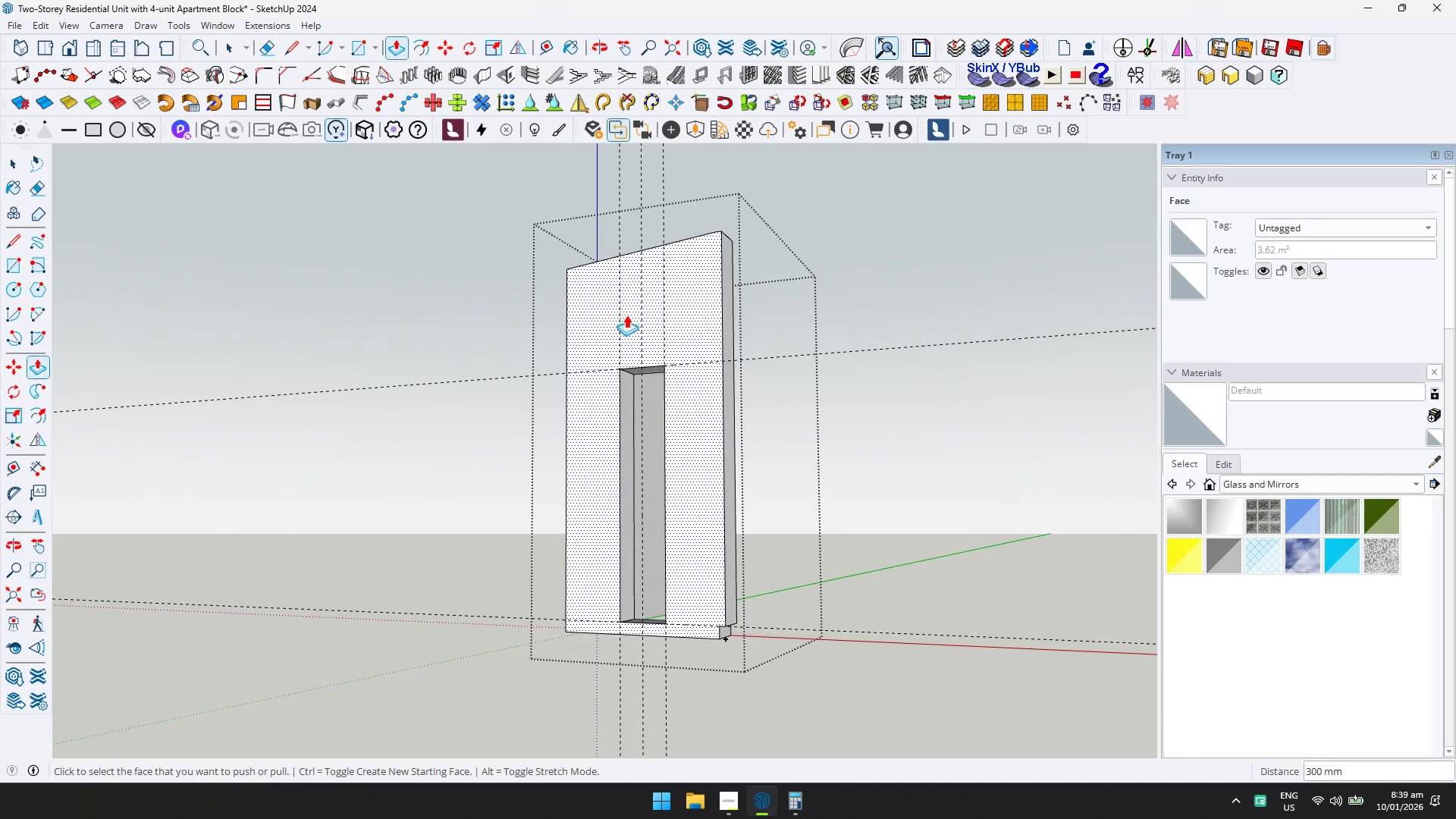 
key(Shift+1)
 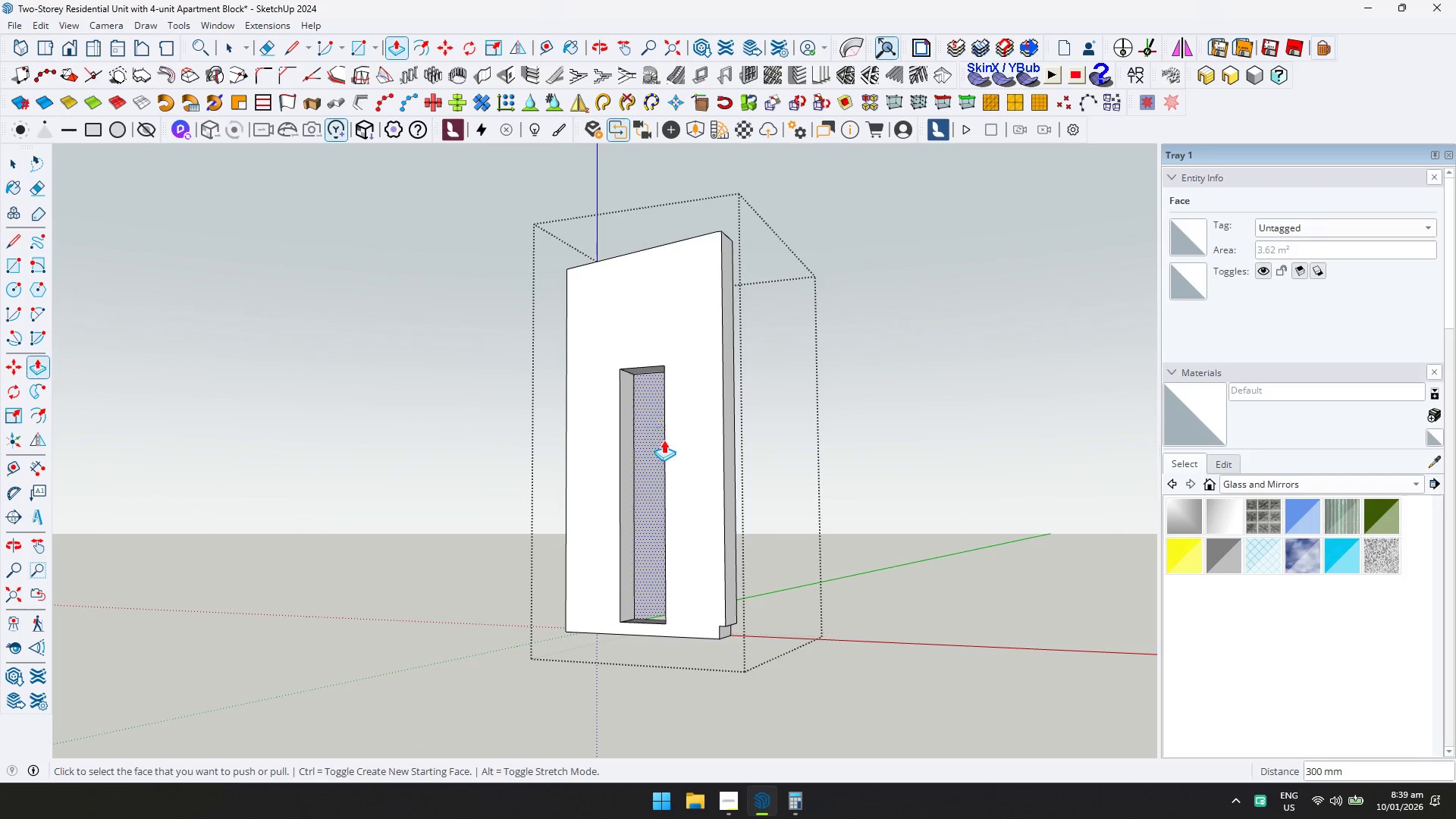 
key(Space)
 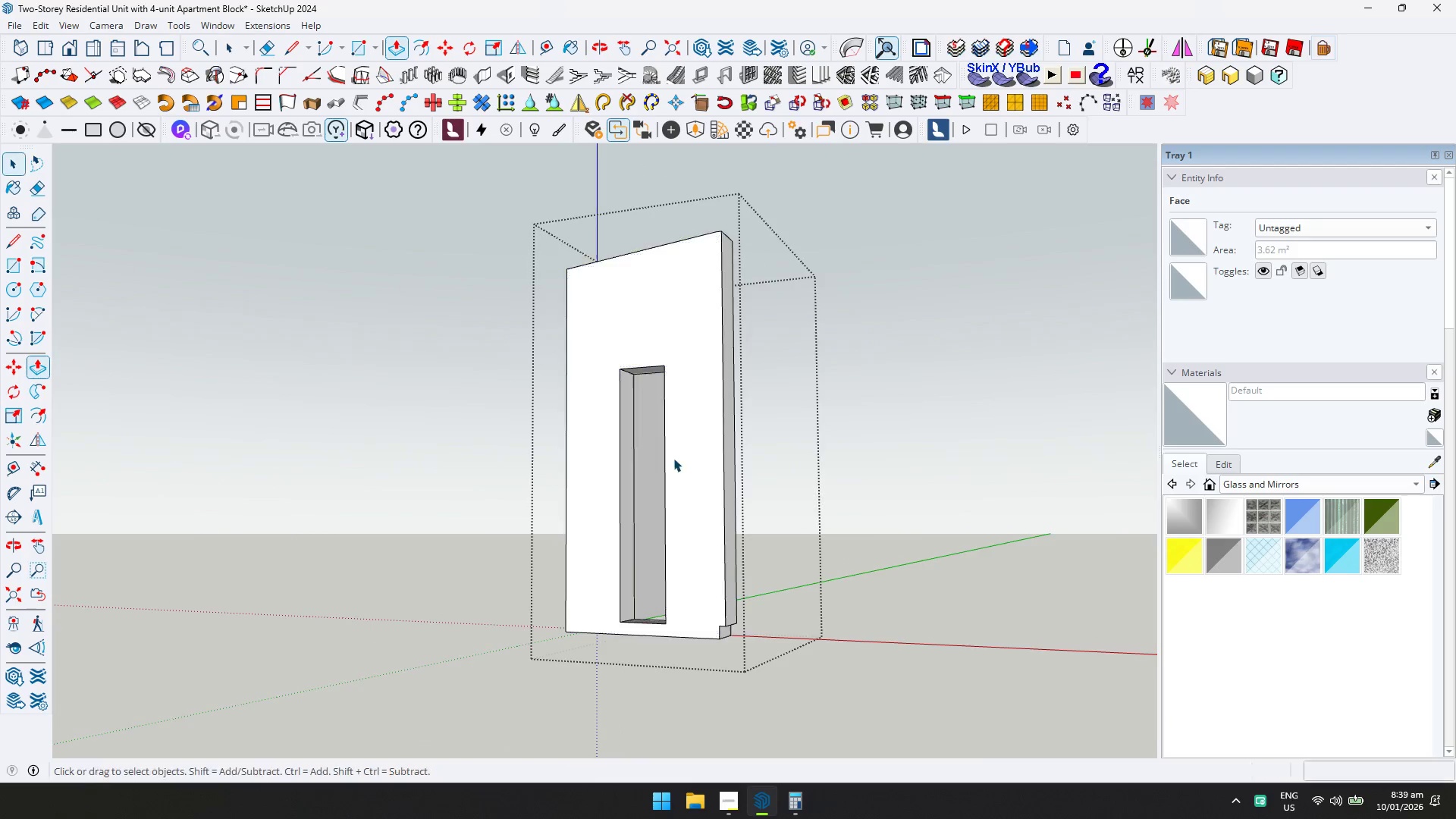 
key(Escape)
 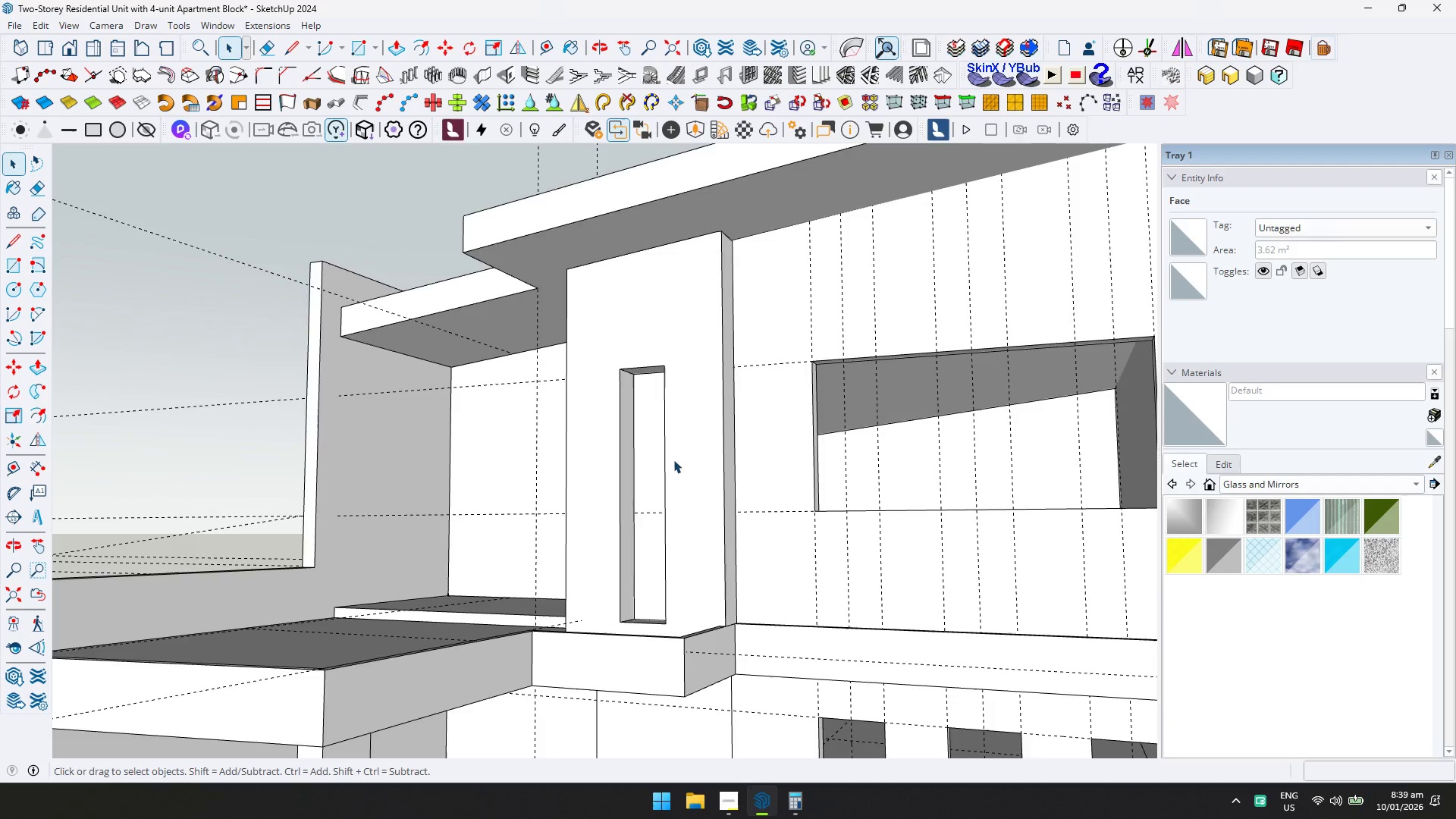 
scroll: coordinate [668, 474], scroll_direction: down, amount: 3.0
 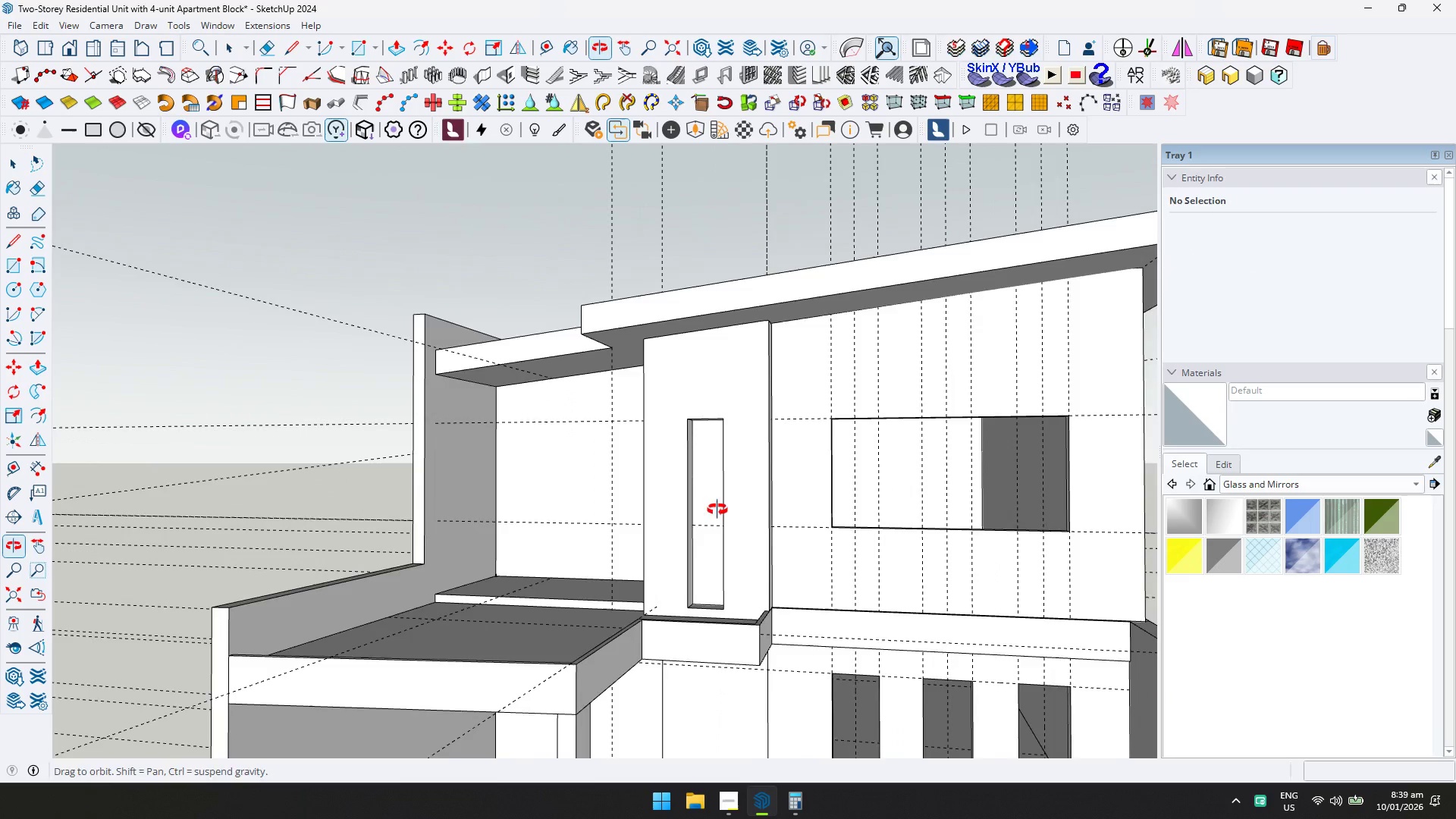 
double_click([795, 457])
 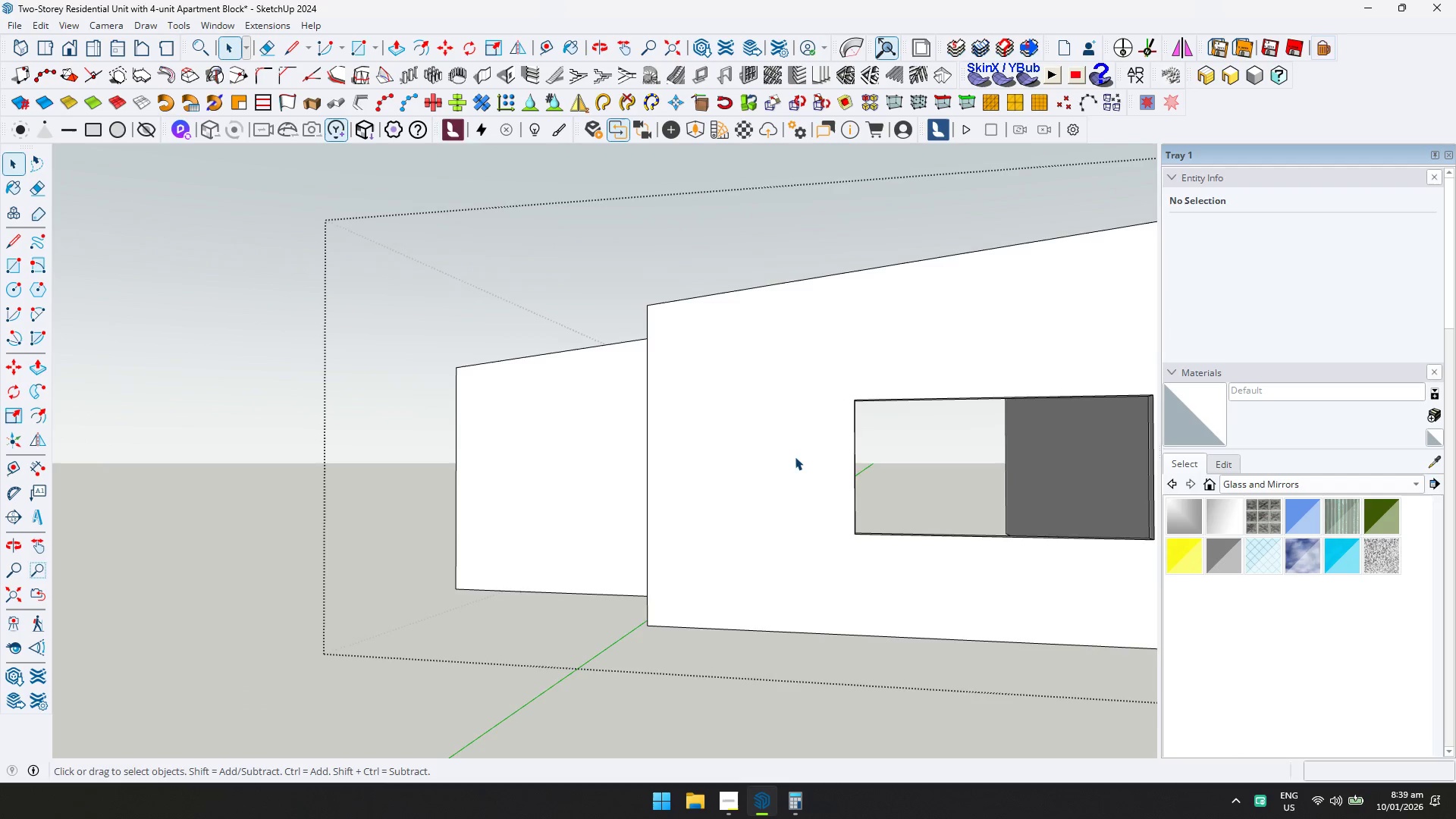 
scroll: coordinate [739, 494], scroll_direction: up, amount: 2.0
 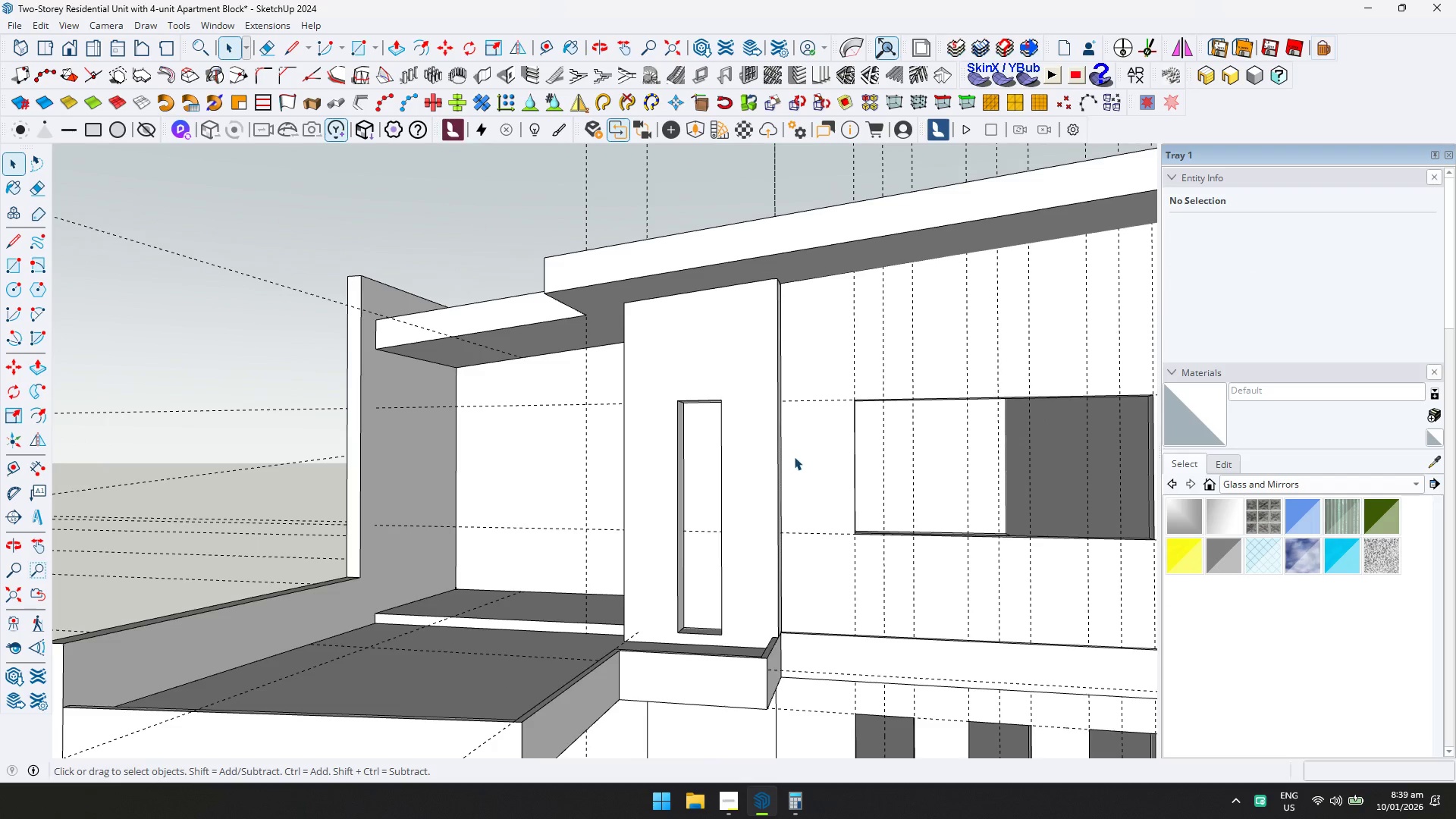 
key(D)
 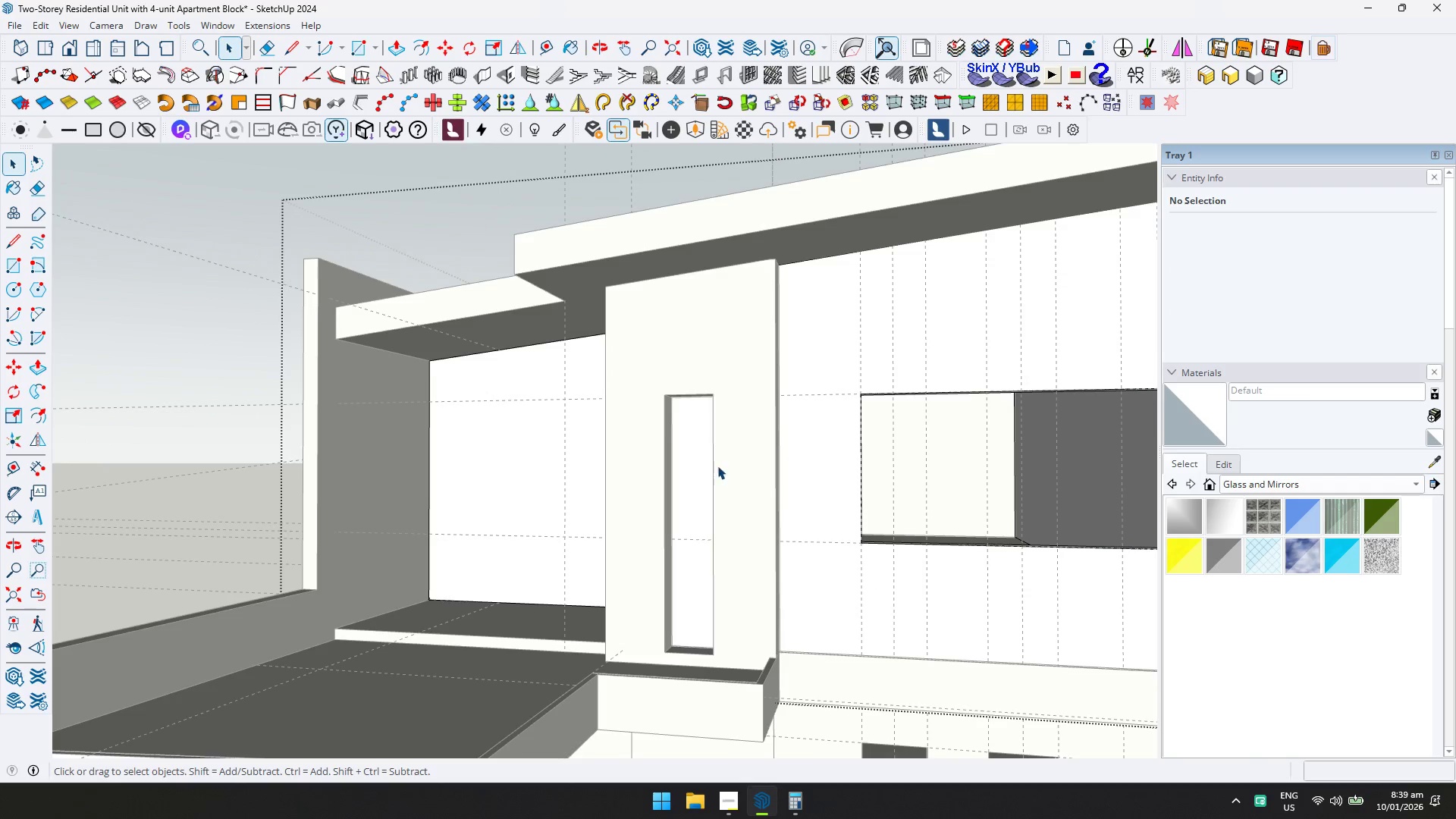 
scroll: coordinate [797, 454], scroll_direction: up, amount: 1.0
 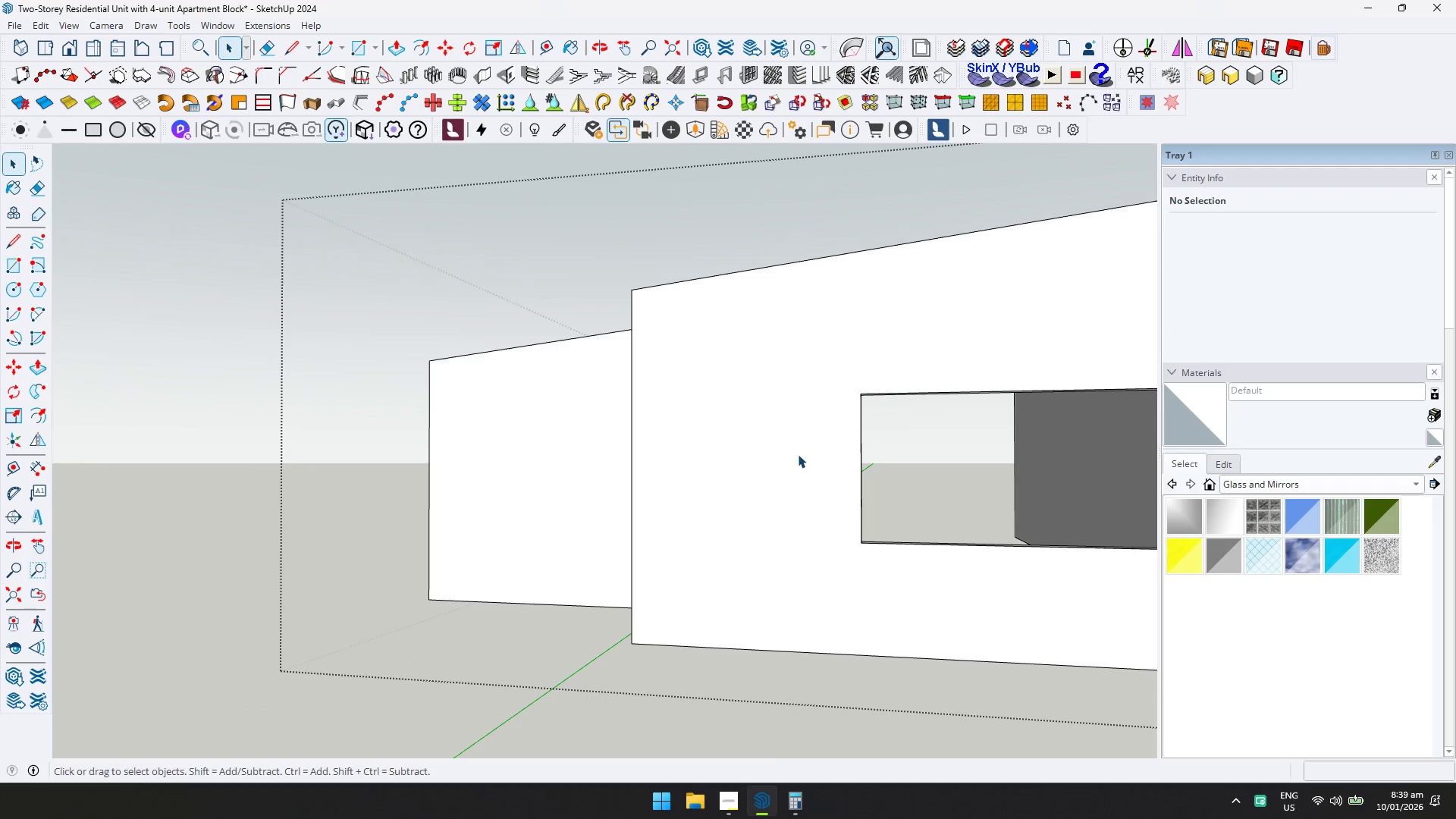 
left_click([692, 448])
 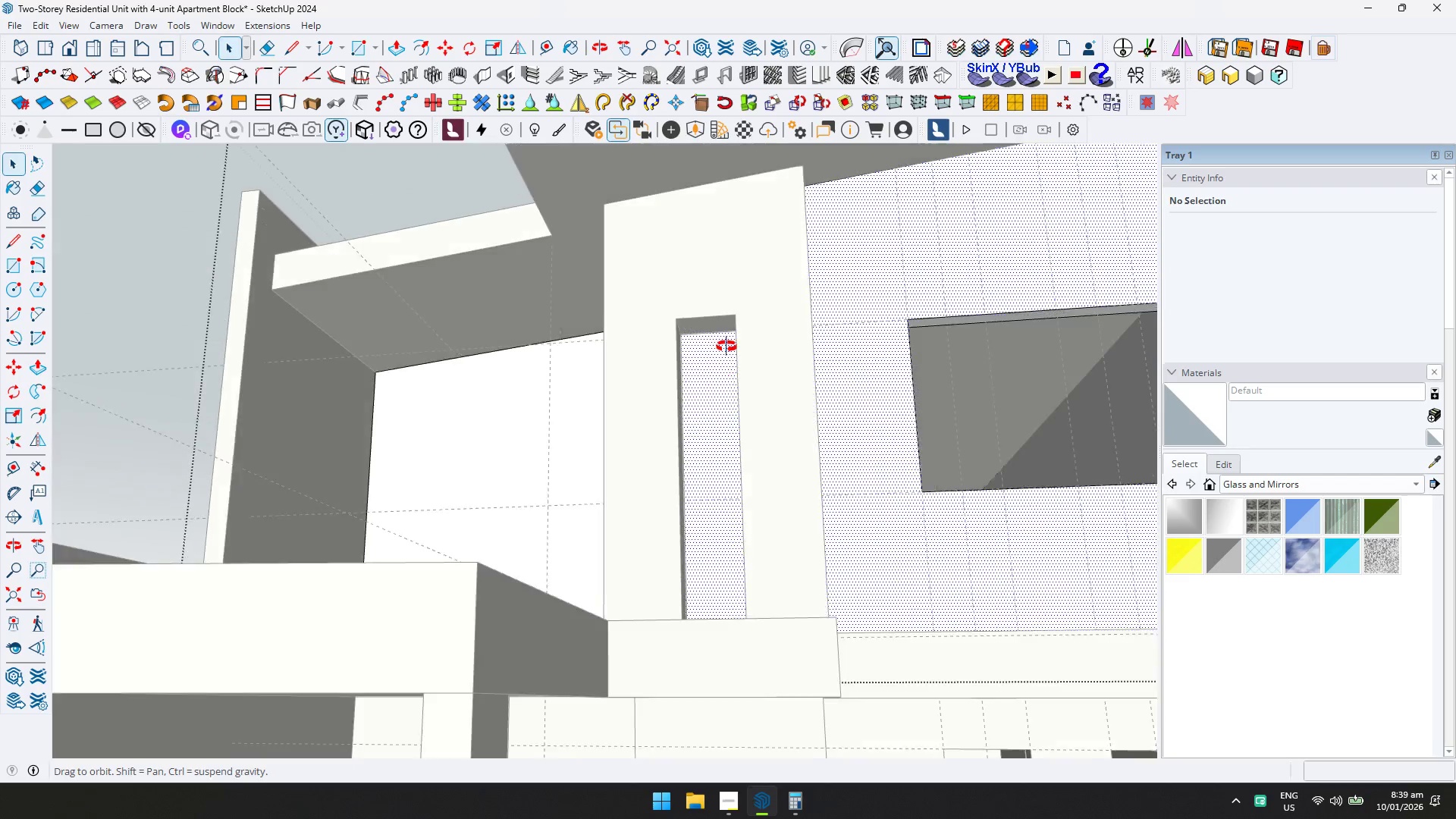 
scroll: coordinate [707, 457], scroll_direction: up, amount: 2.0
 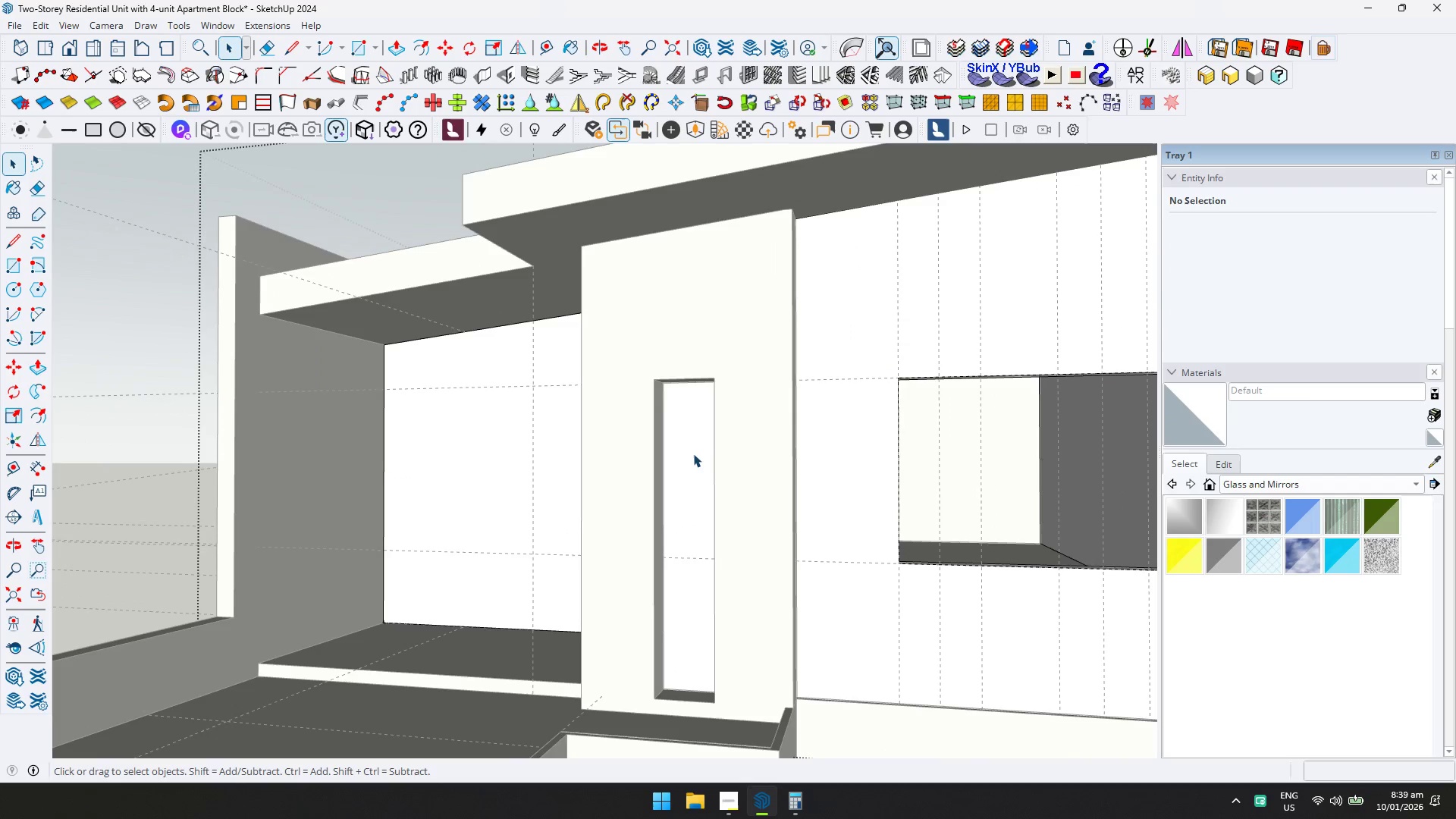 
key(R)
 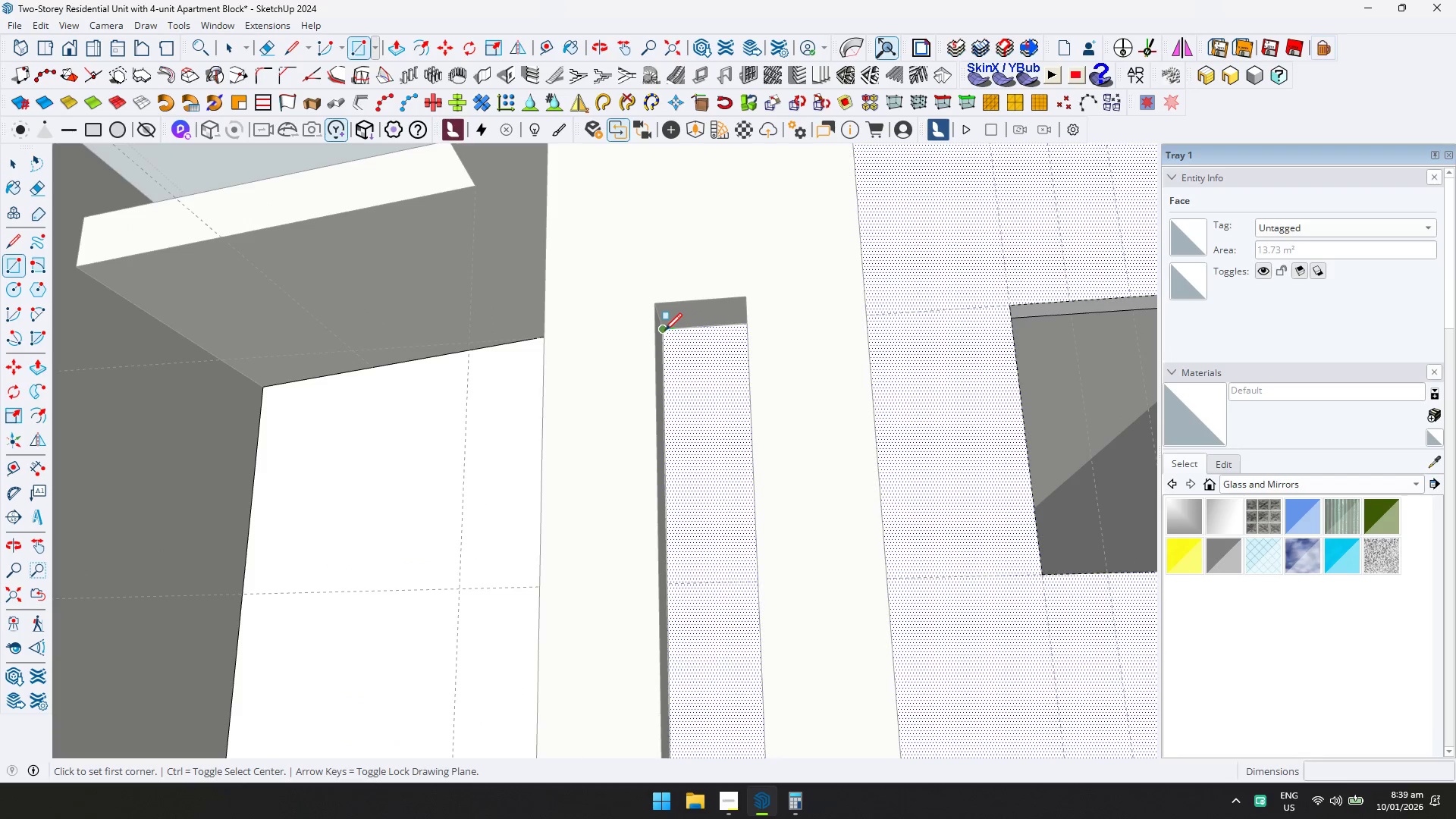 
scroll: coordinate [711, 333], scroll_direction: up, amount: 4.0
 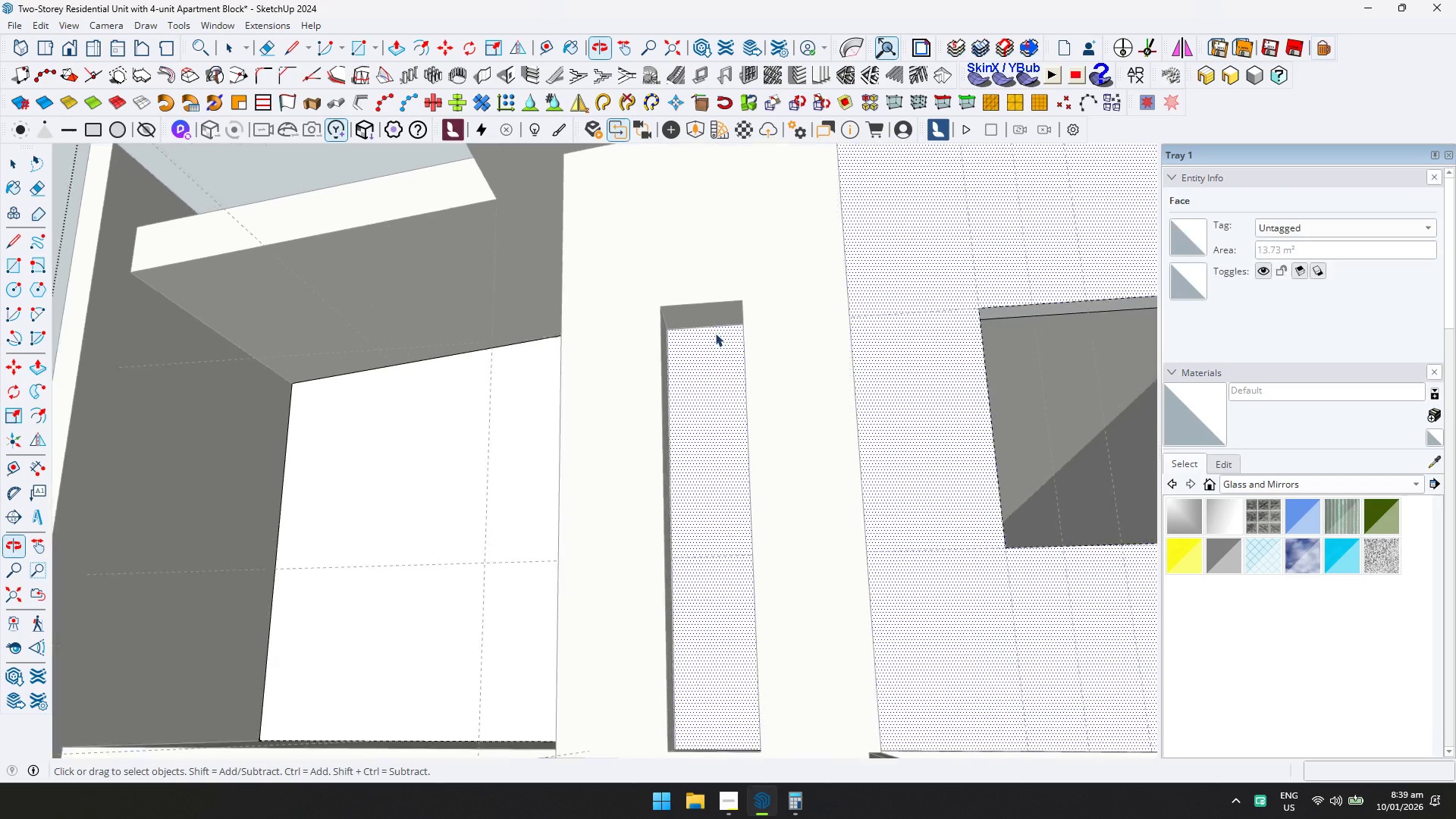 
left_click([664, 331])
 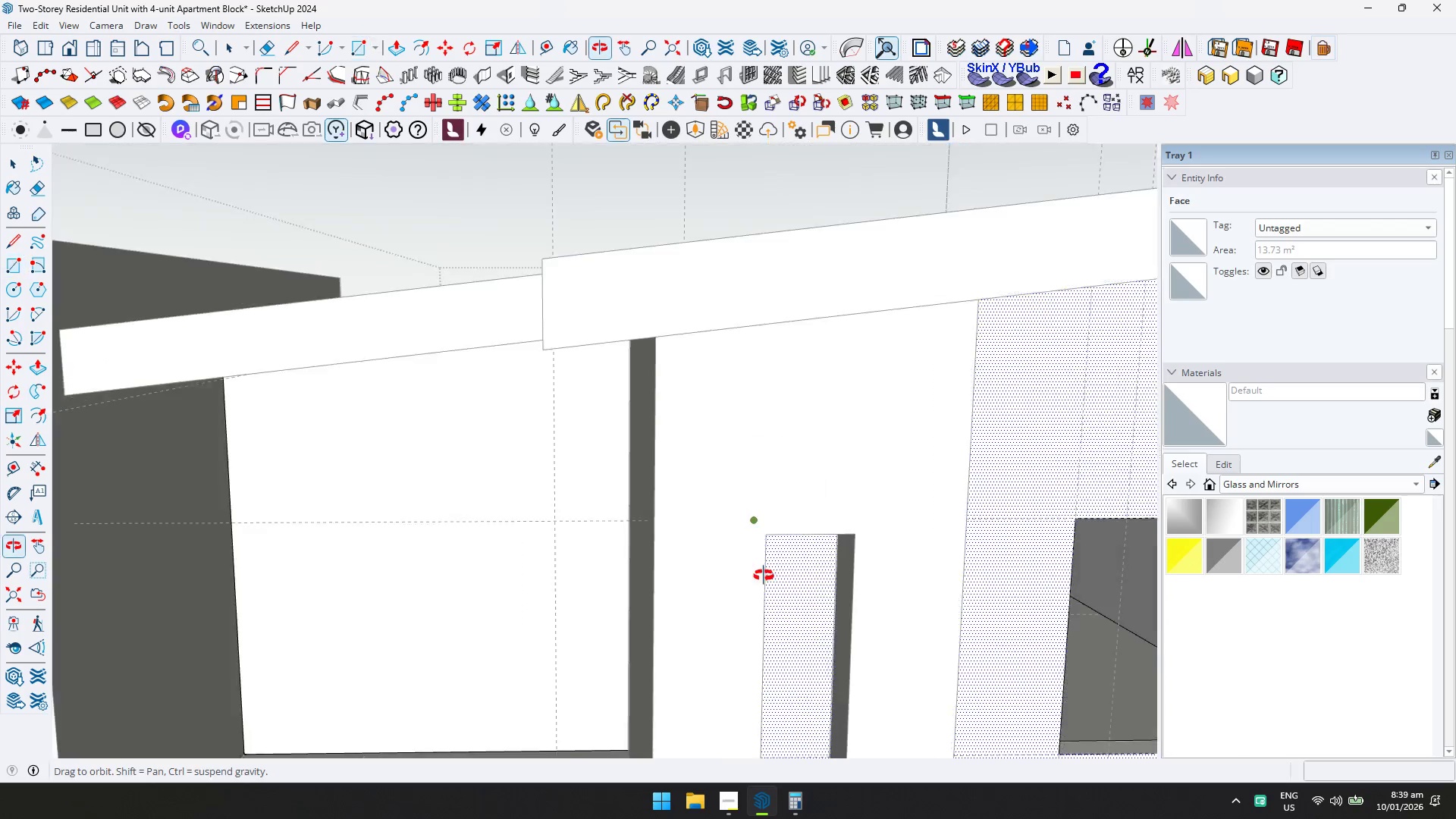 
hold_key(key=ShiftLeft, duration=0.31)
 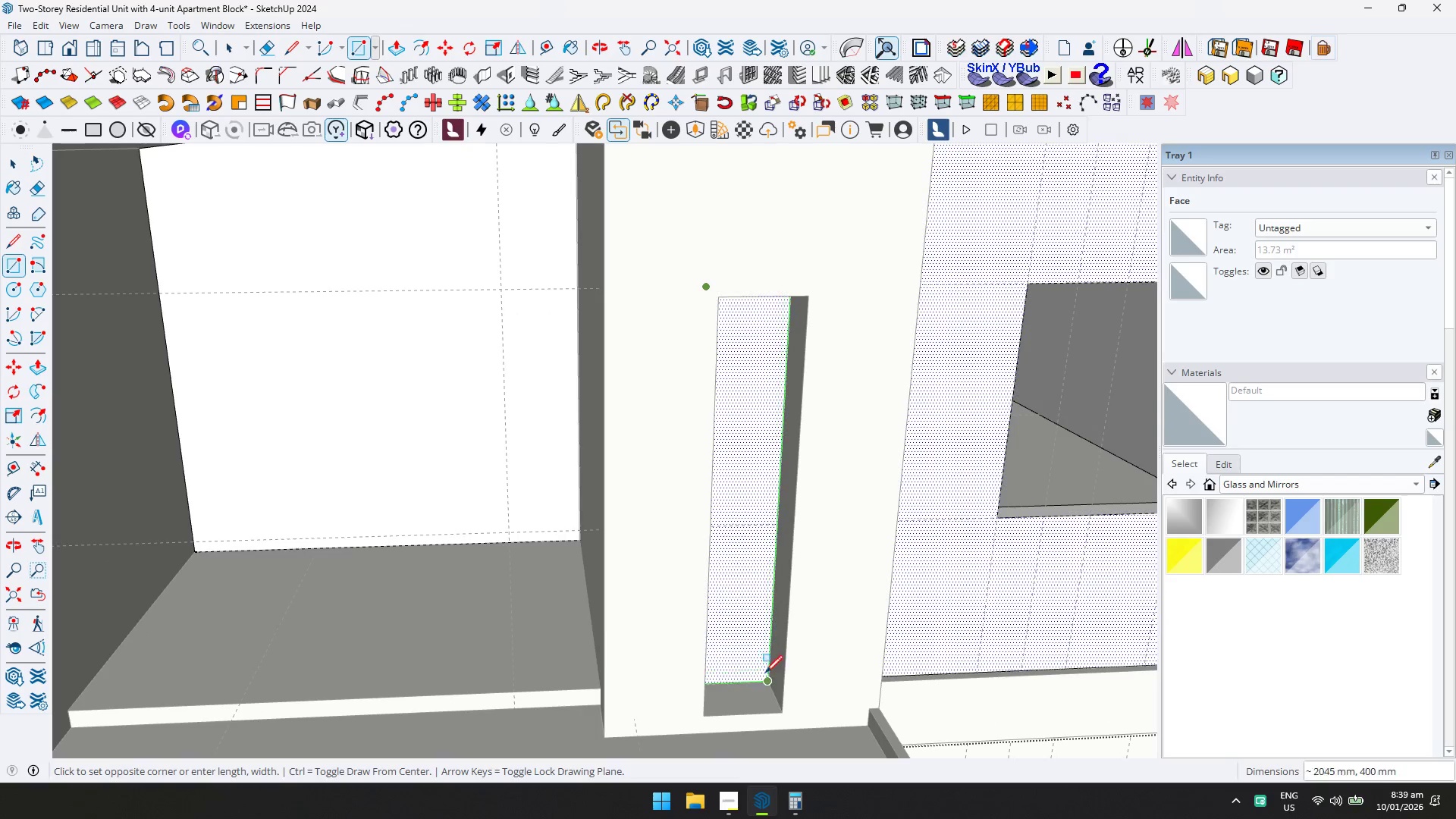 
left_click([768, 679])
 